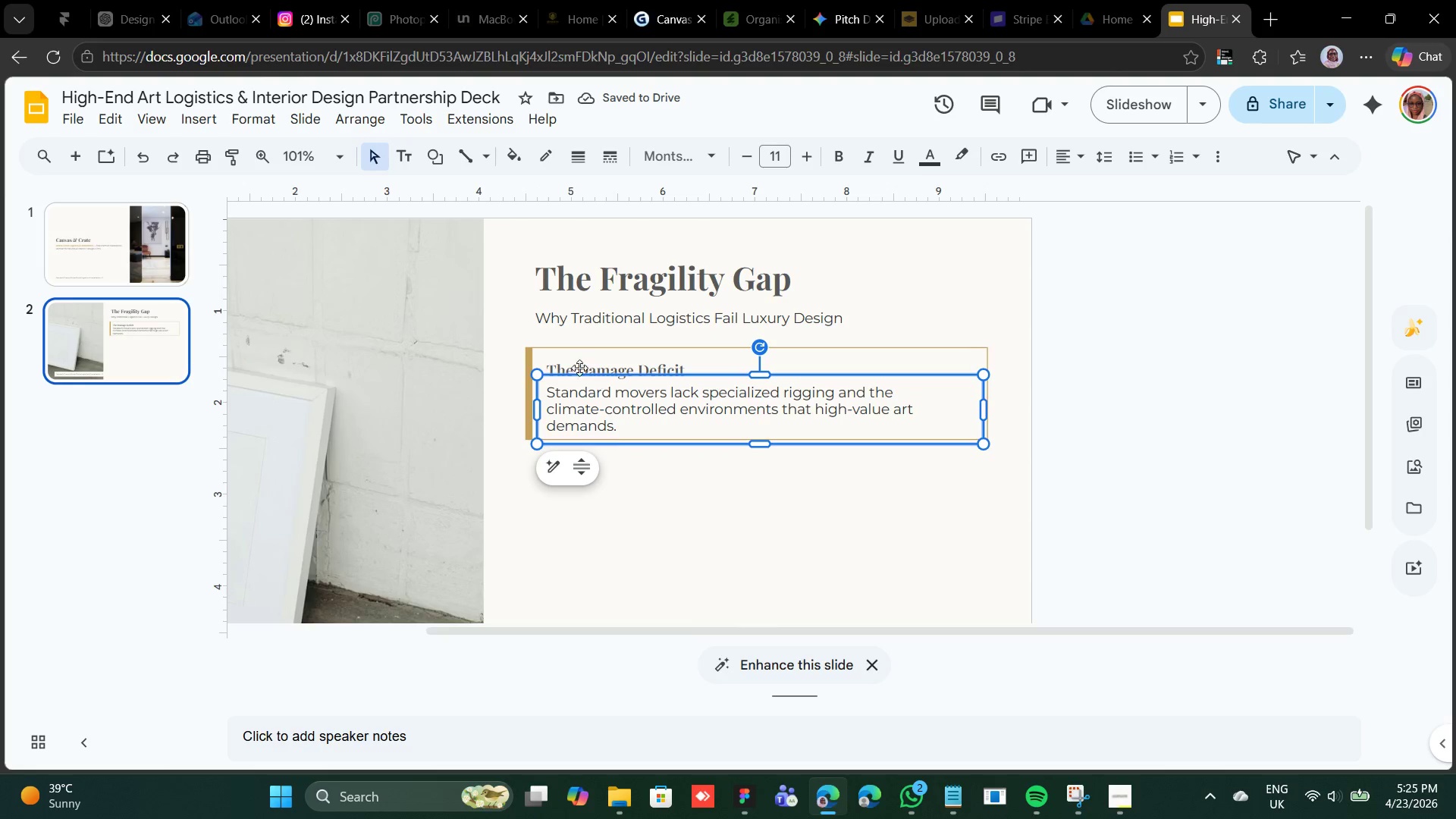 
wait(5.66)
 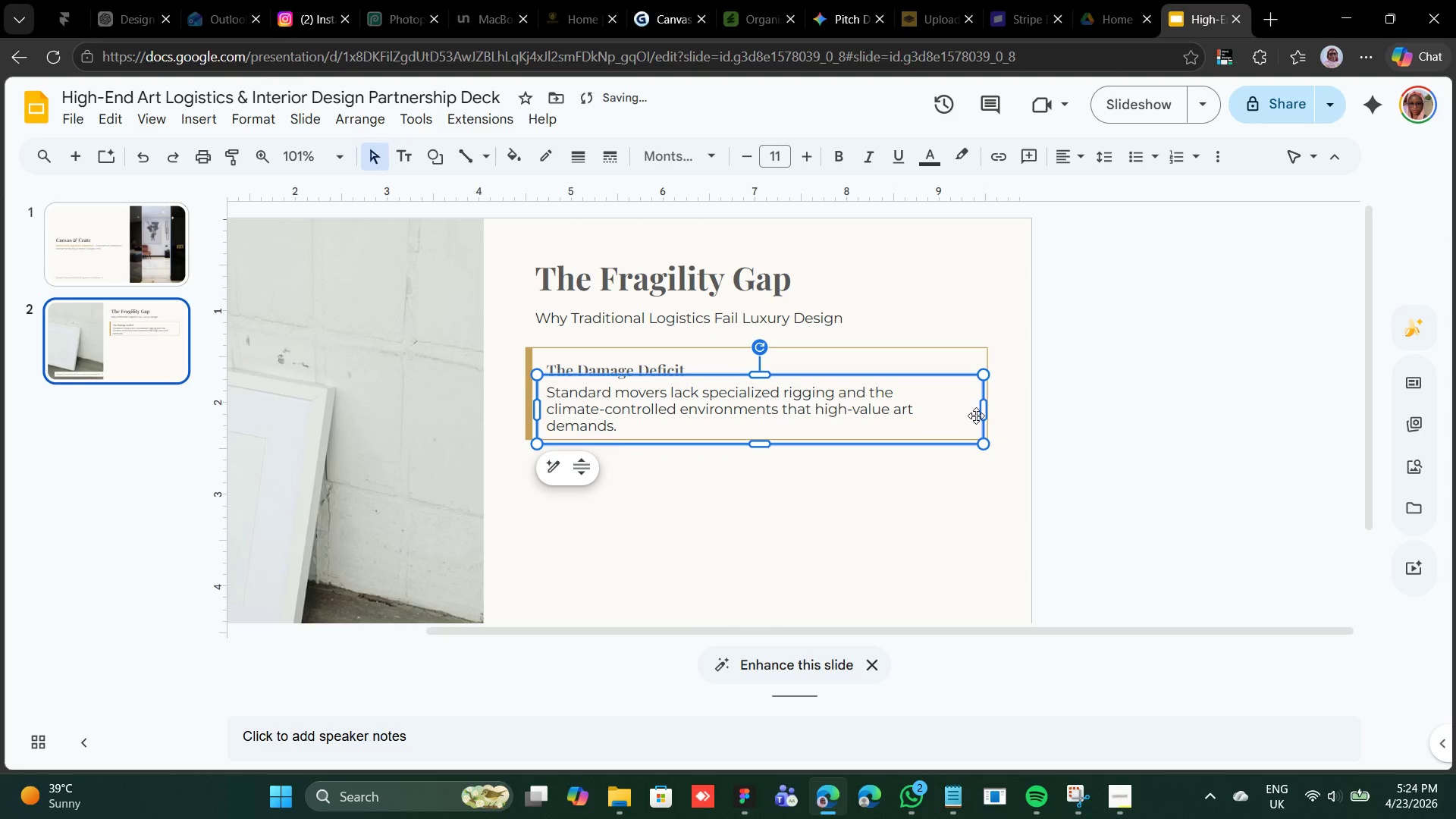 
left_click([563, 360])
 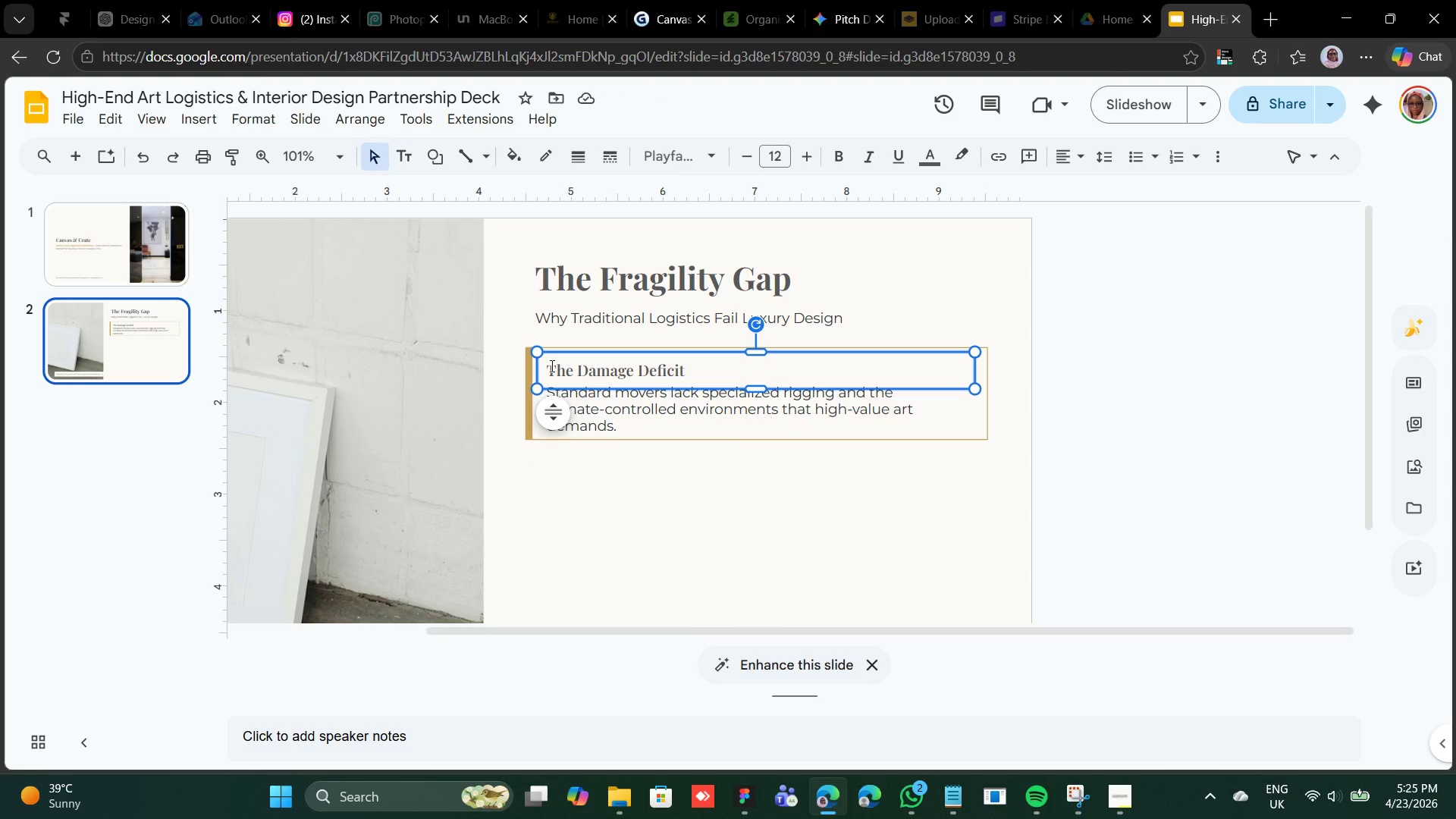 
key(ArrowUp)
 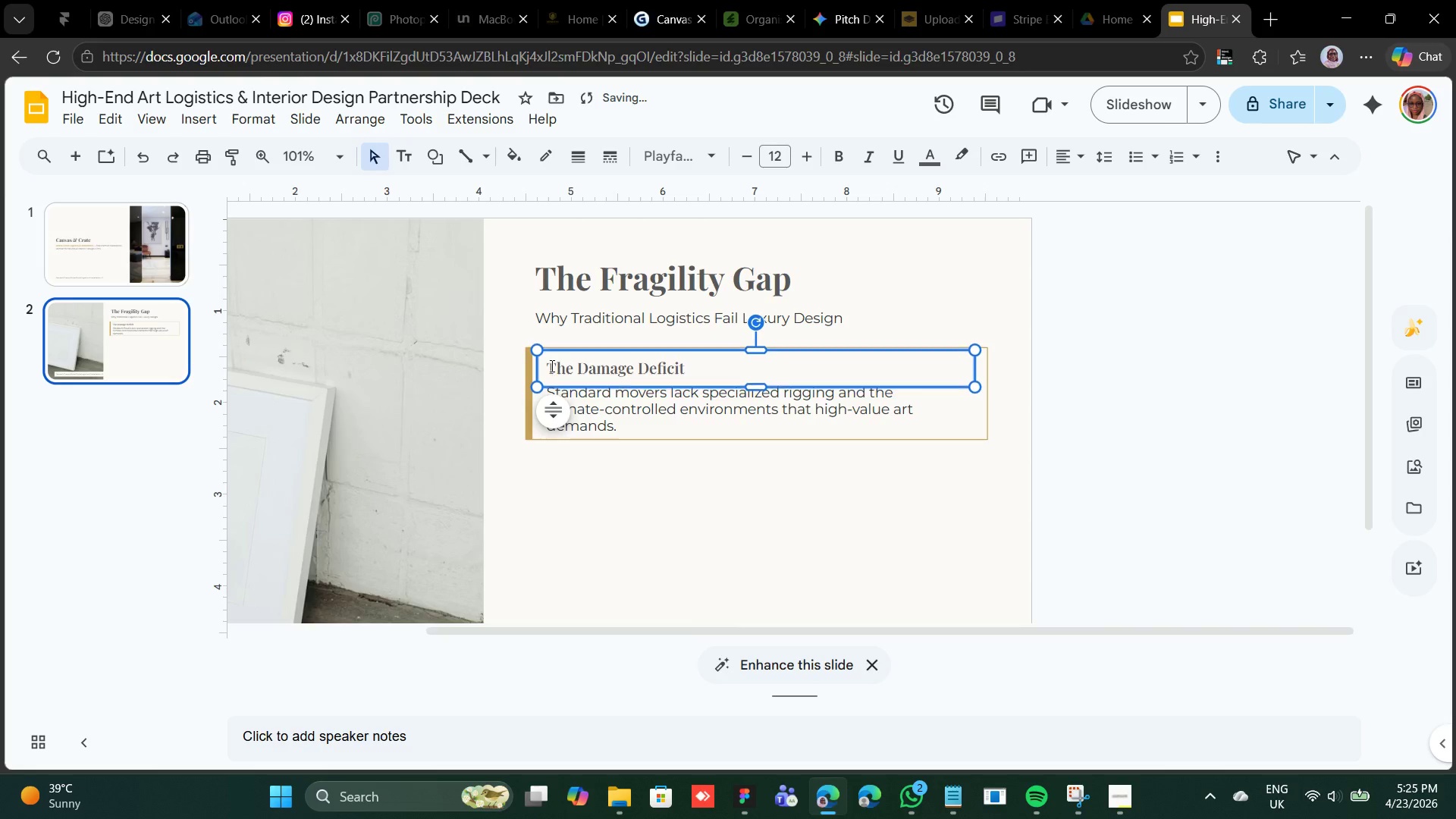 
key(ArrowUp)
 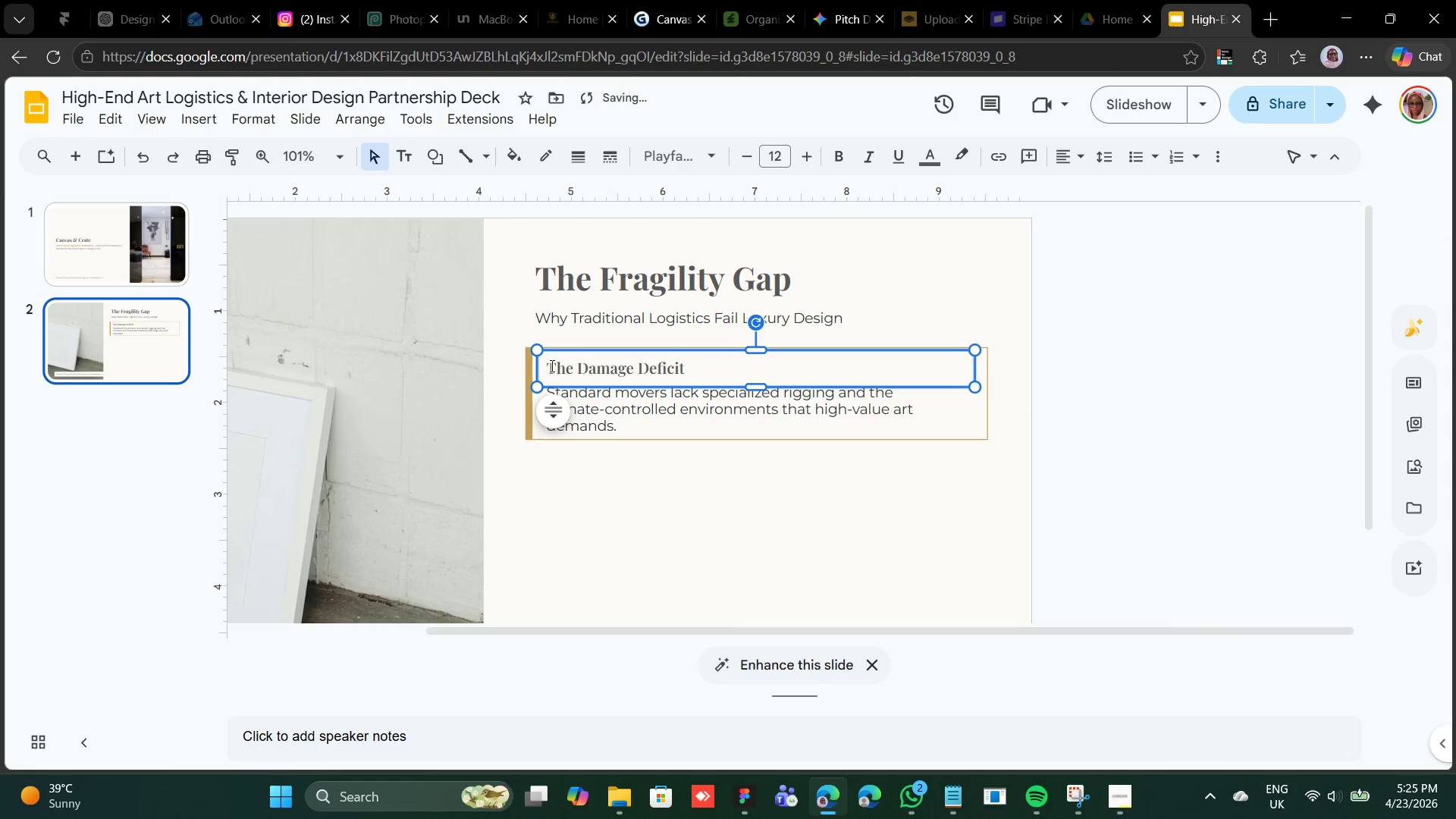 
key(ArrowUp)
 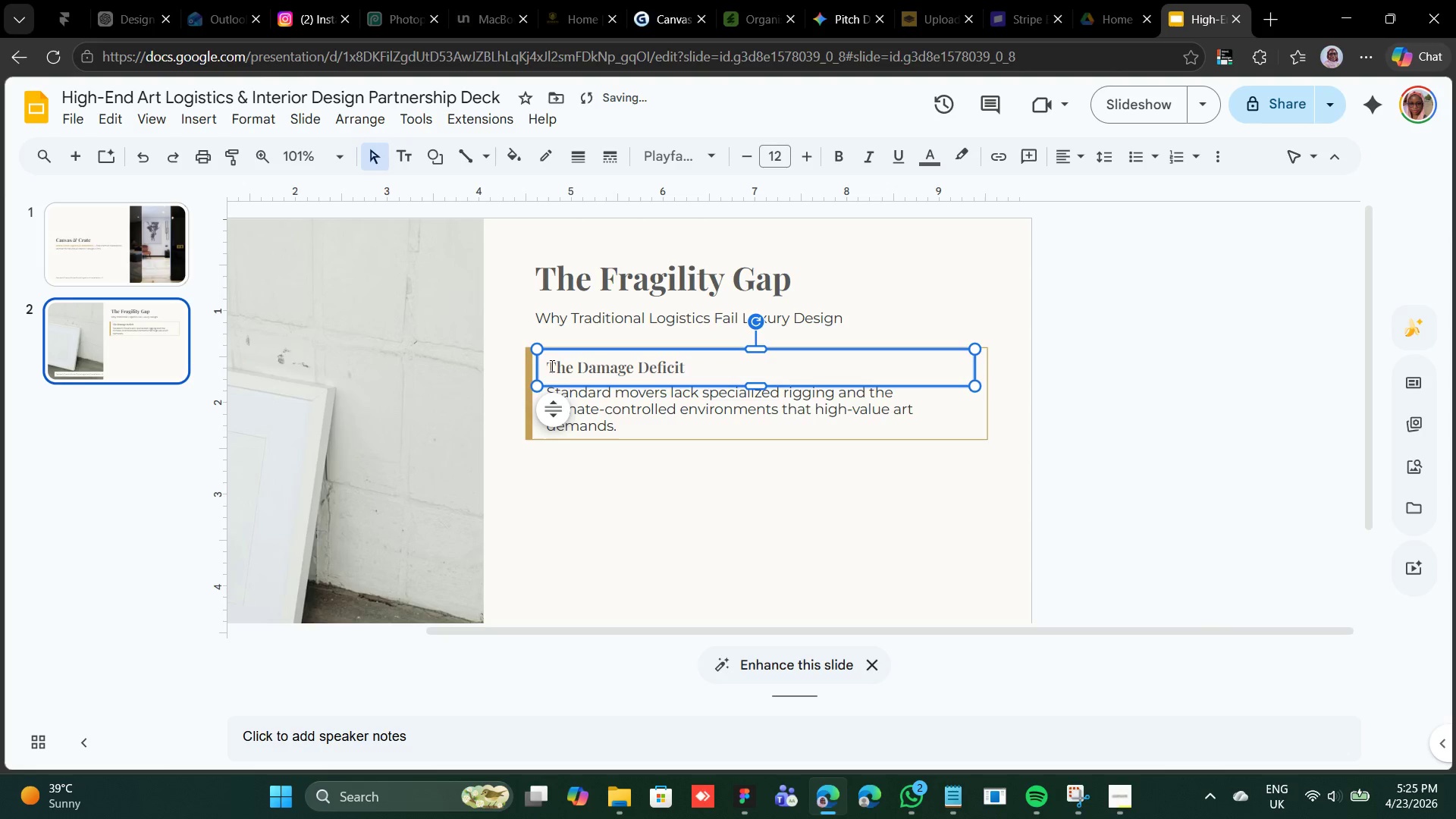 
key(ArrowUp)
 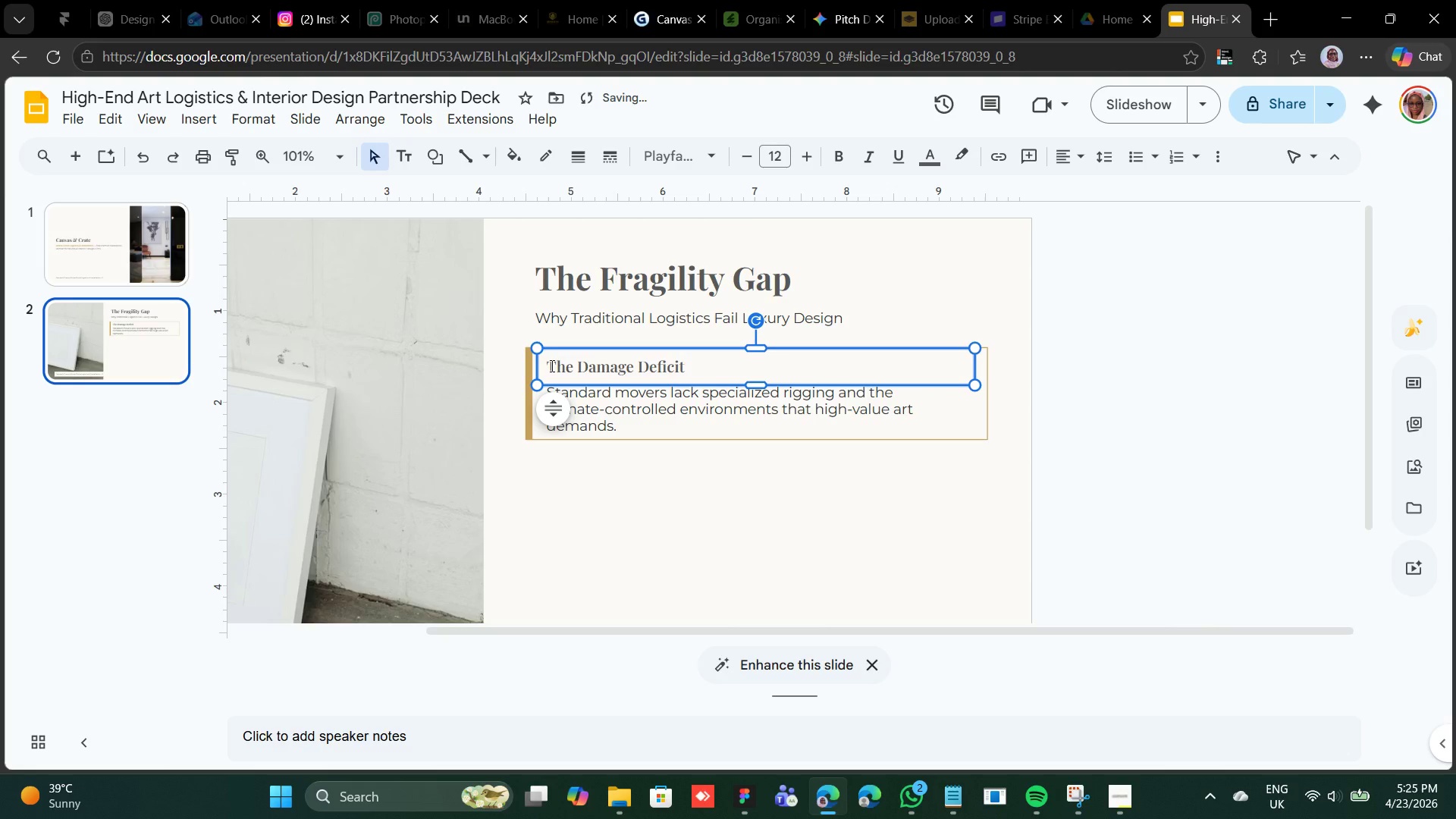 
key(ArrowDown)
 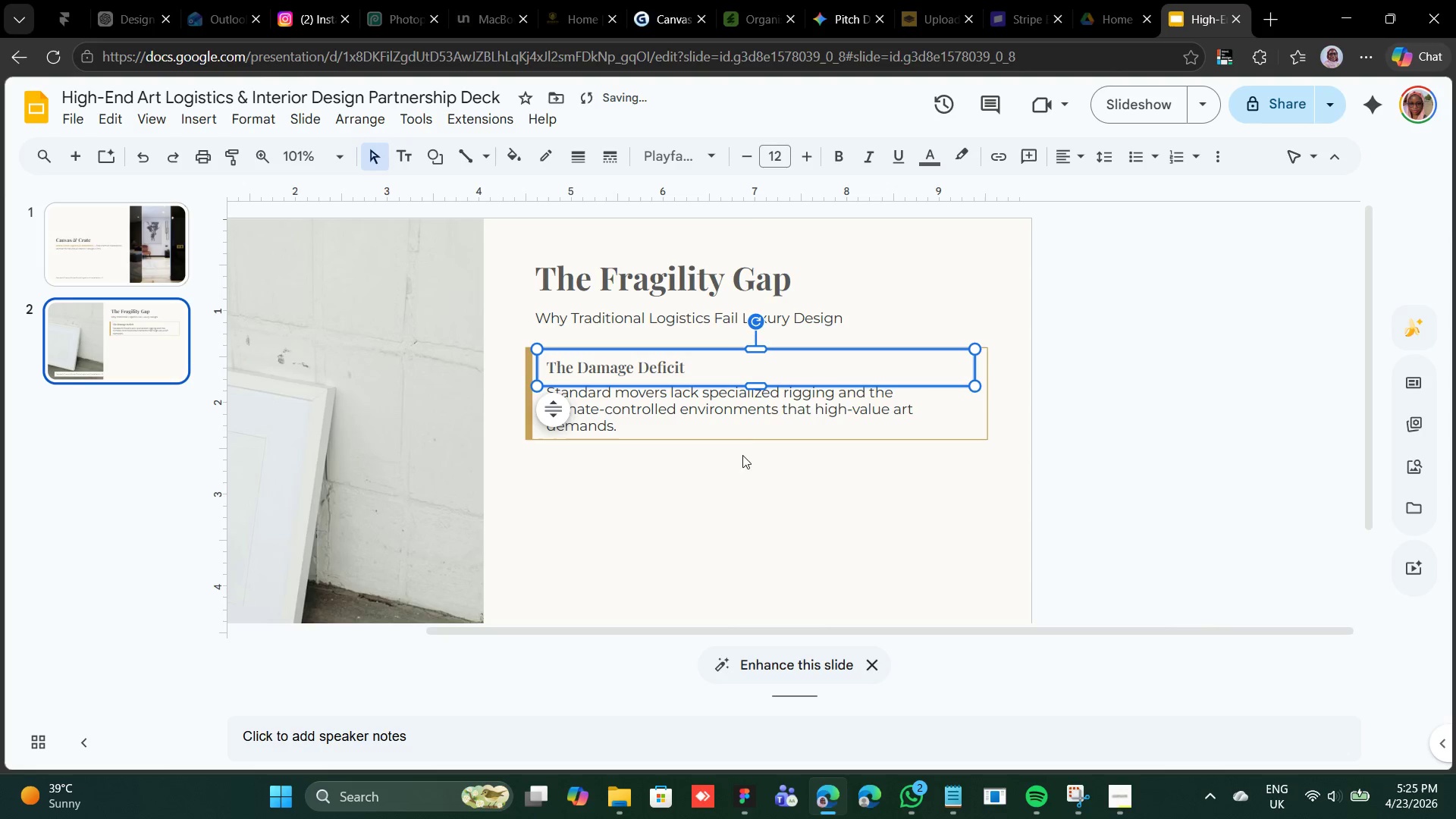 
hold_key(key=ShiftLeft, duration=2.77)
left_click([779, 386])
 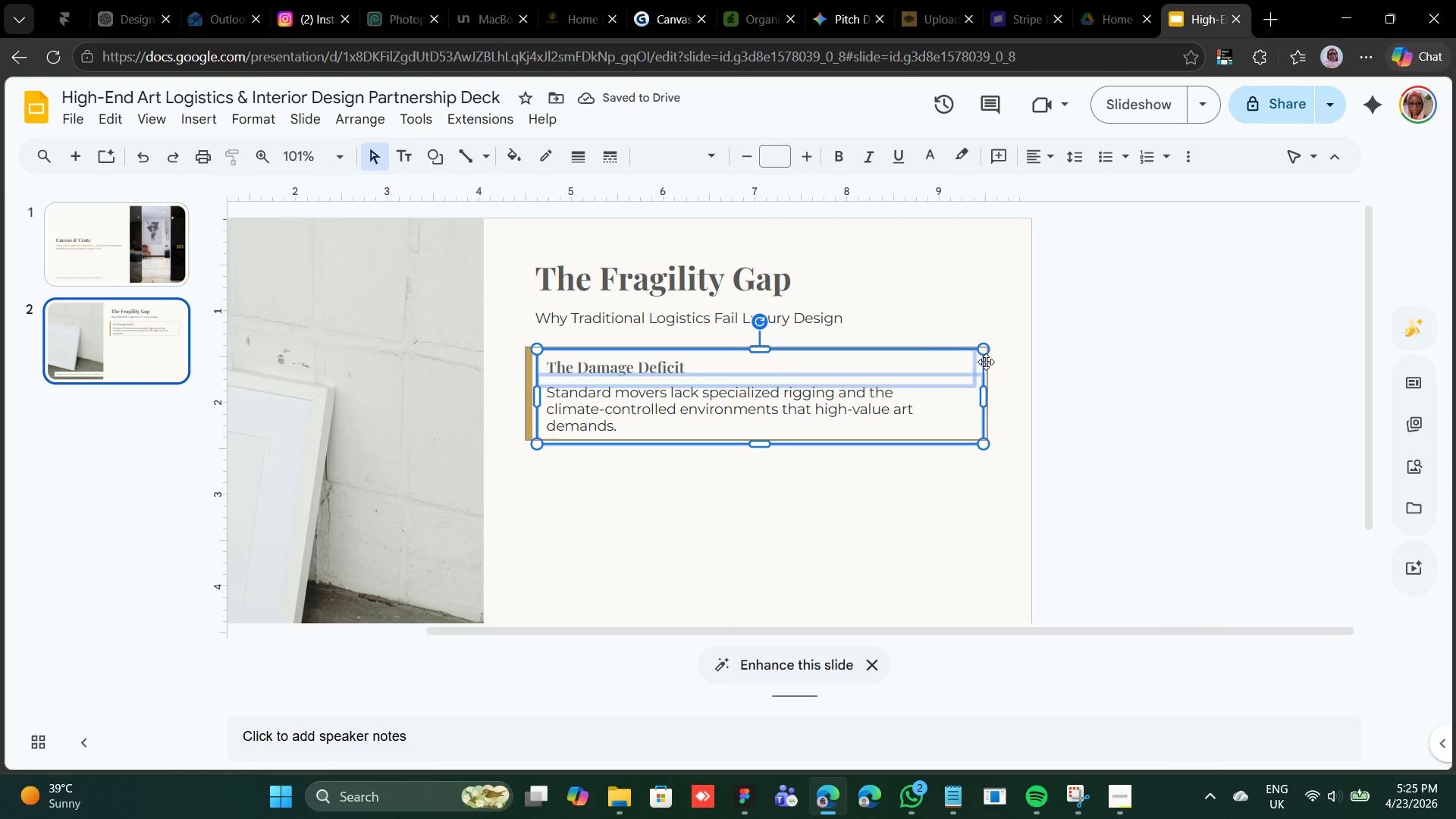 
left_click([986, 362])
 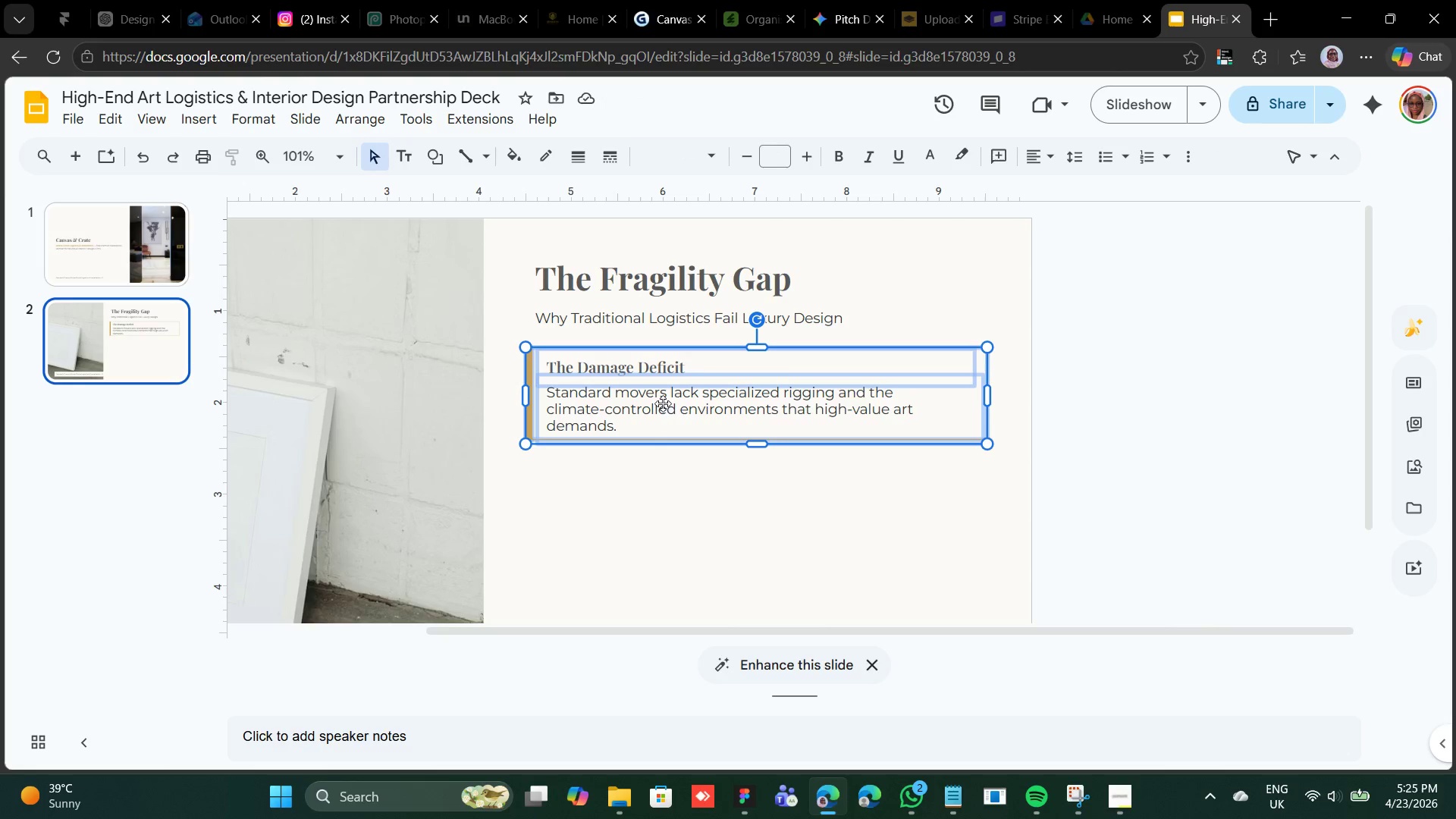 
right_click([651, 385])
 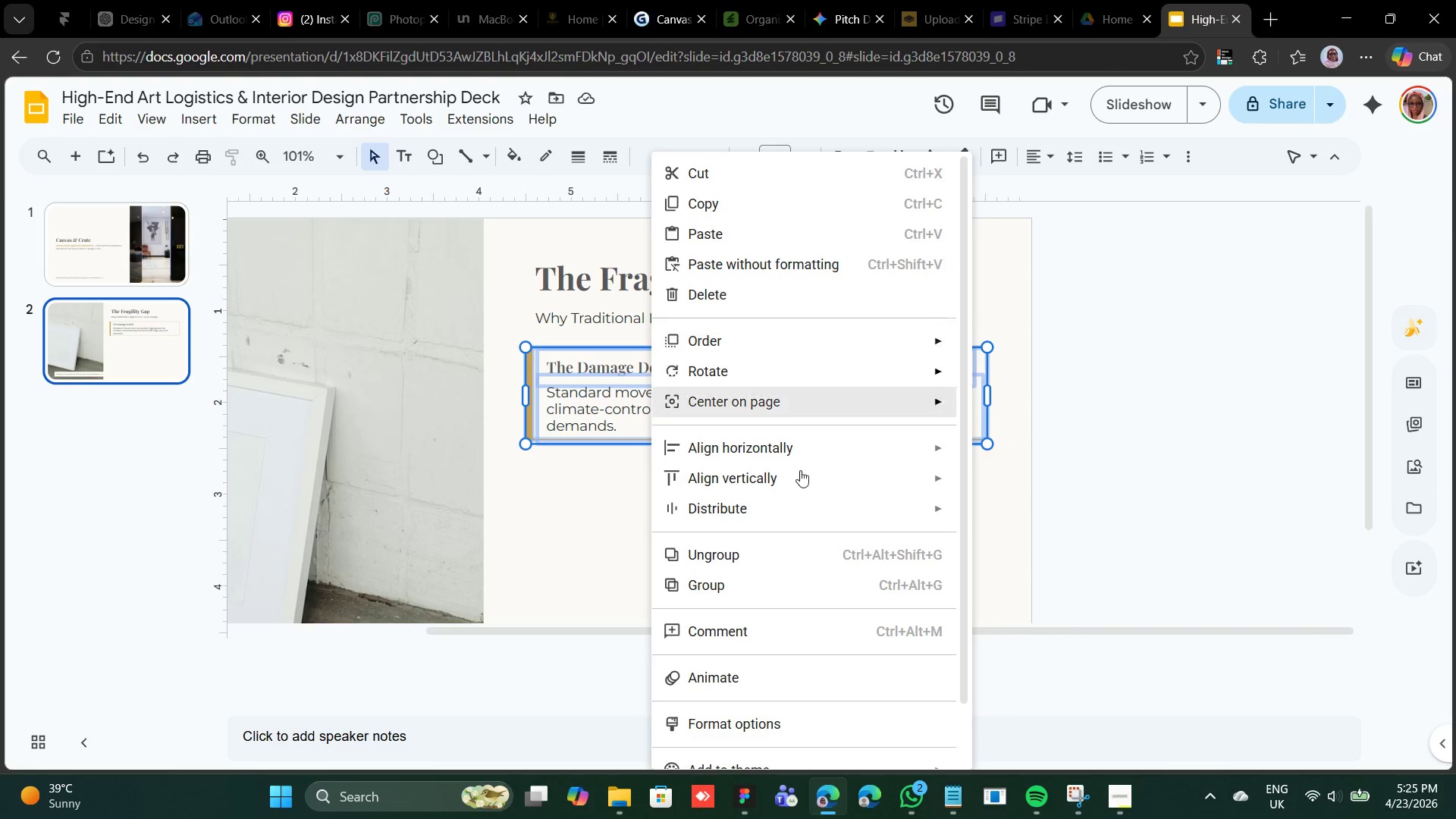 
left_click([814, 592])
 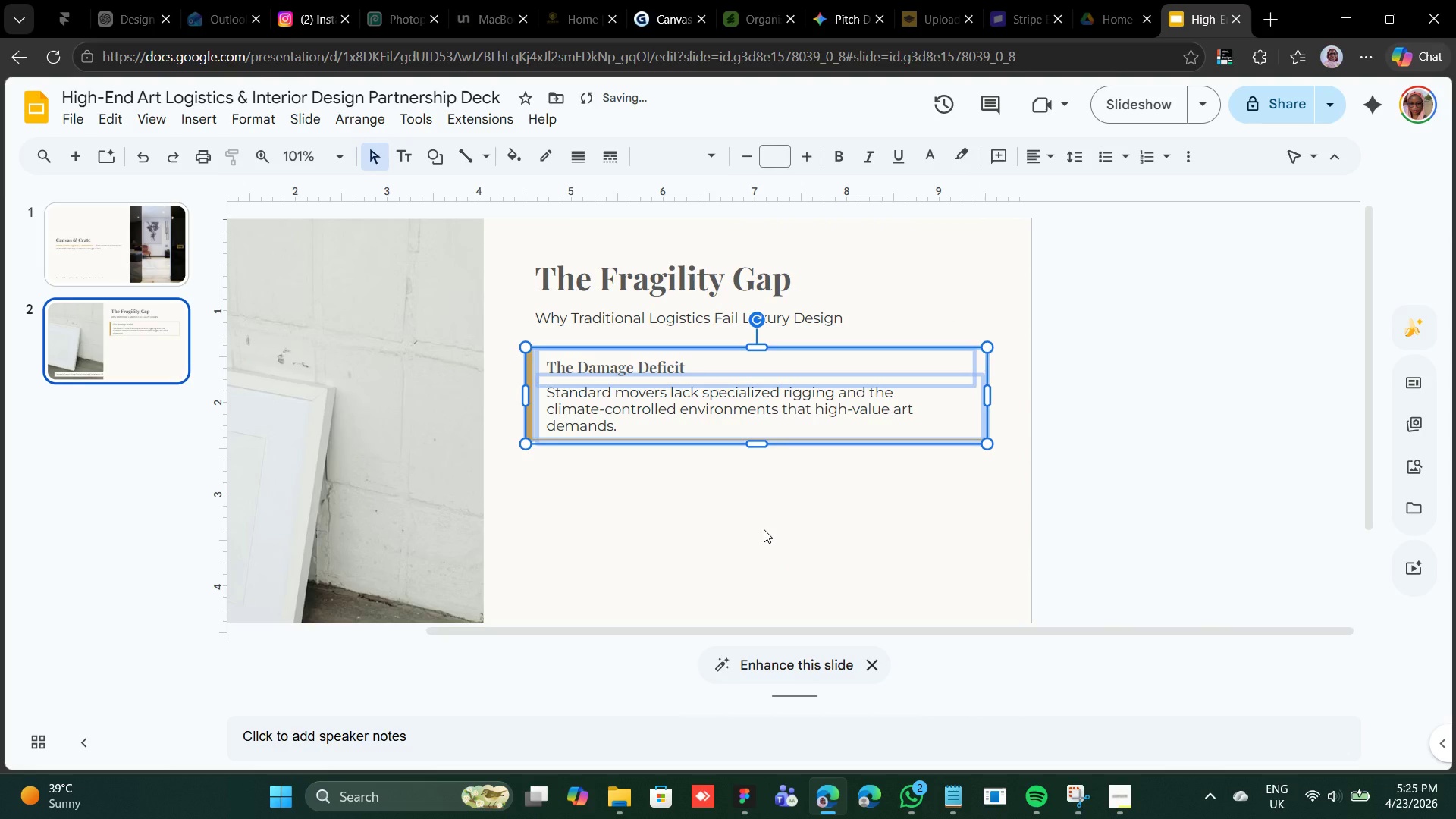 
key(Control+D)
 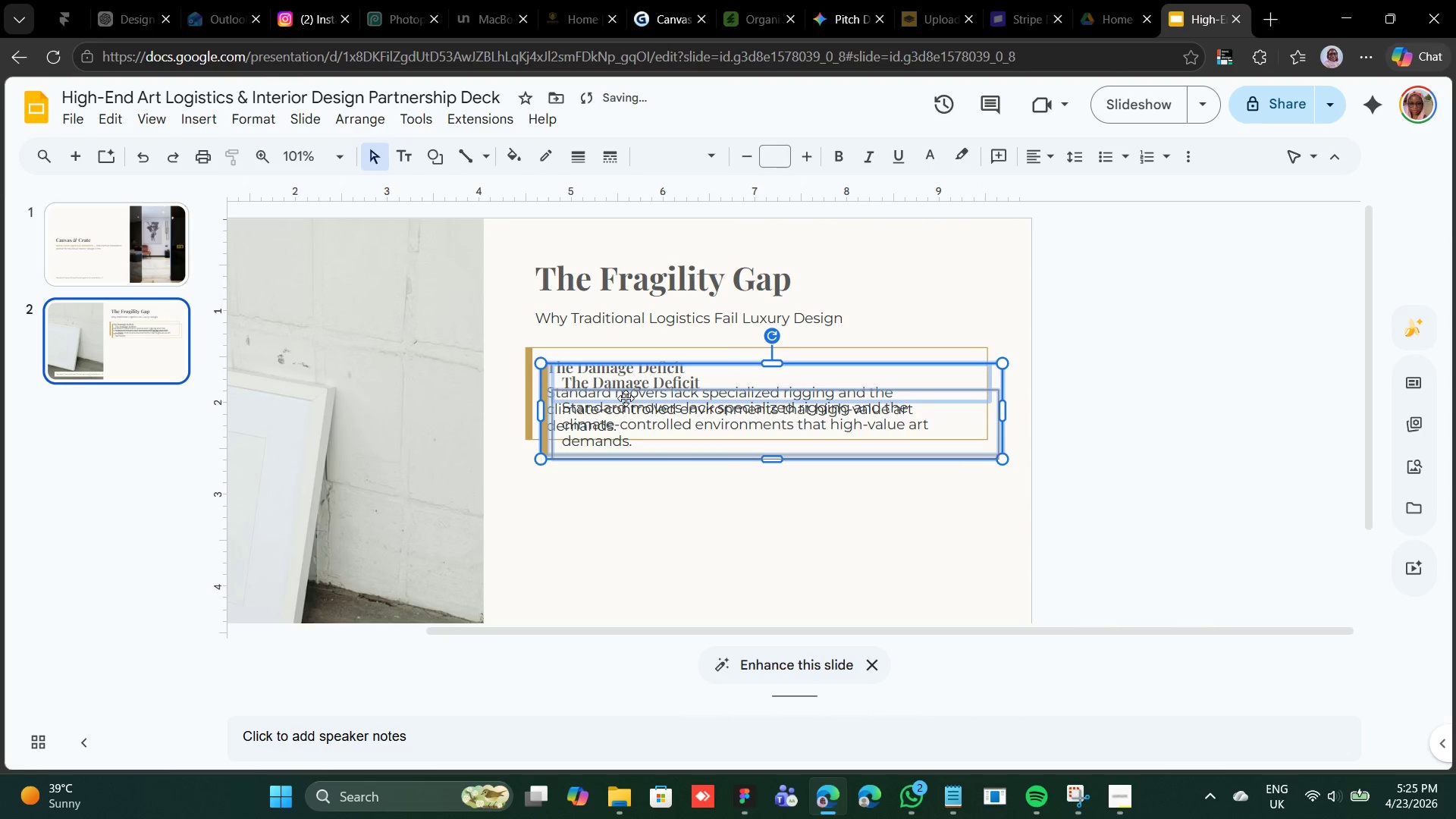 
left_click_drag(start_coordinate=[627, 397], to_coordinate=[608, 492])
 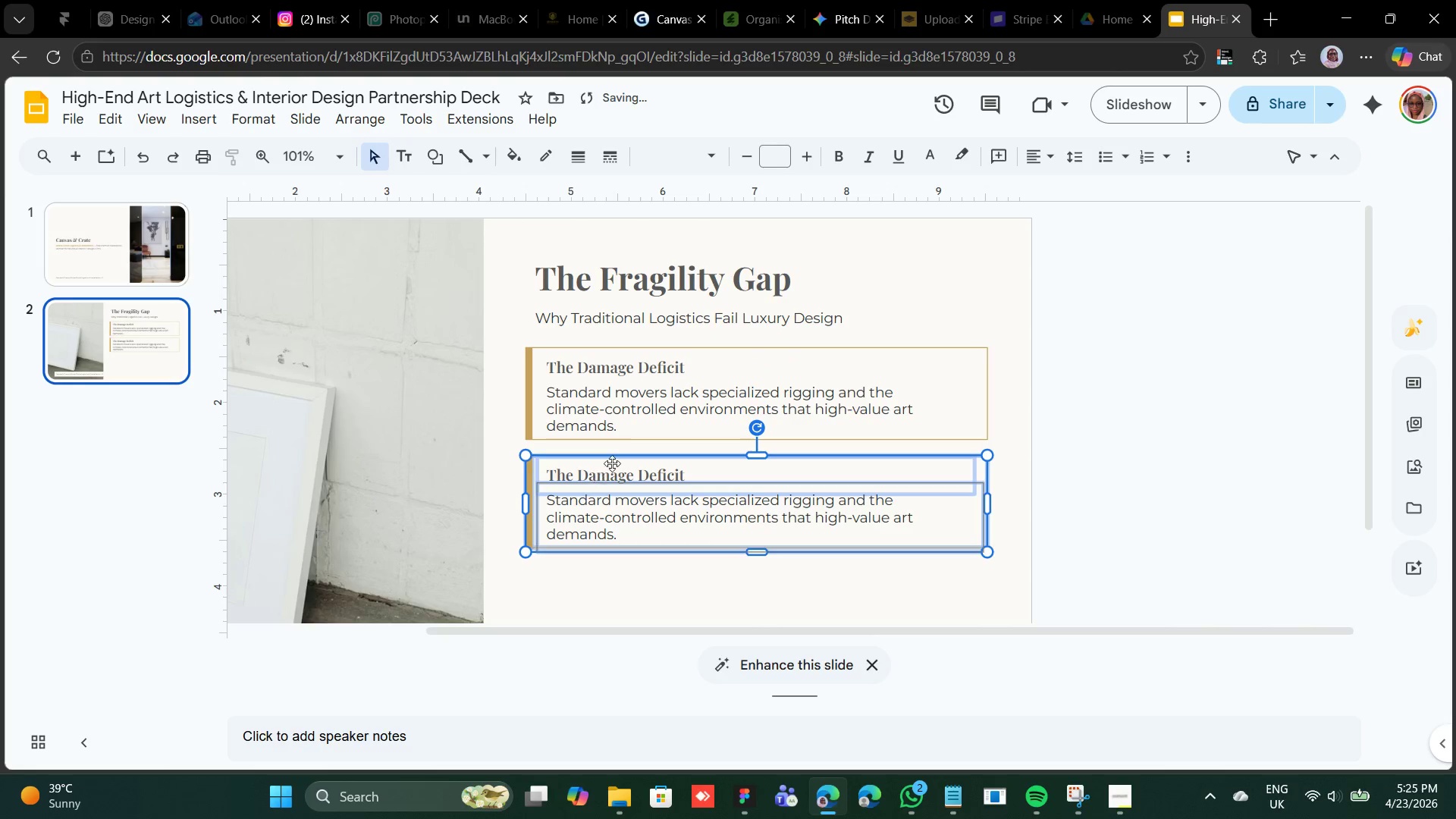 
scroll: coordinate [616, 454], scroll_direction: down, amount: 5.0
 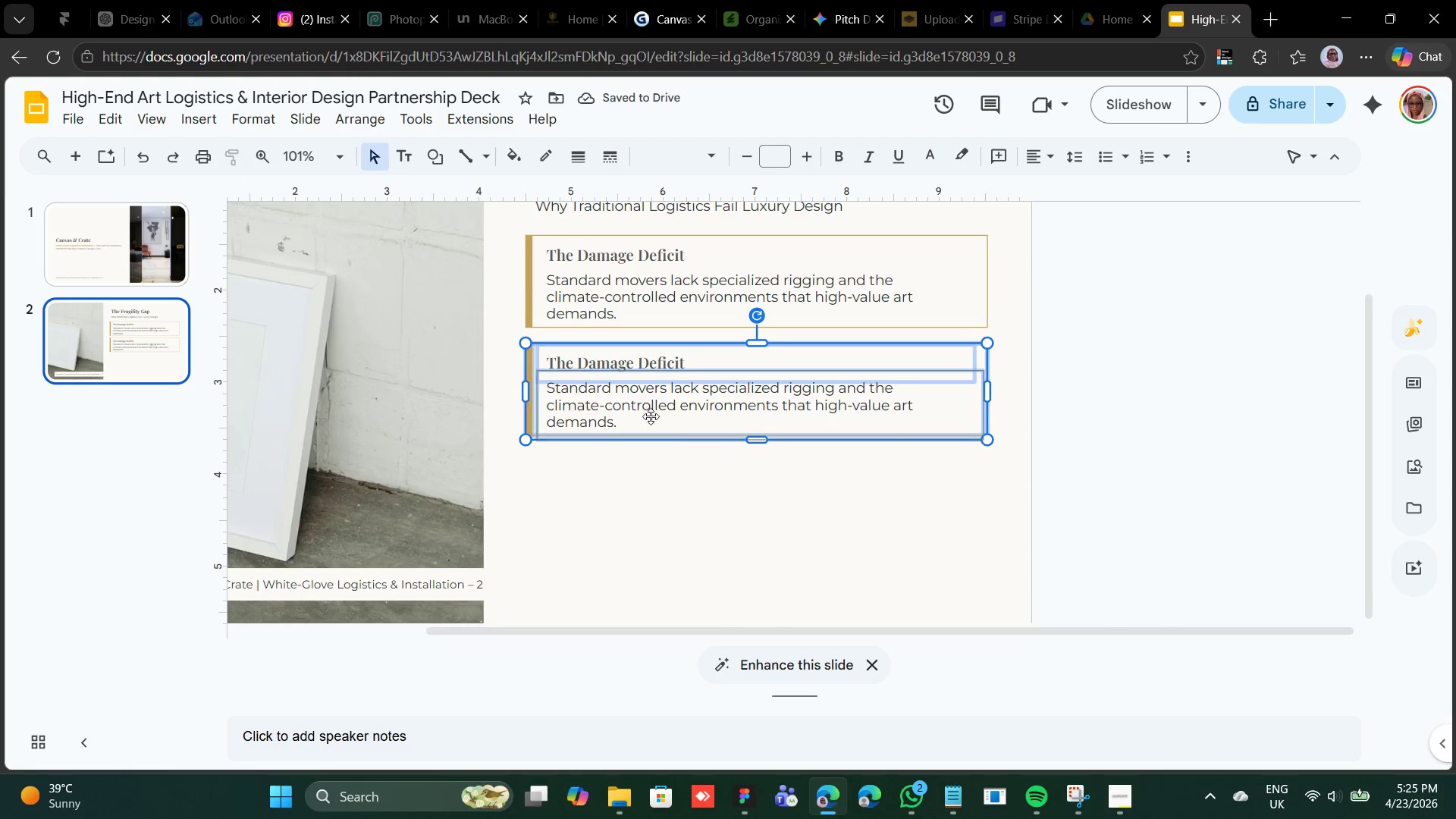 
left_click([672, 466])
 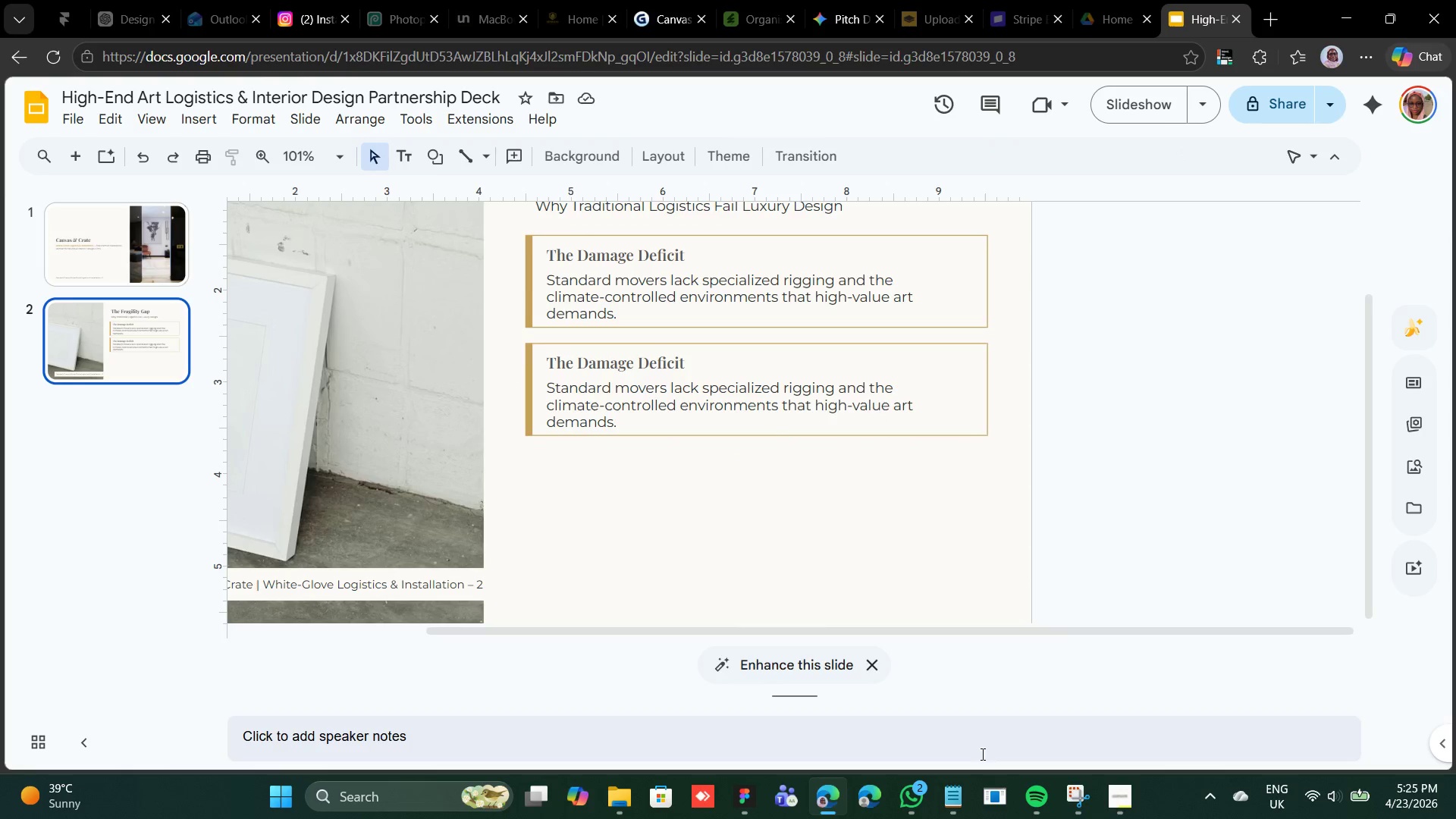 
left_click([971, 801])
 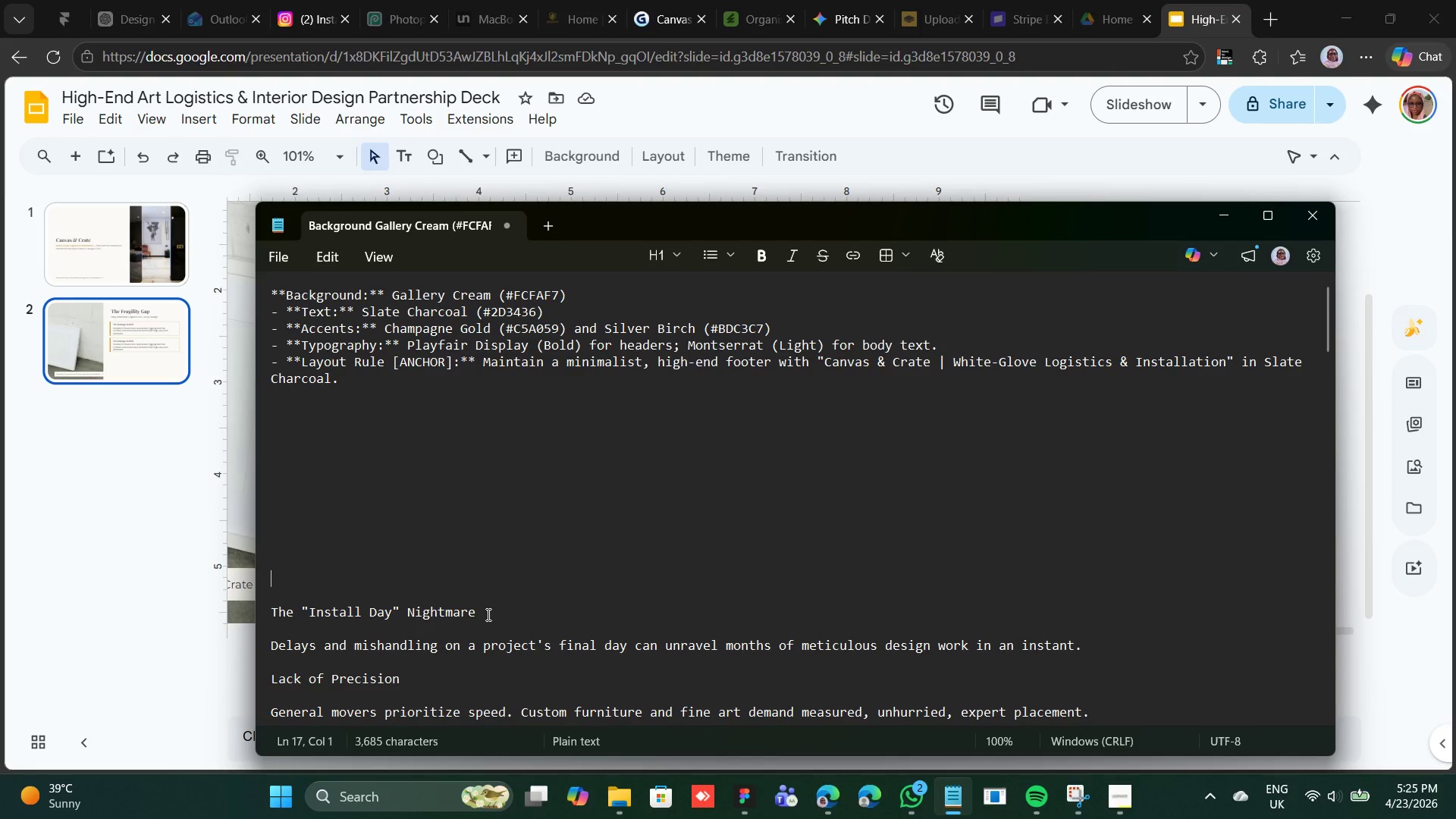 
left_click_drag(start_coordinate=[479, 620], to_coordinate=[271, 614])
 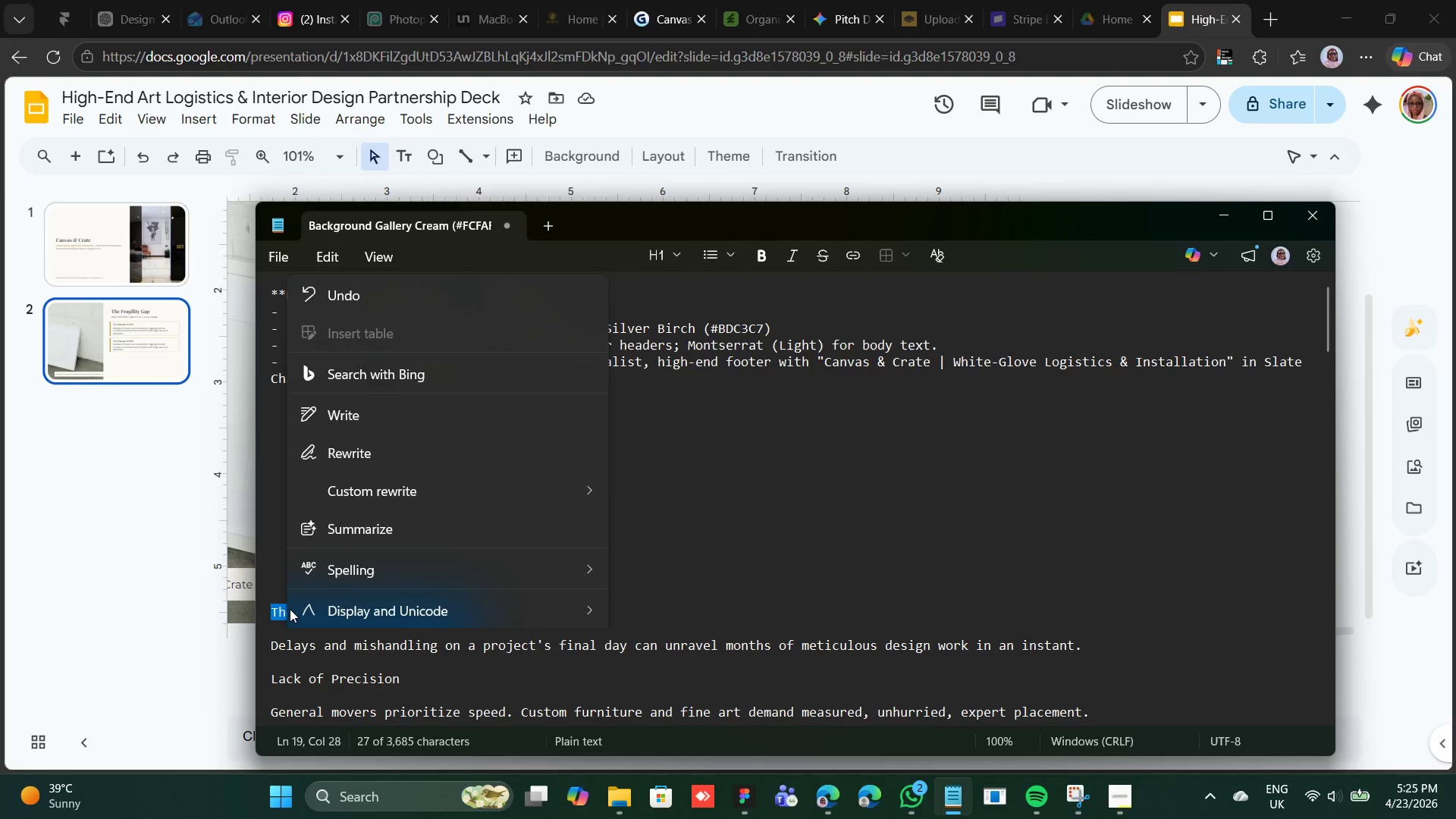 
left_click([311, 585])
 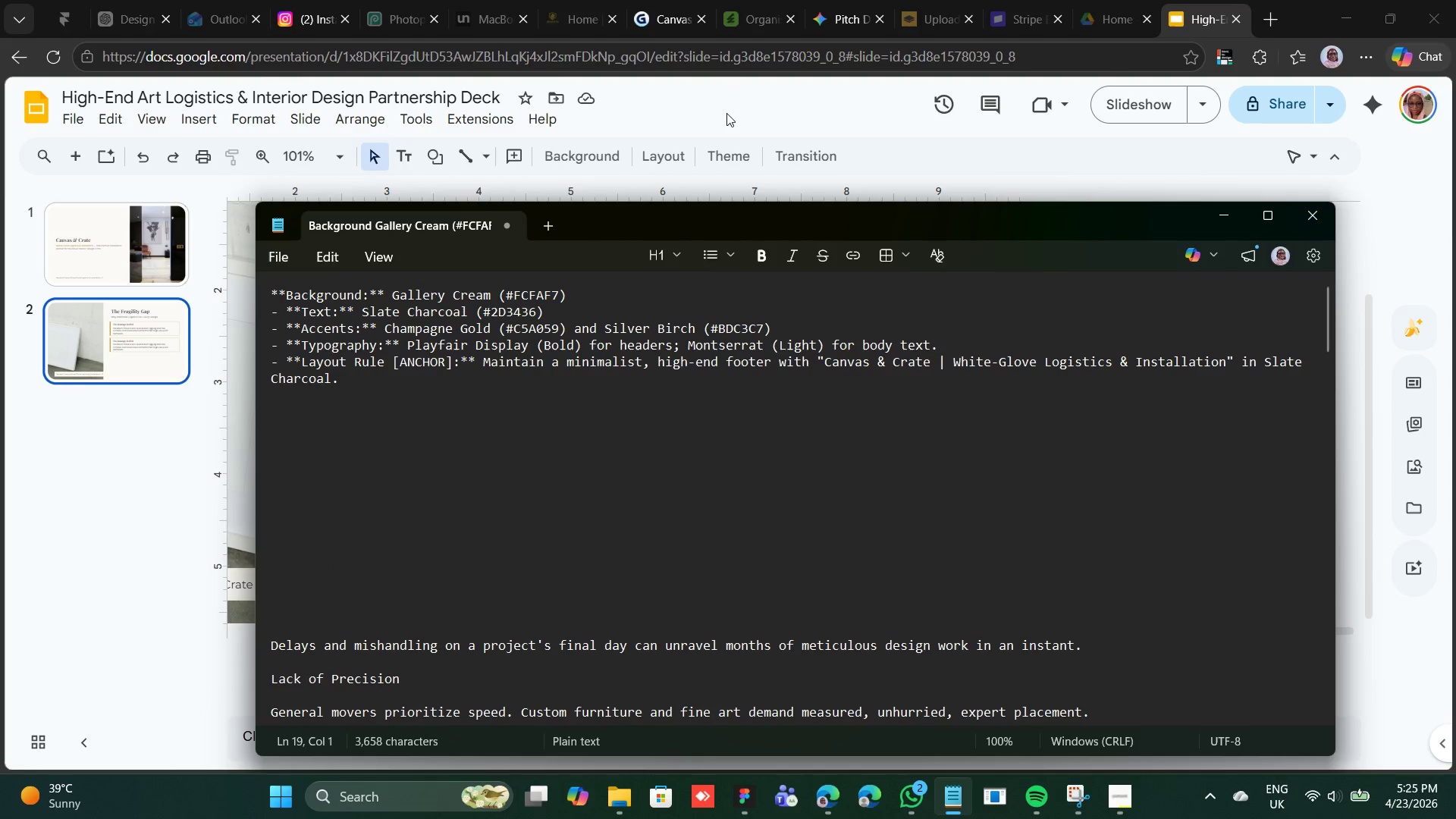 
left_click([733, 102])
 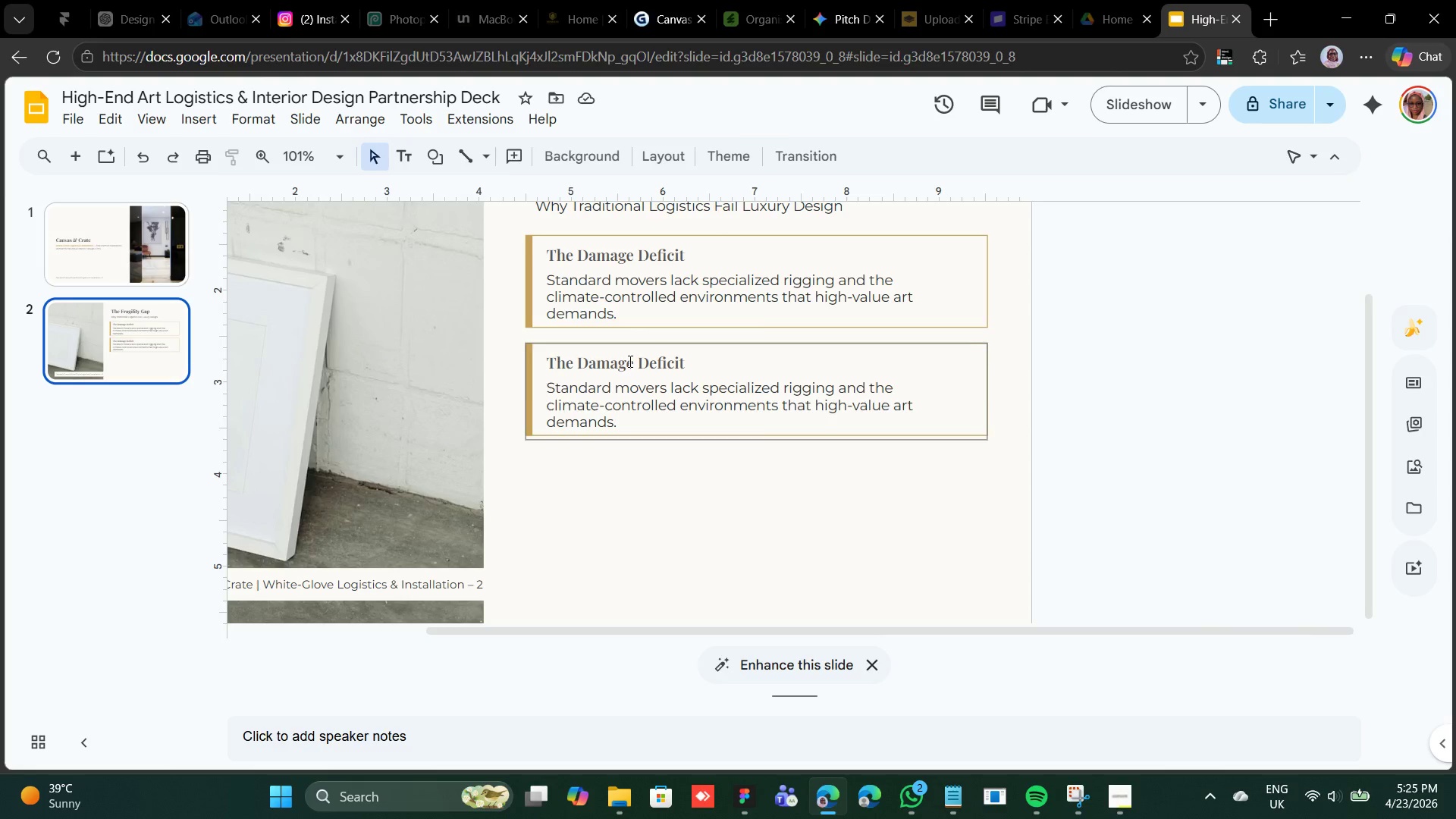 
double_click([629, 361])
 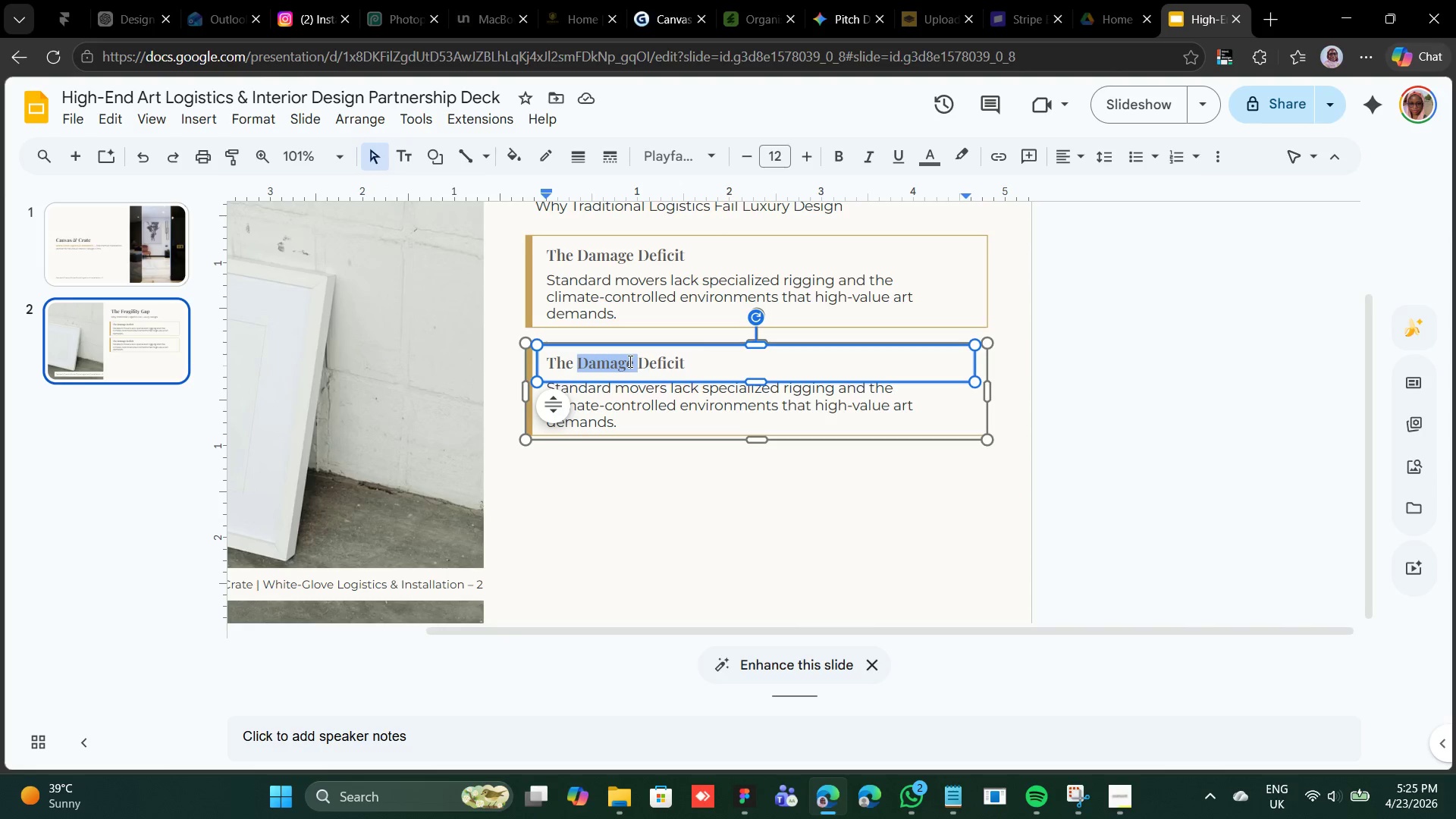 
triple_click([629, 361])
 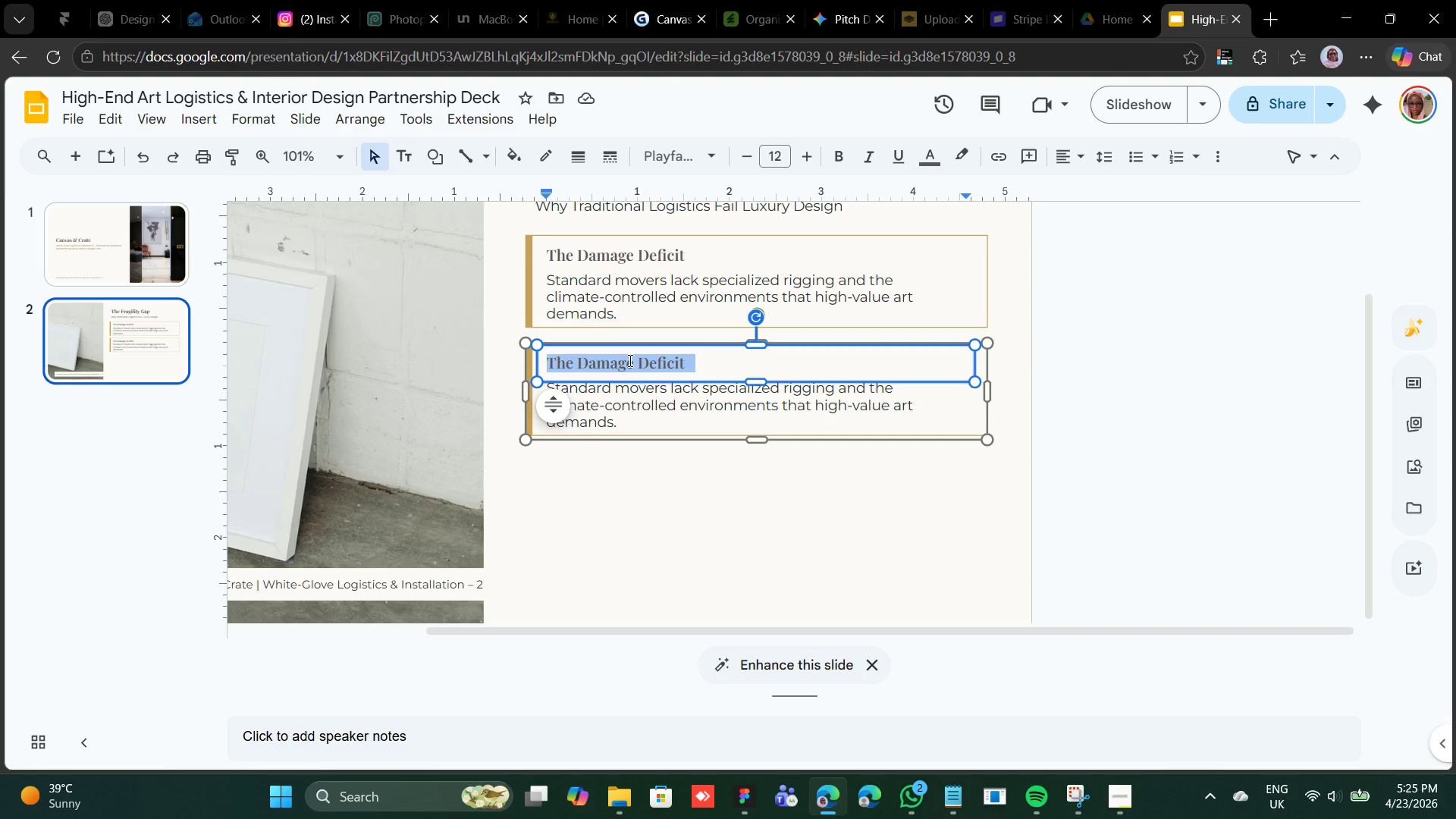 
right_click([629, 360])
 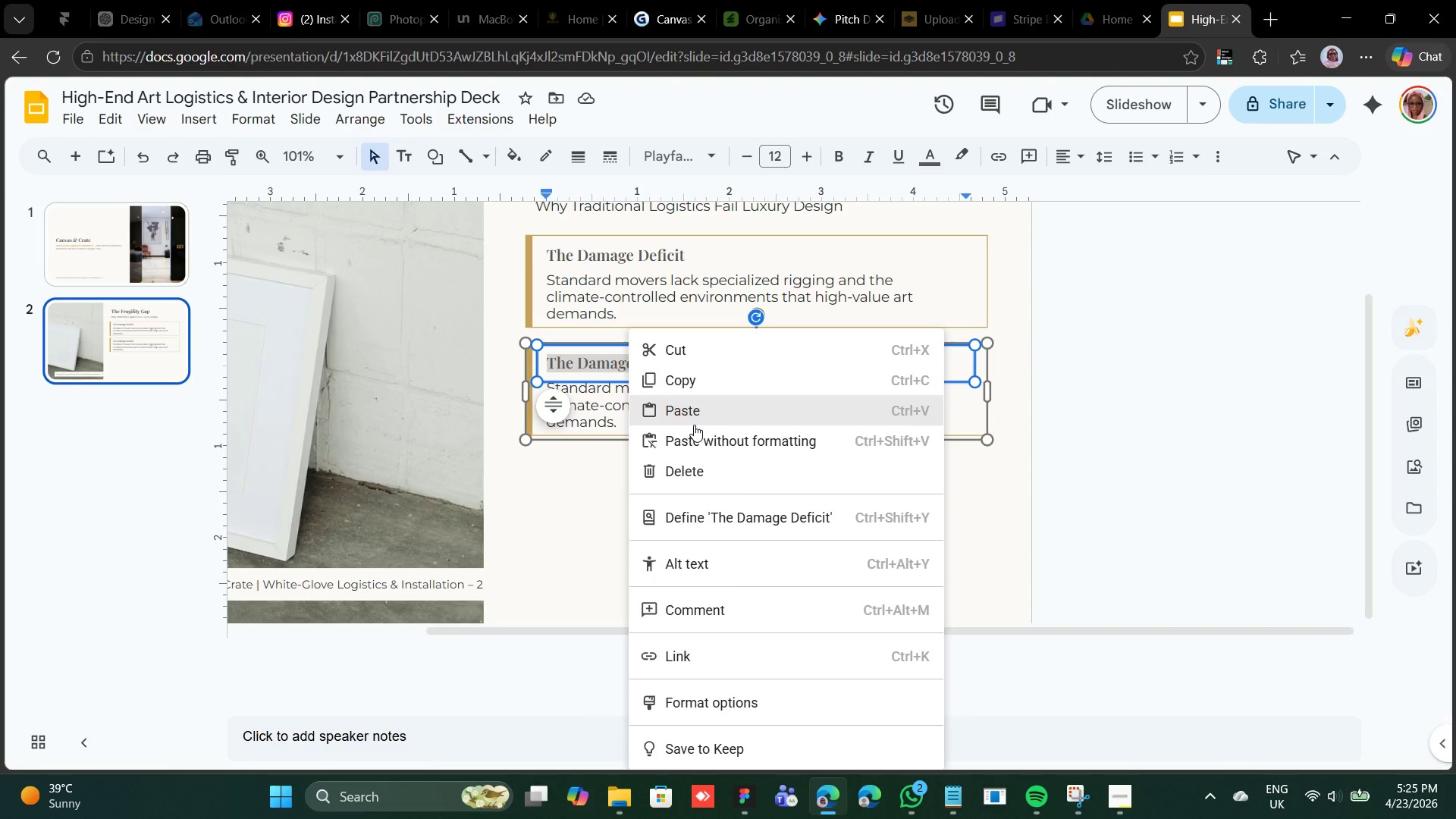 
left_click([696, 425])
 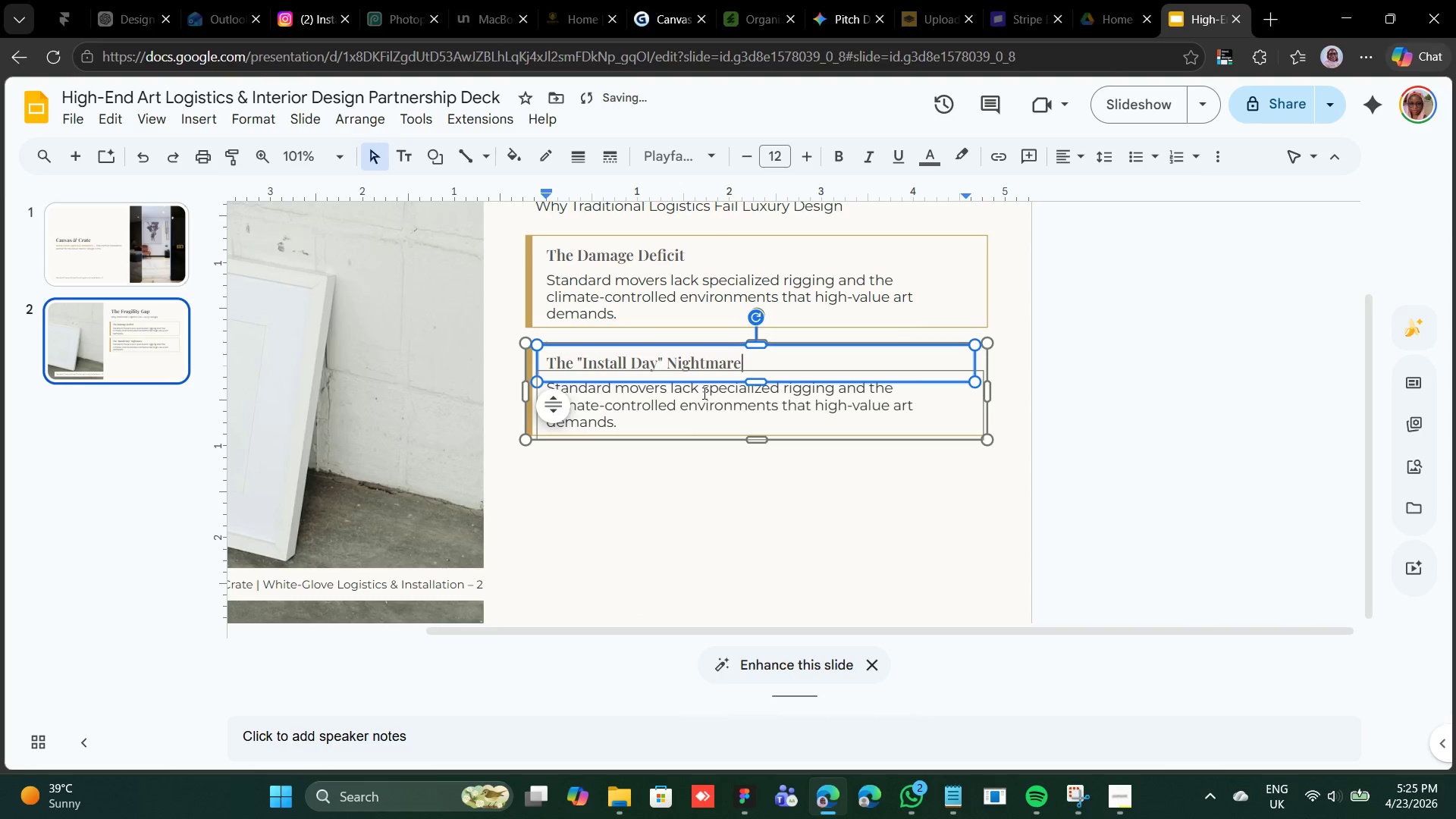 
right_click([701, 355])
 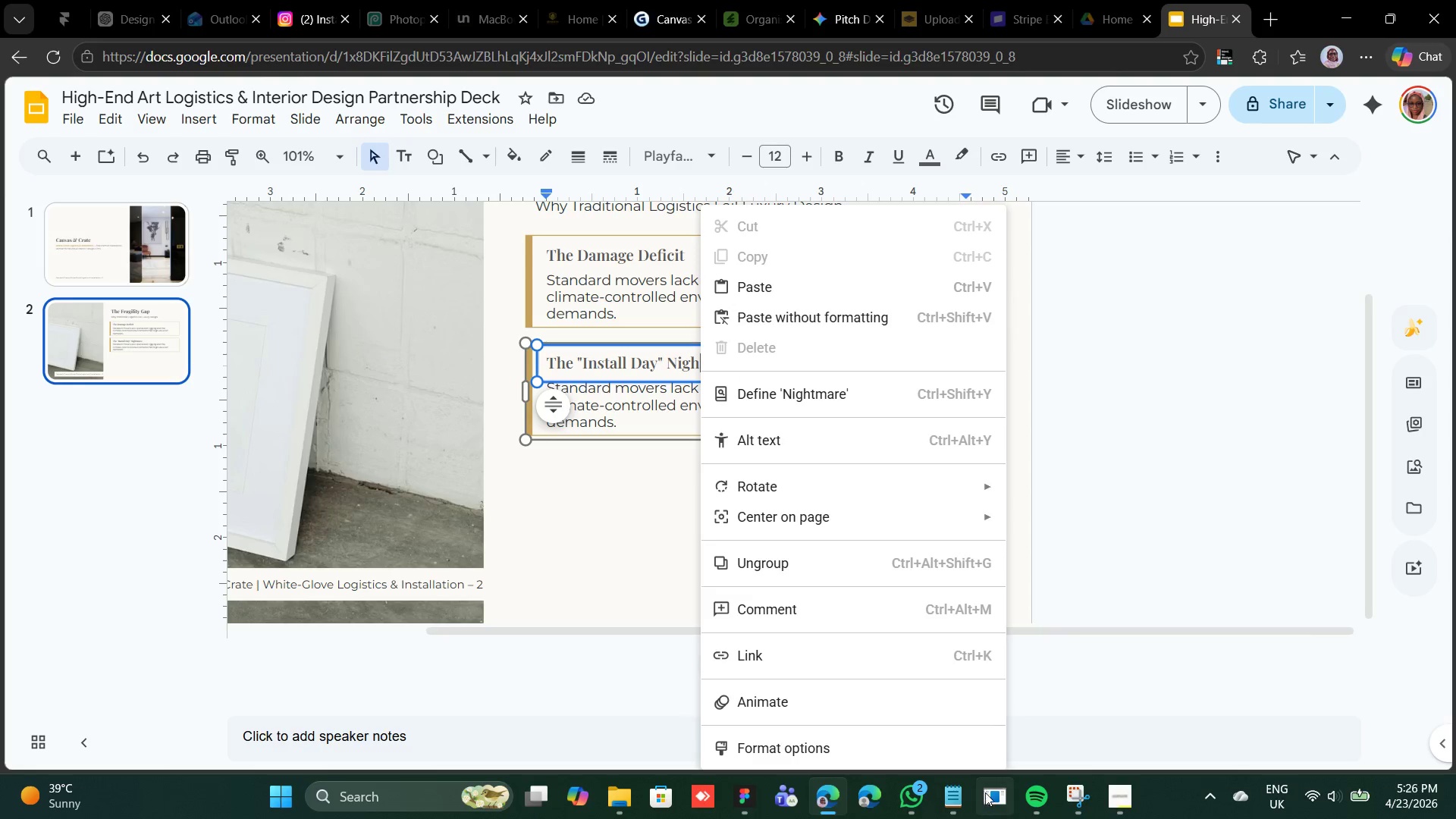 
left_click([964, 813])
 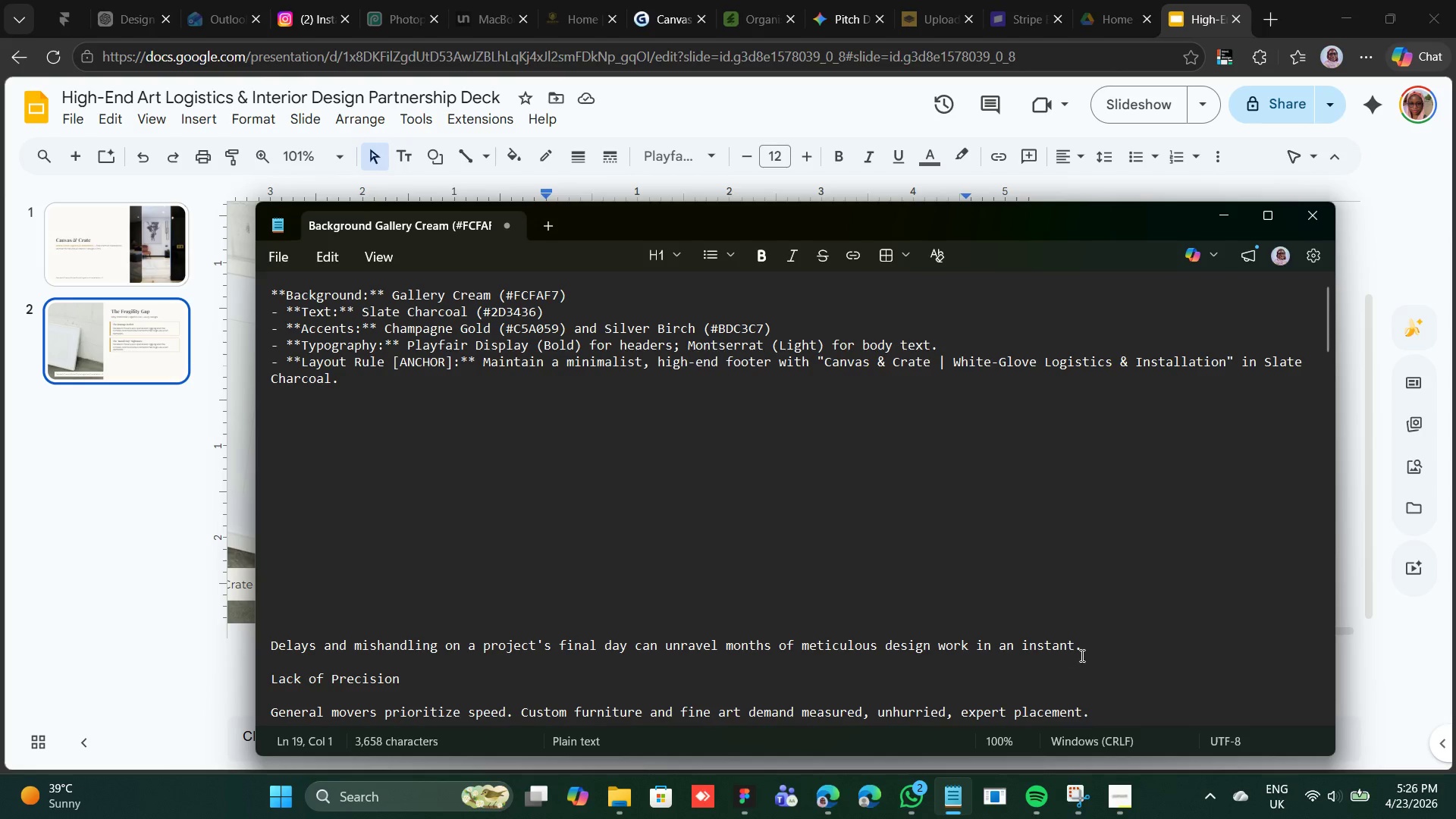 
left_click_drag(start_coordinate=[1087, 653], to_coordinate=[268, 645])
 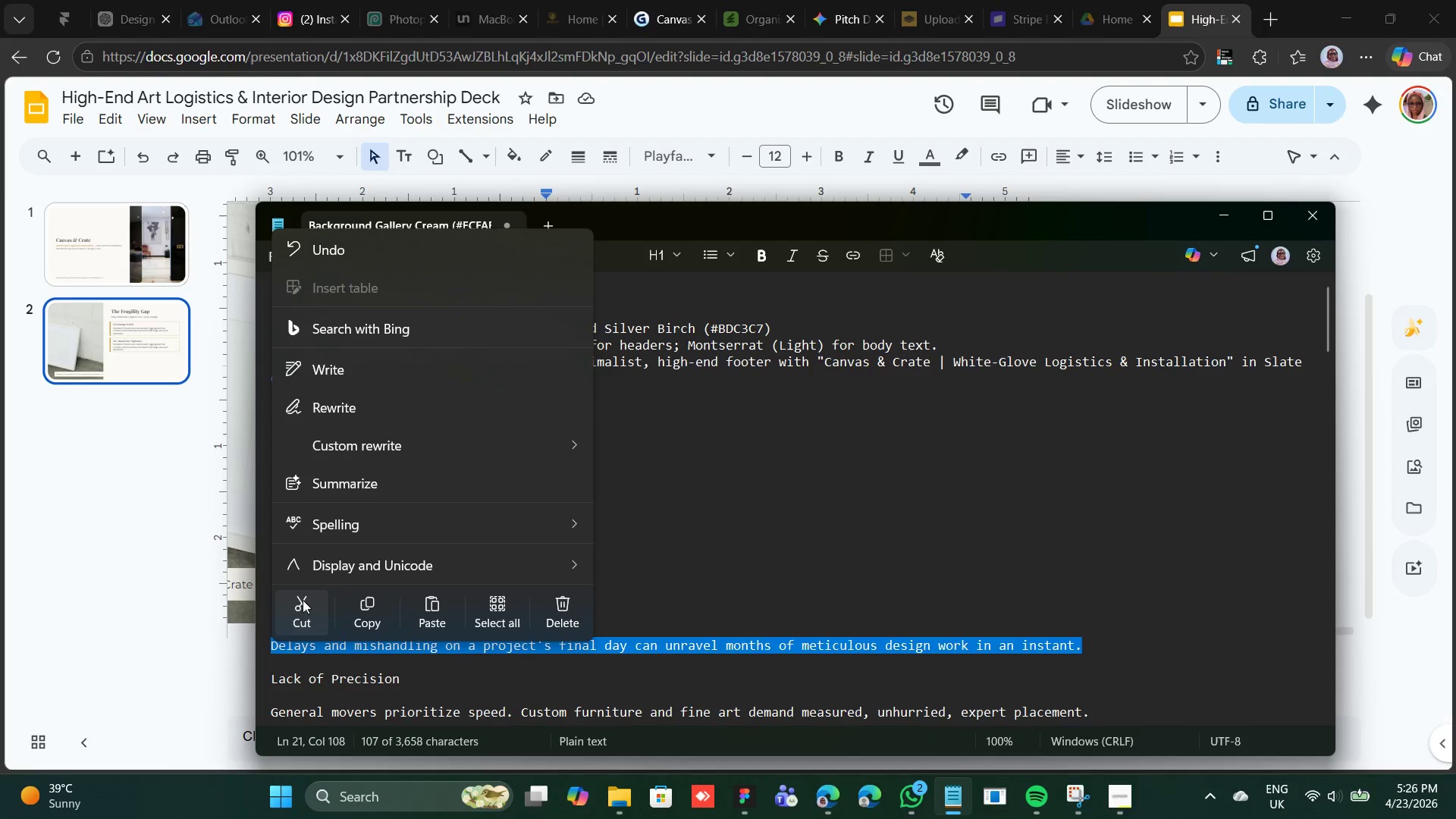 
left_click([304, 598])
 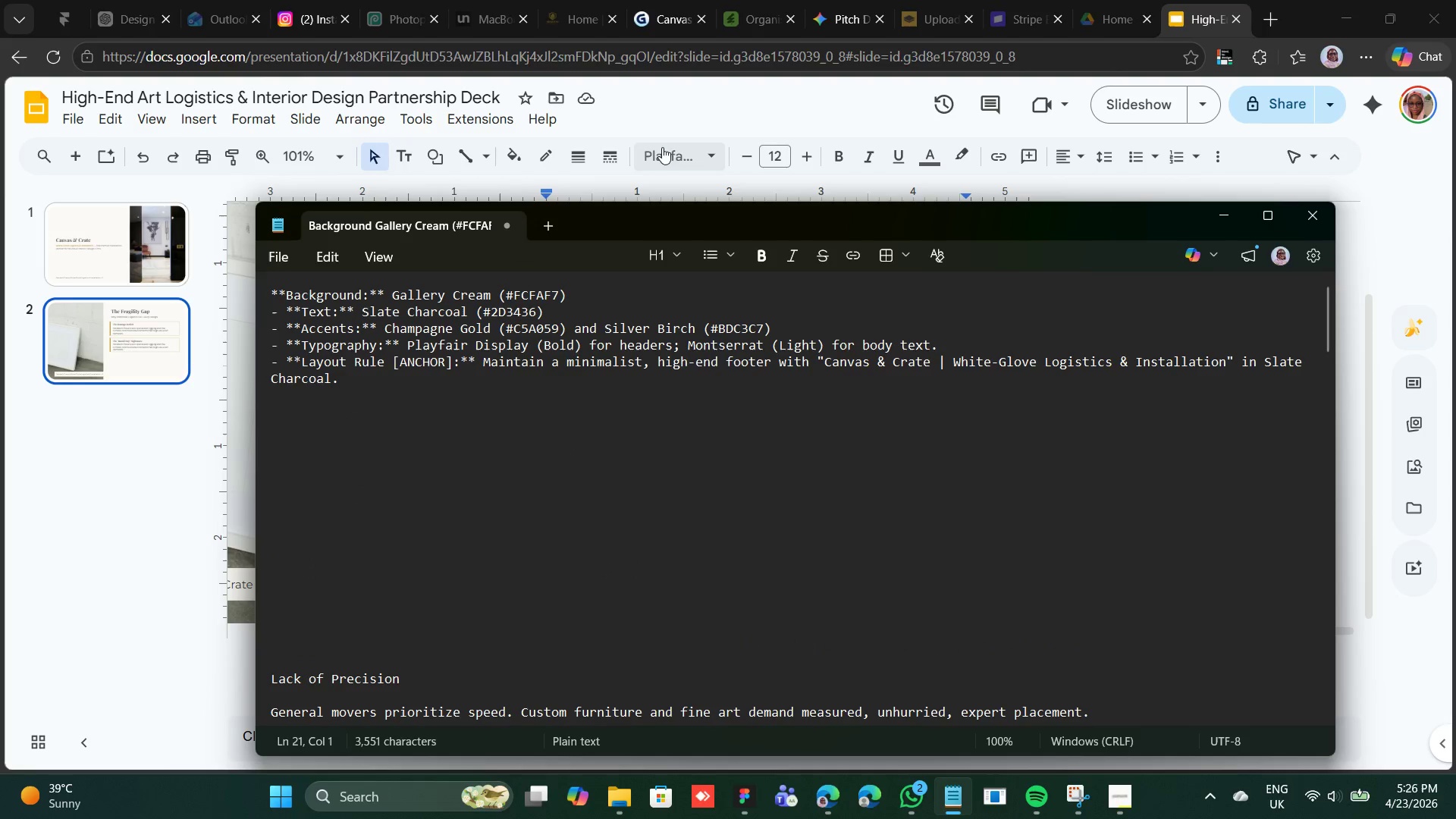 
left_click([674, 99])
 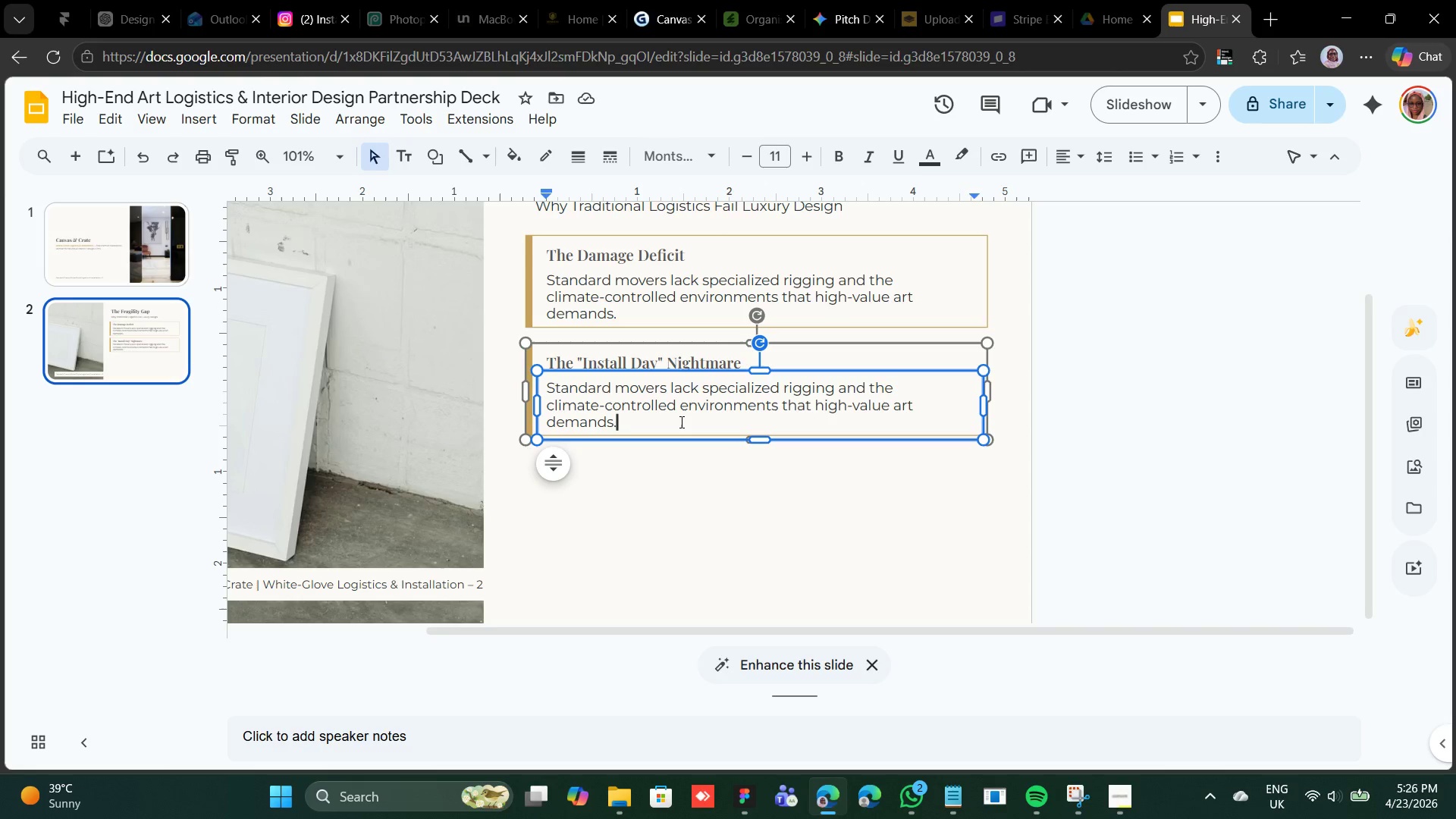 
double_click([680, 422])
 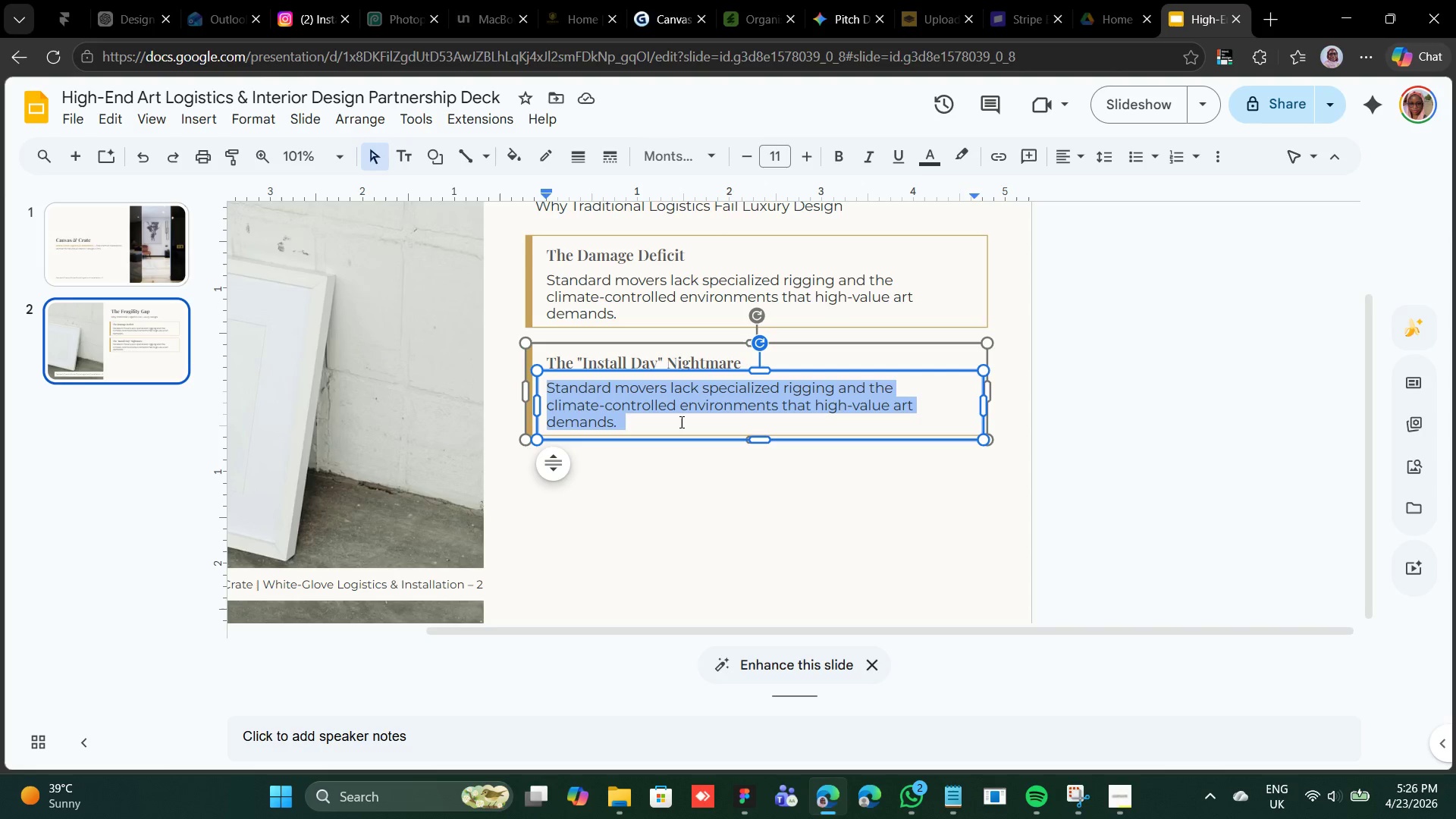 
triple_click([680, 422])
 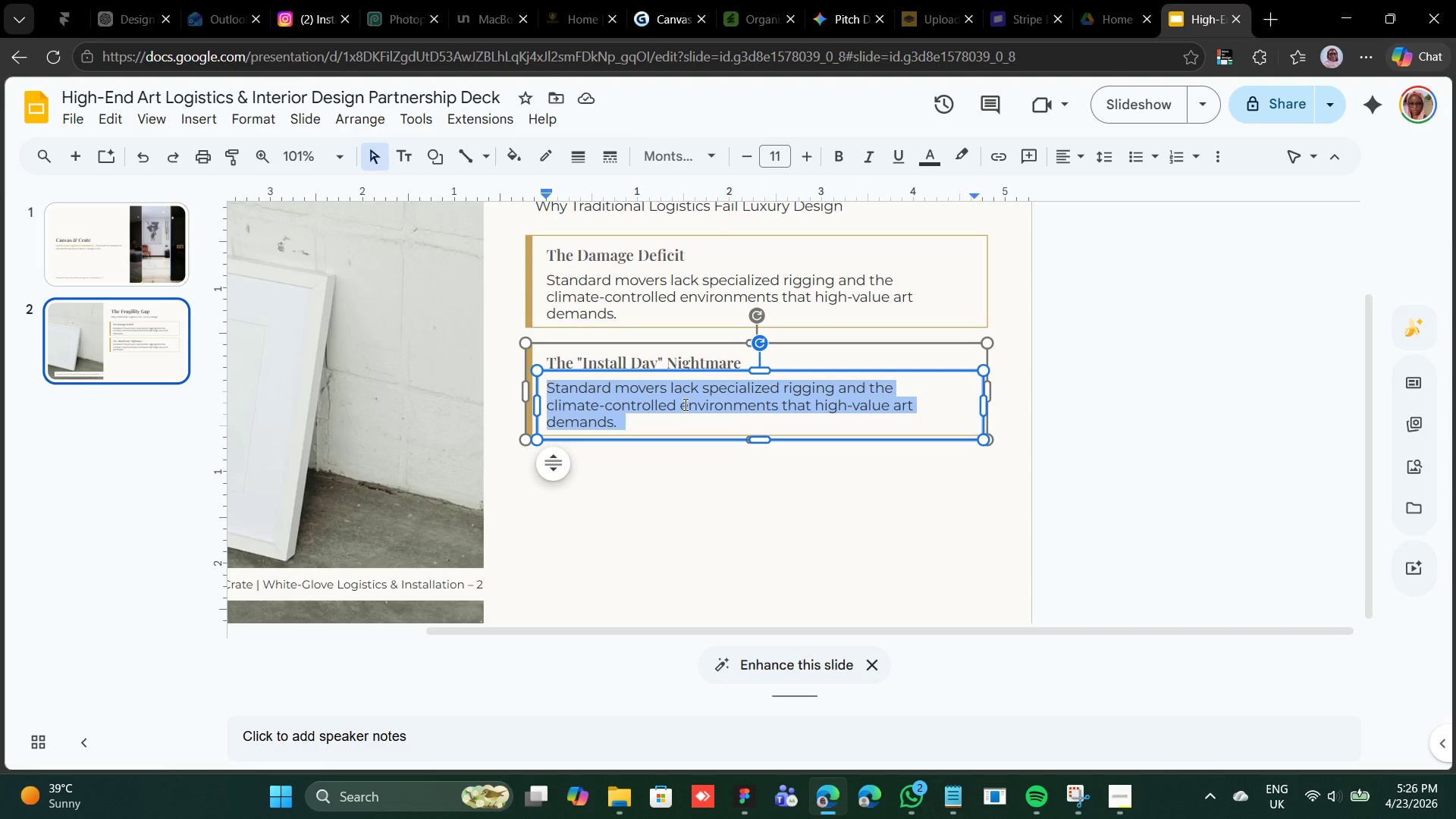 
right_click([684, 404])
 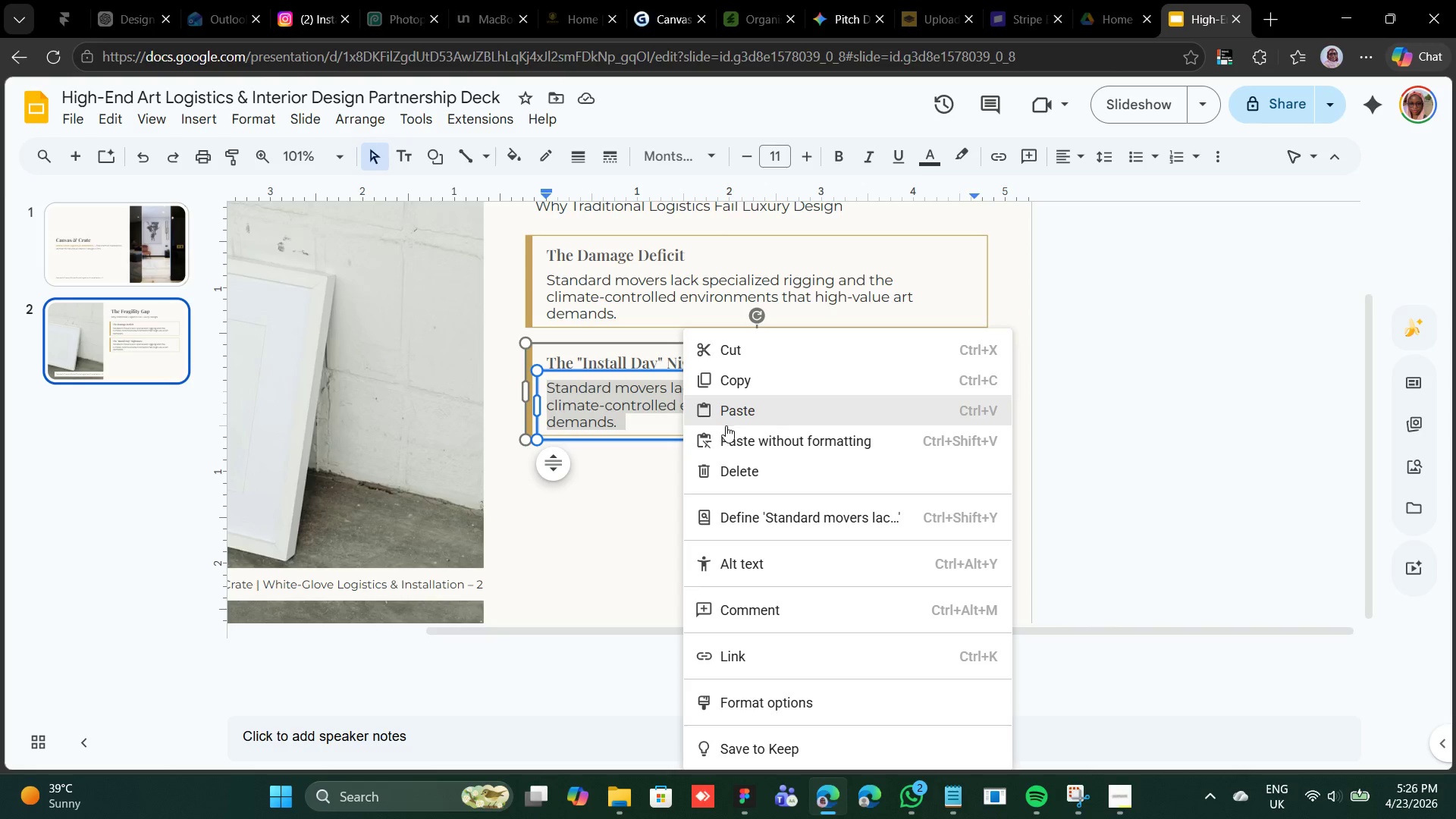 
left_click([730, 418])
 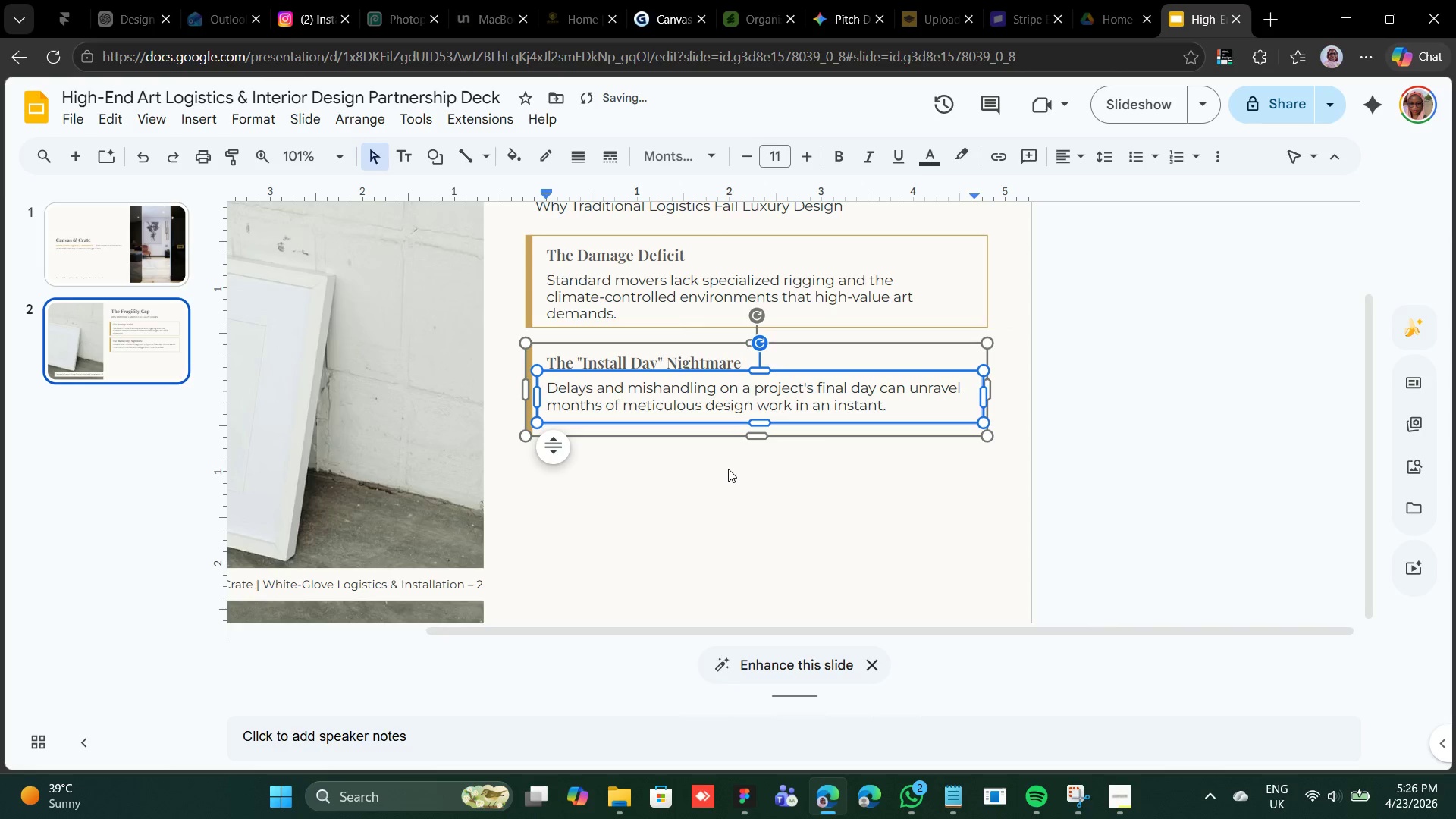 
left_click([728, 469])
 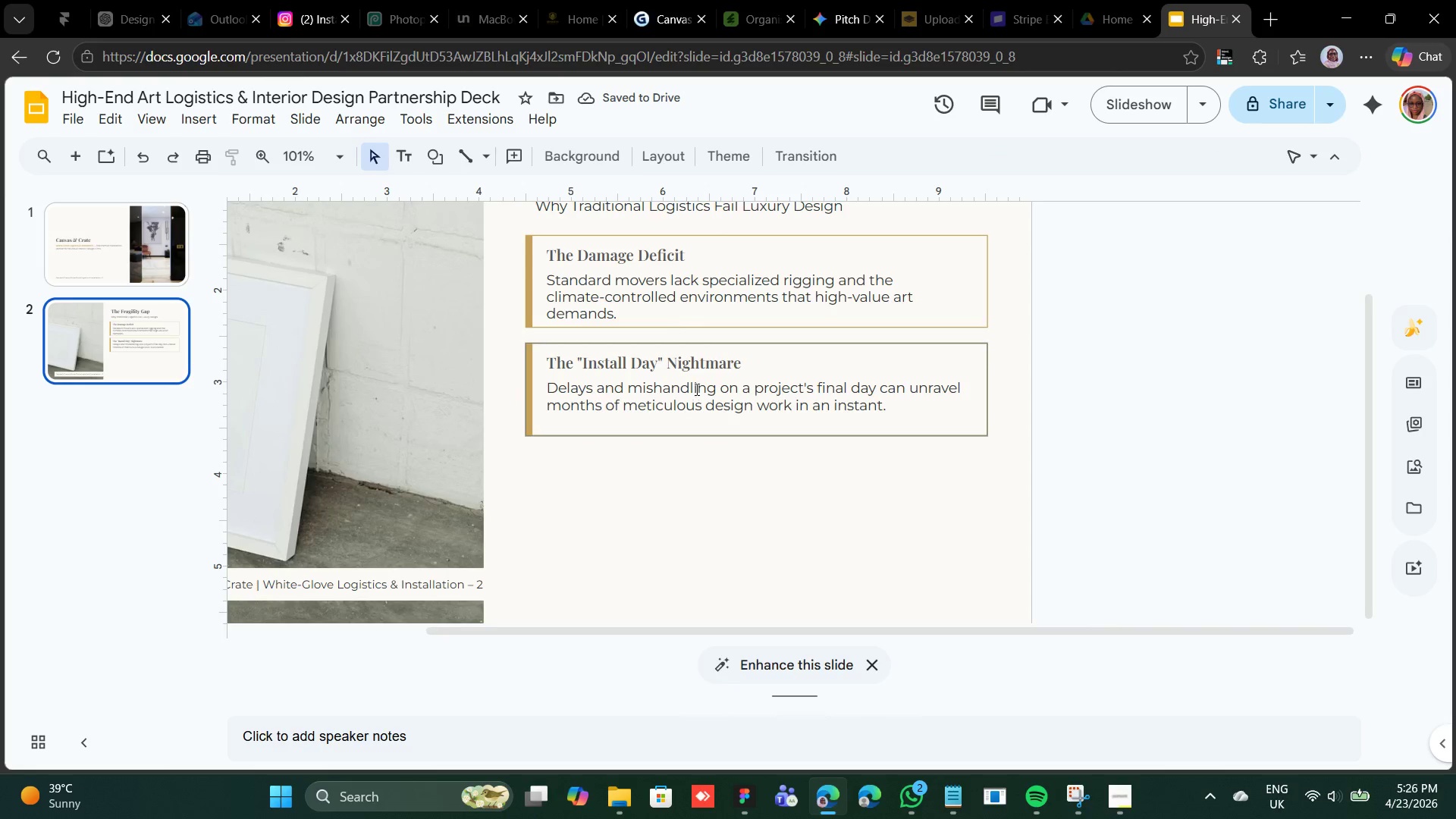 
left_click([697, 385])
 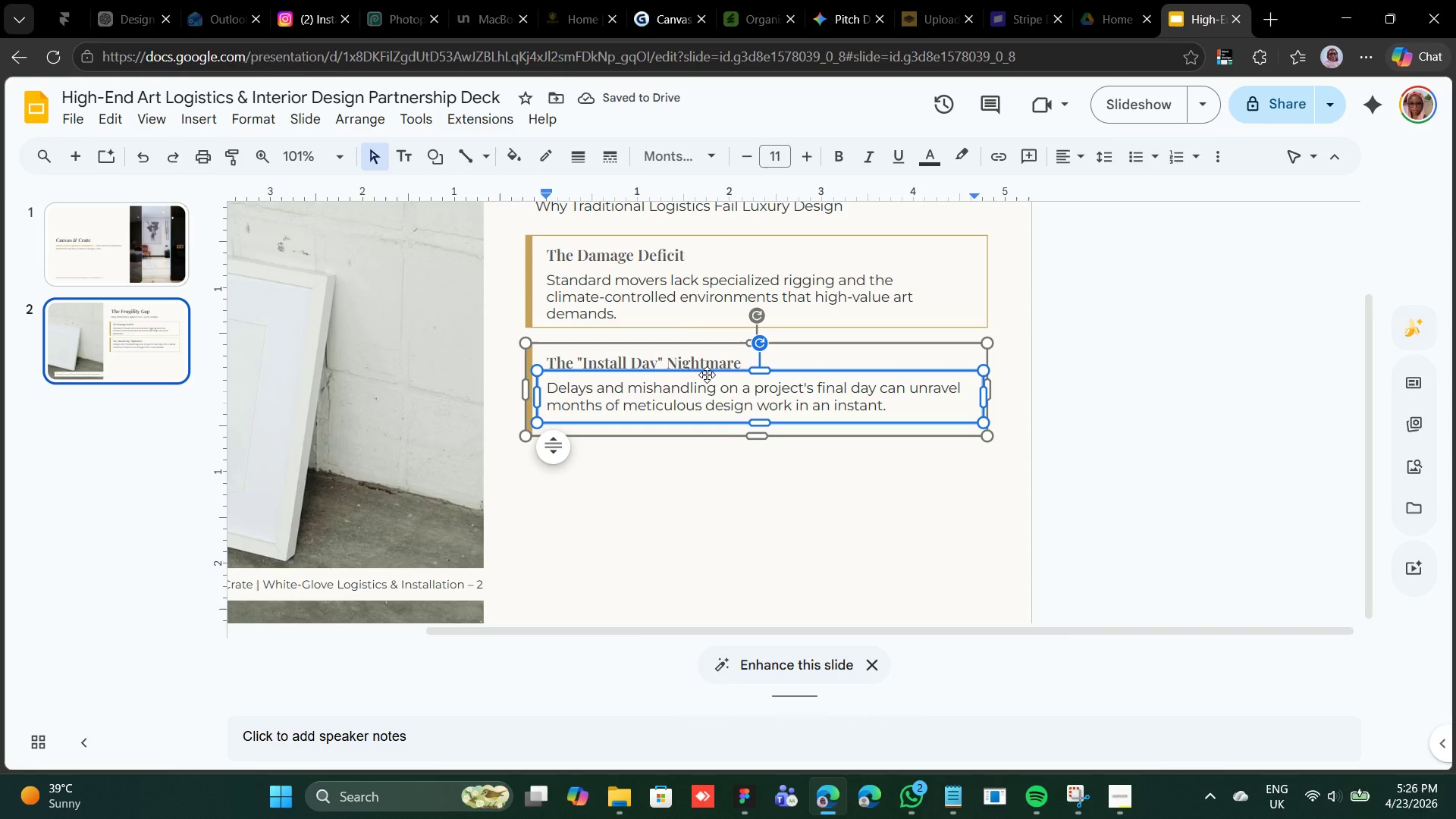 
left_click([707, 375])
 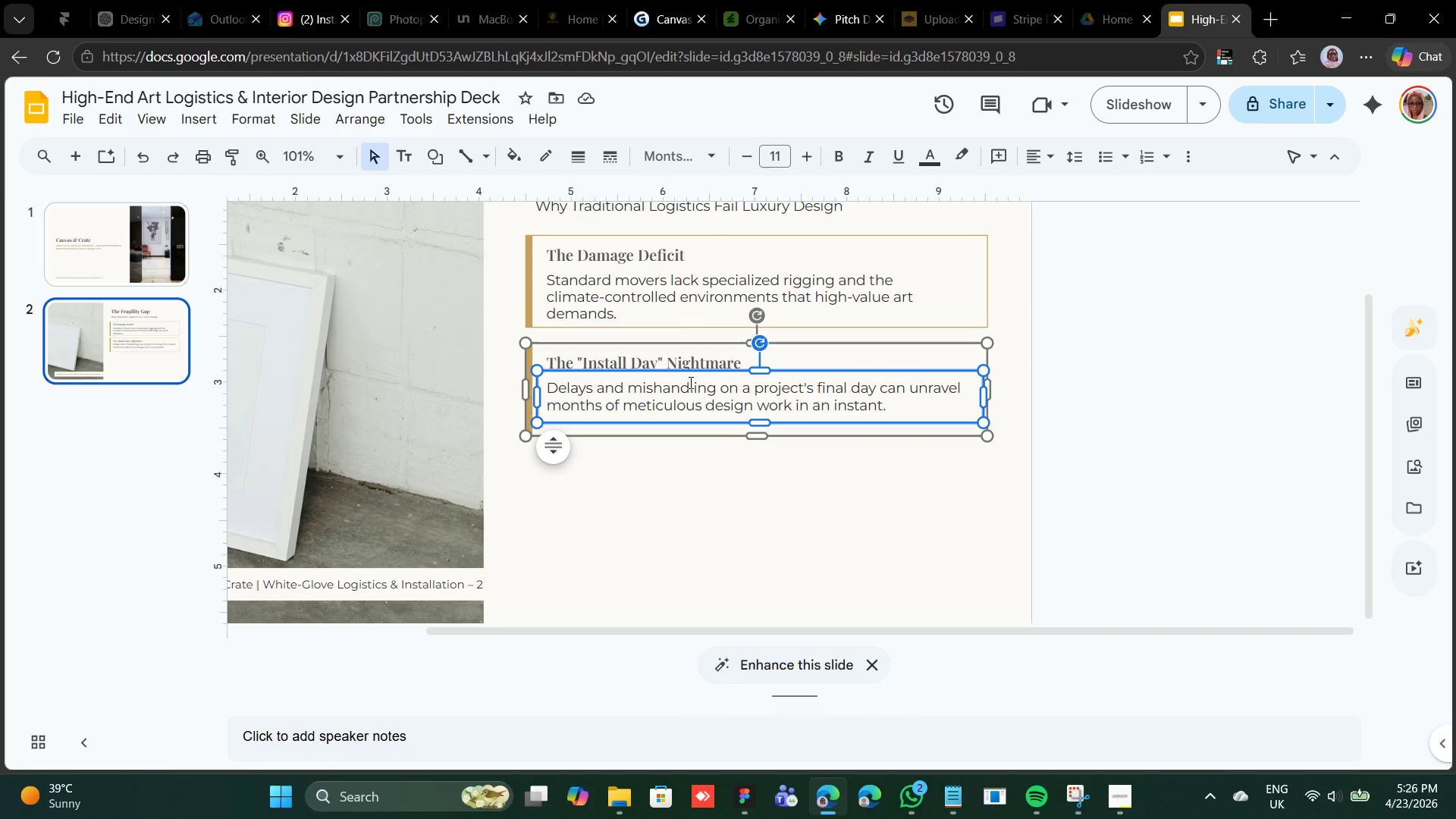 
wait(8.77)
 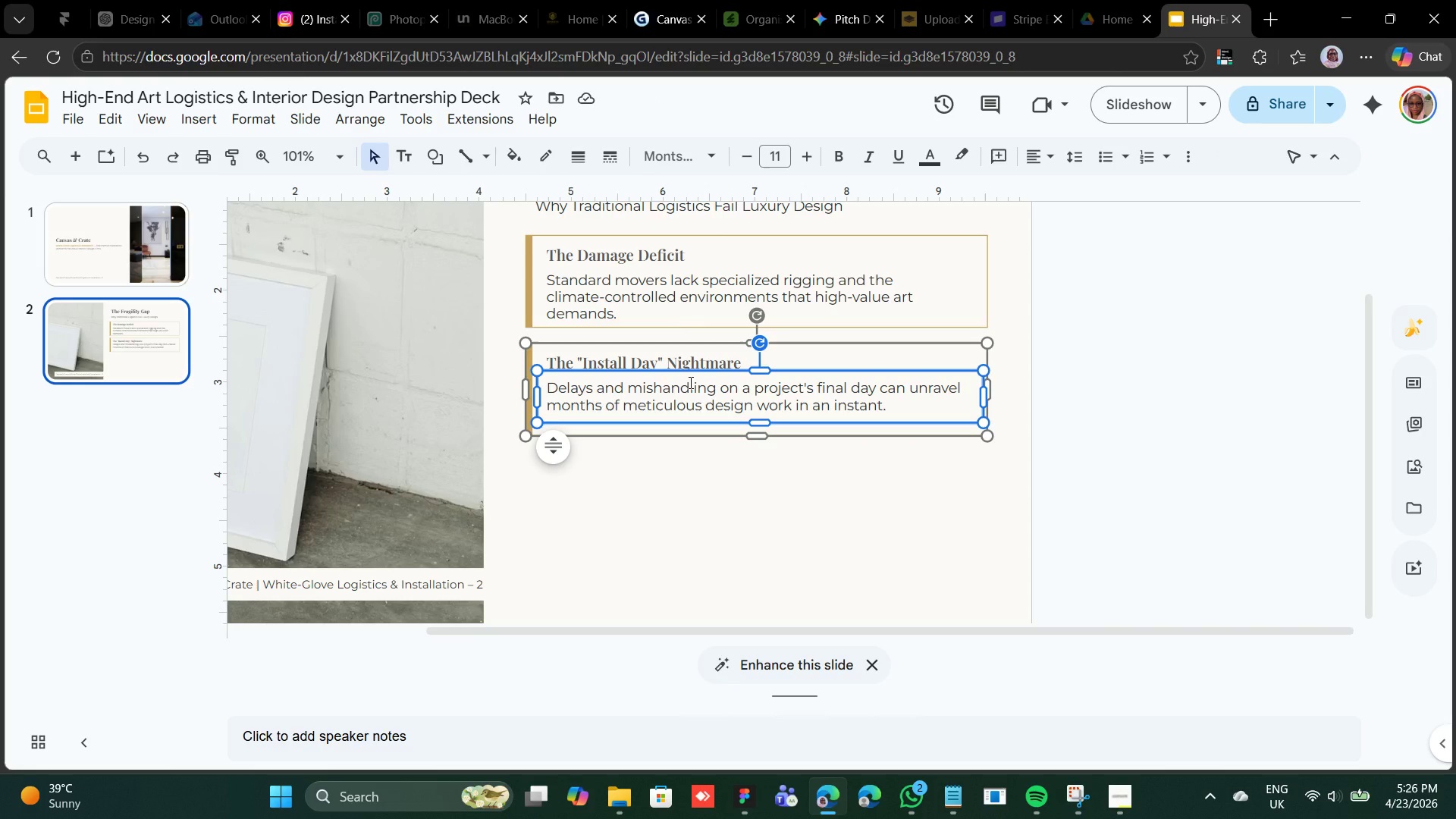 
key(ArrowDown)
 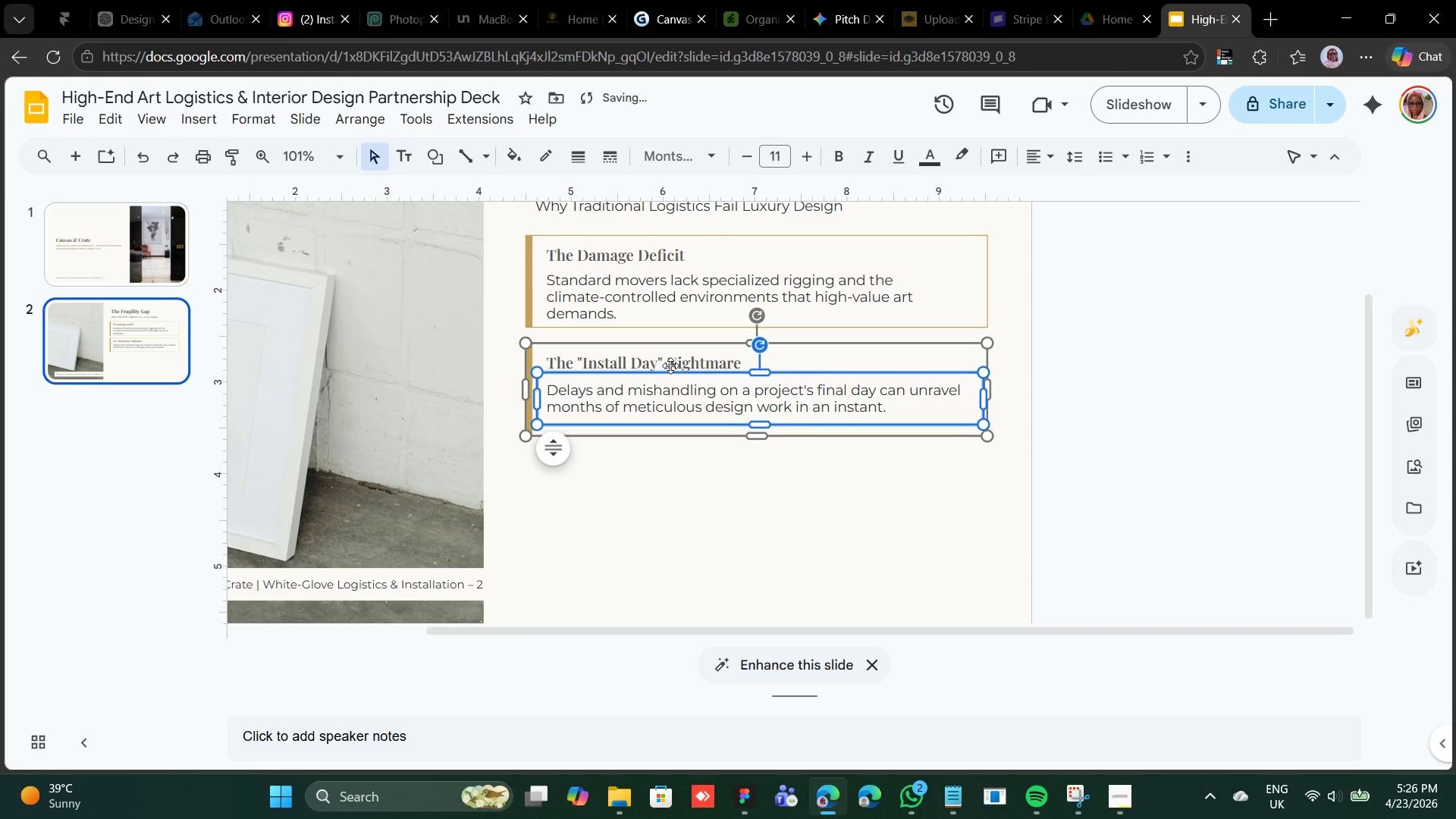 
key(ArrowDown)
 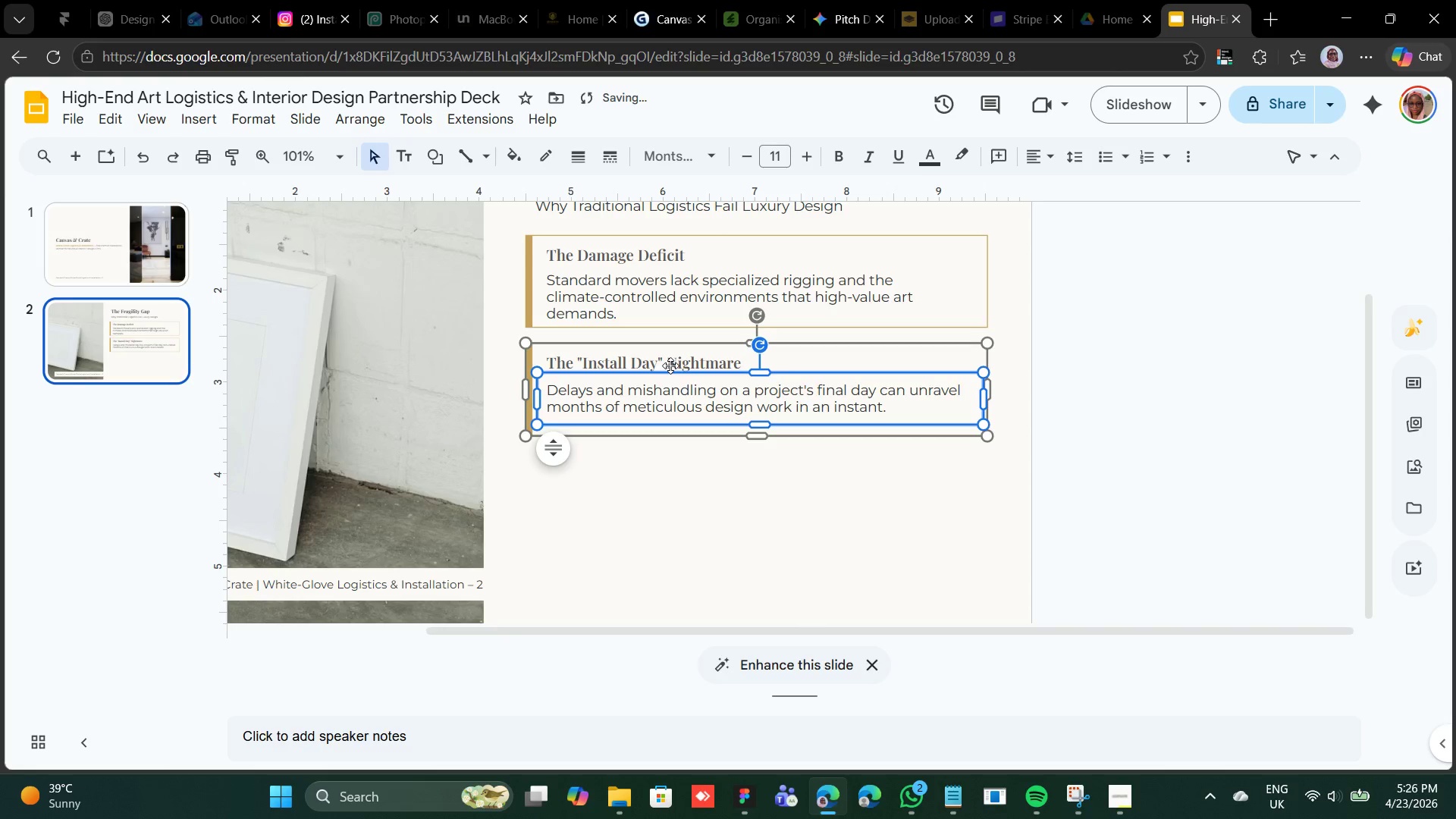 
key(ArrowDown)
 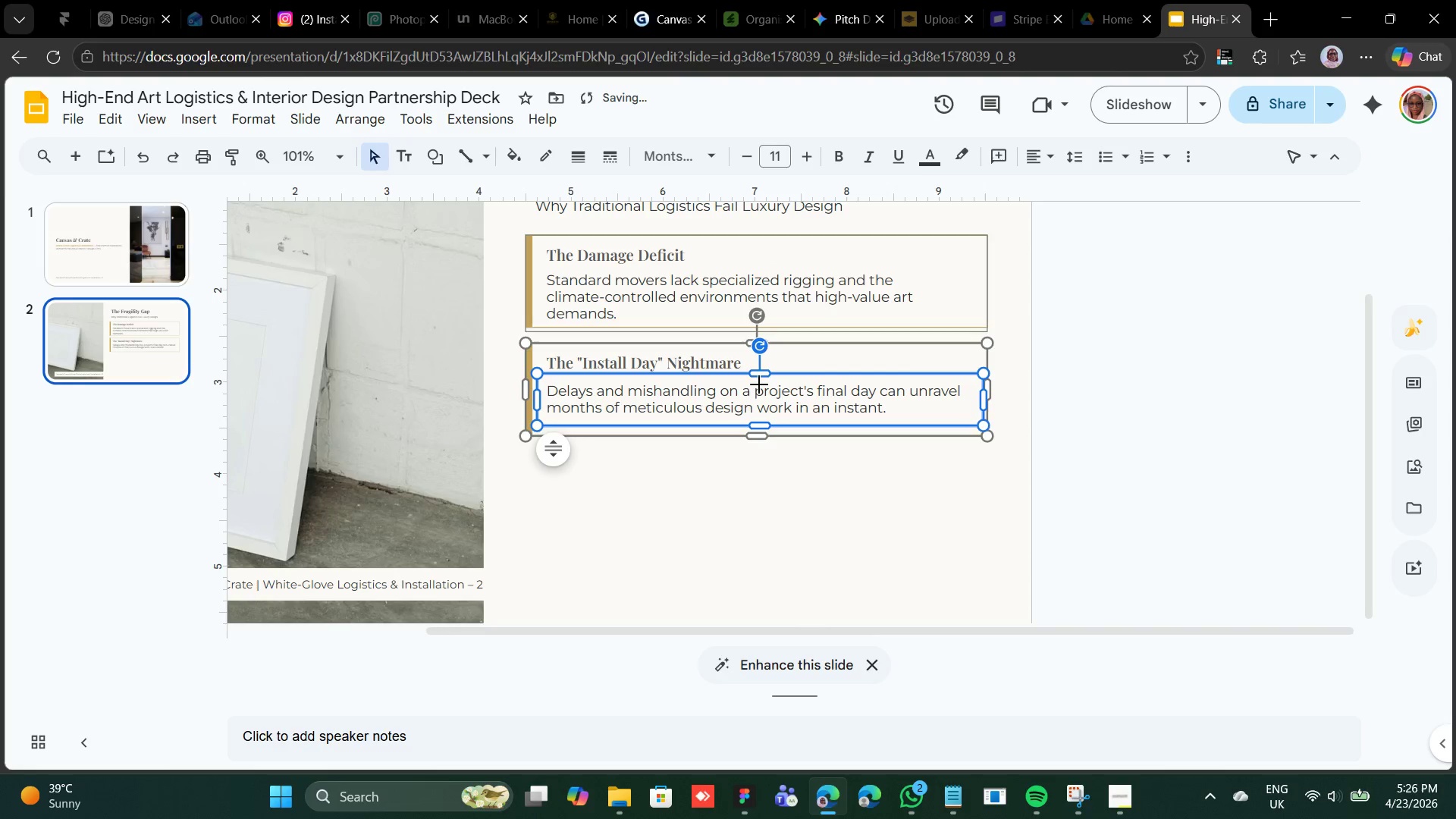 
left_click([690, 511])
 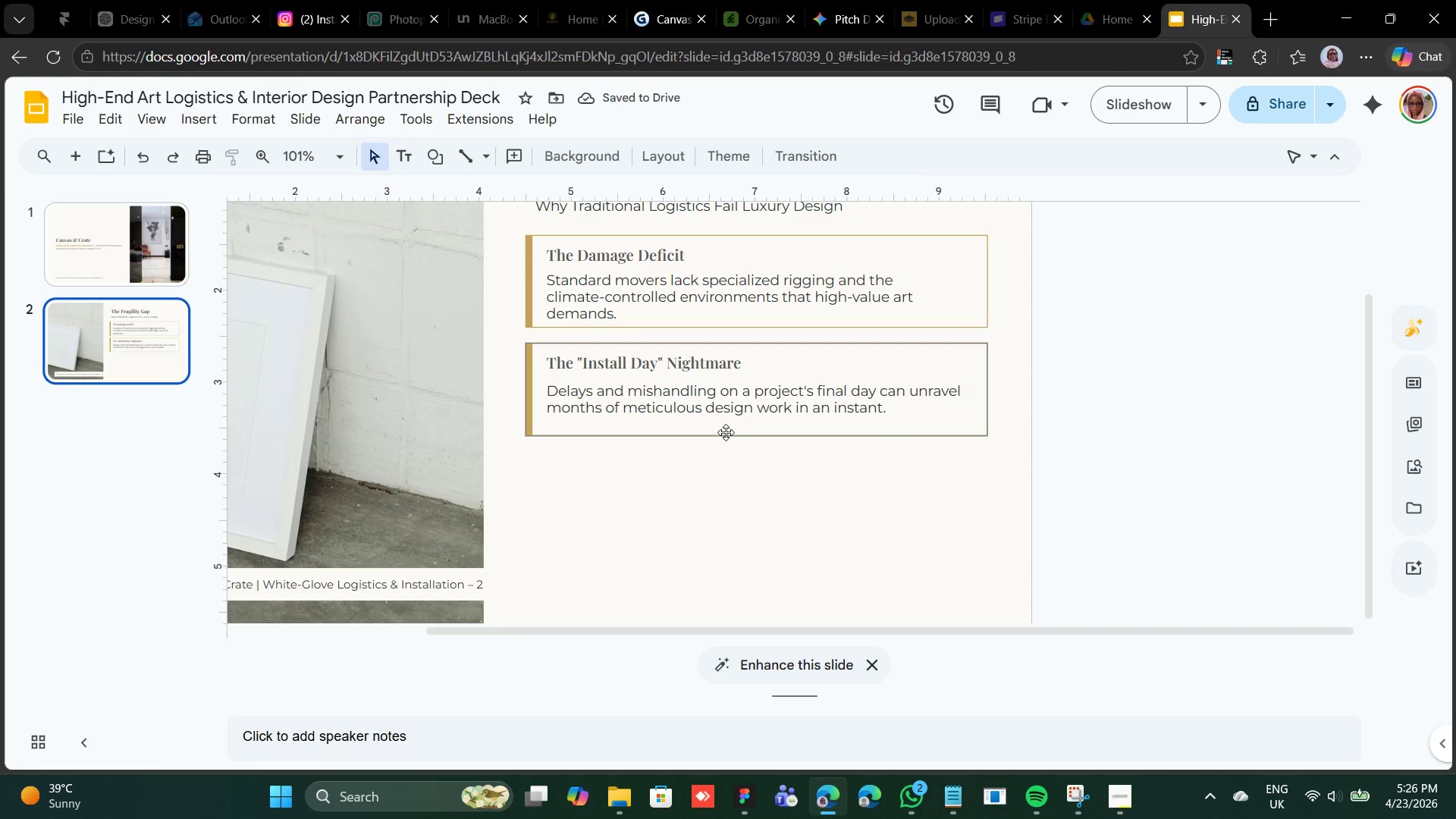 
left_click([726, 432])
 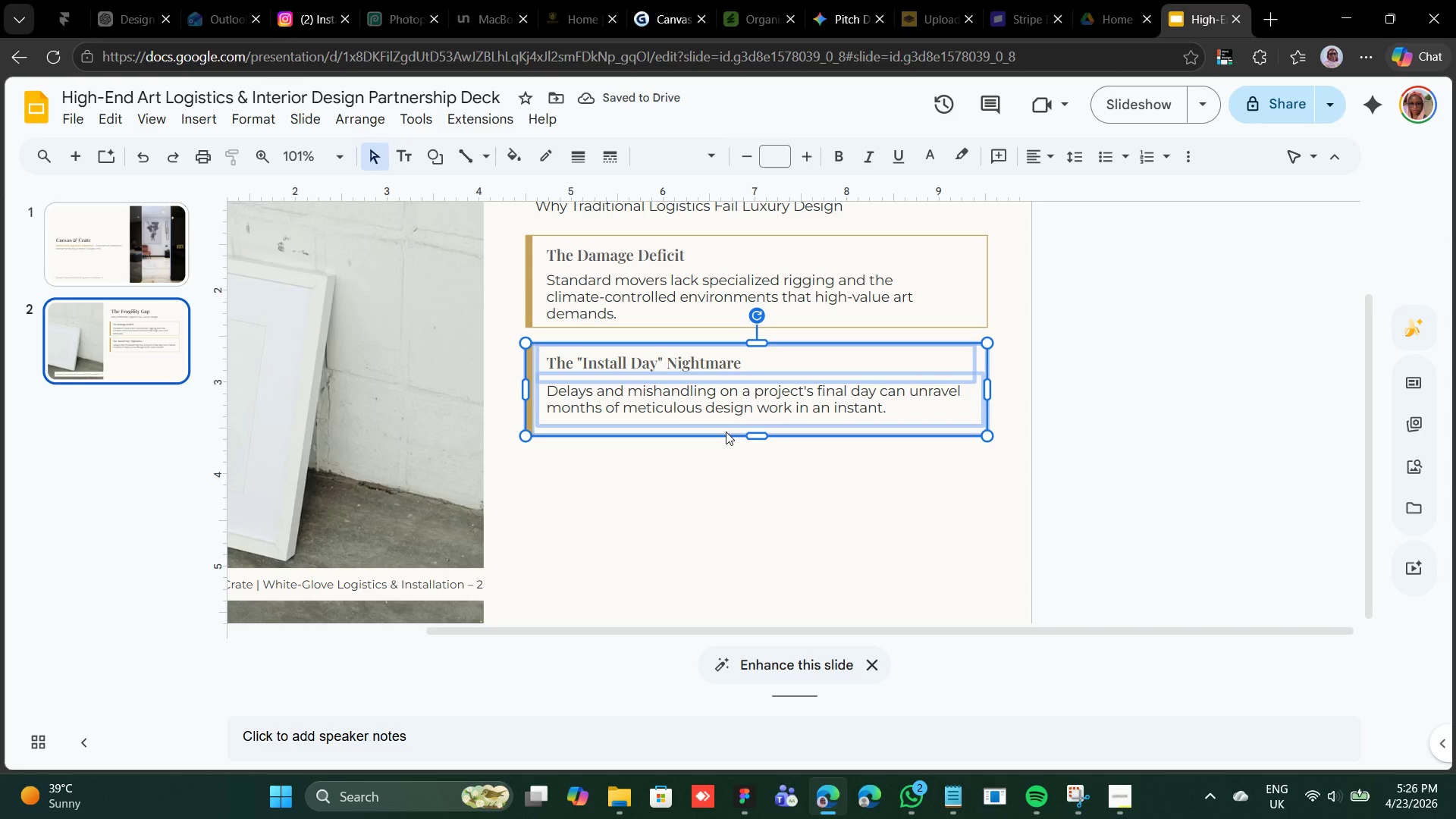 
key(Control+D)
 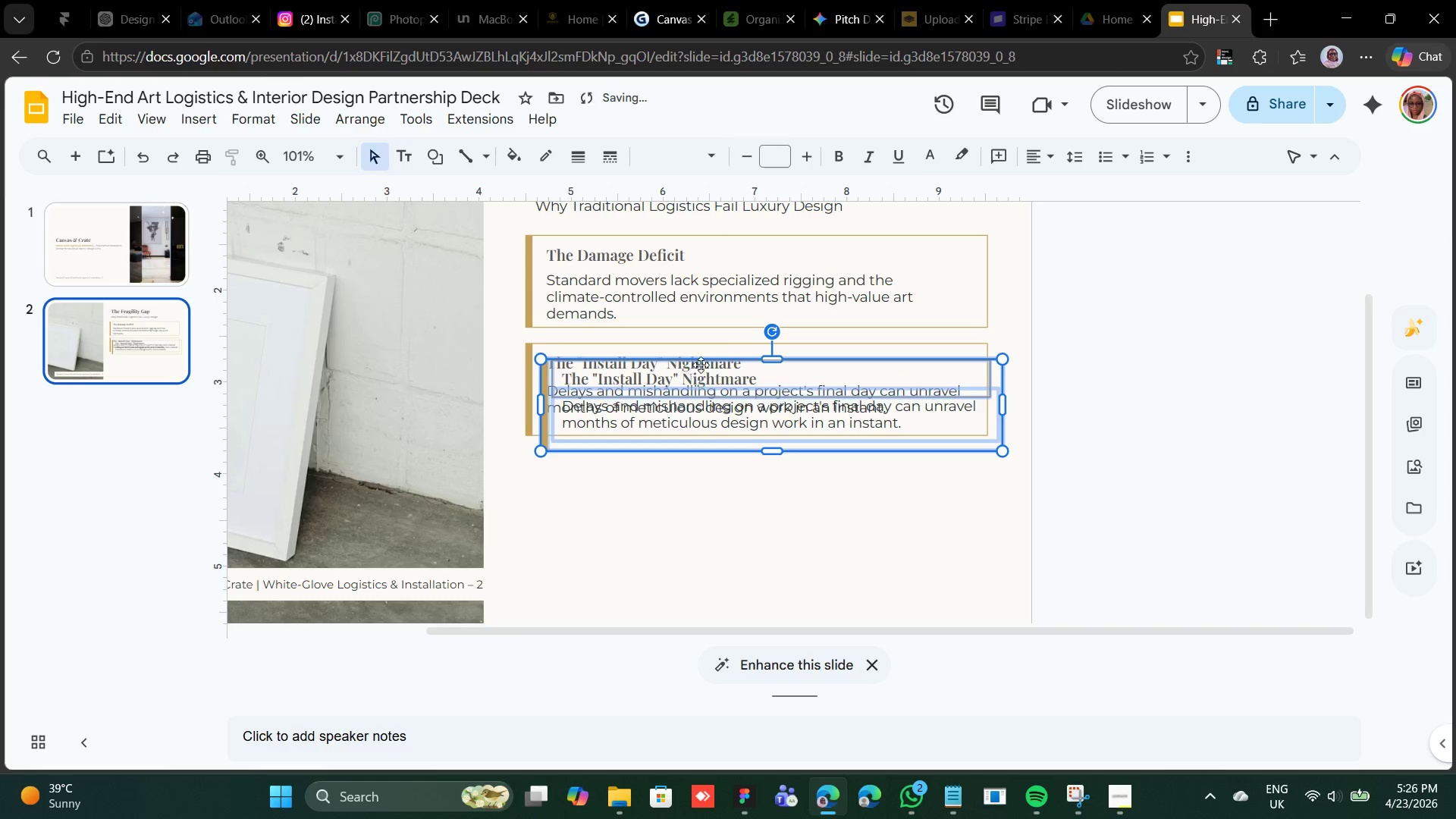 
left_click_drag(start_coordinate=[701, 359], to_coordinate=[686, 456])
 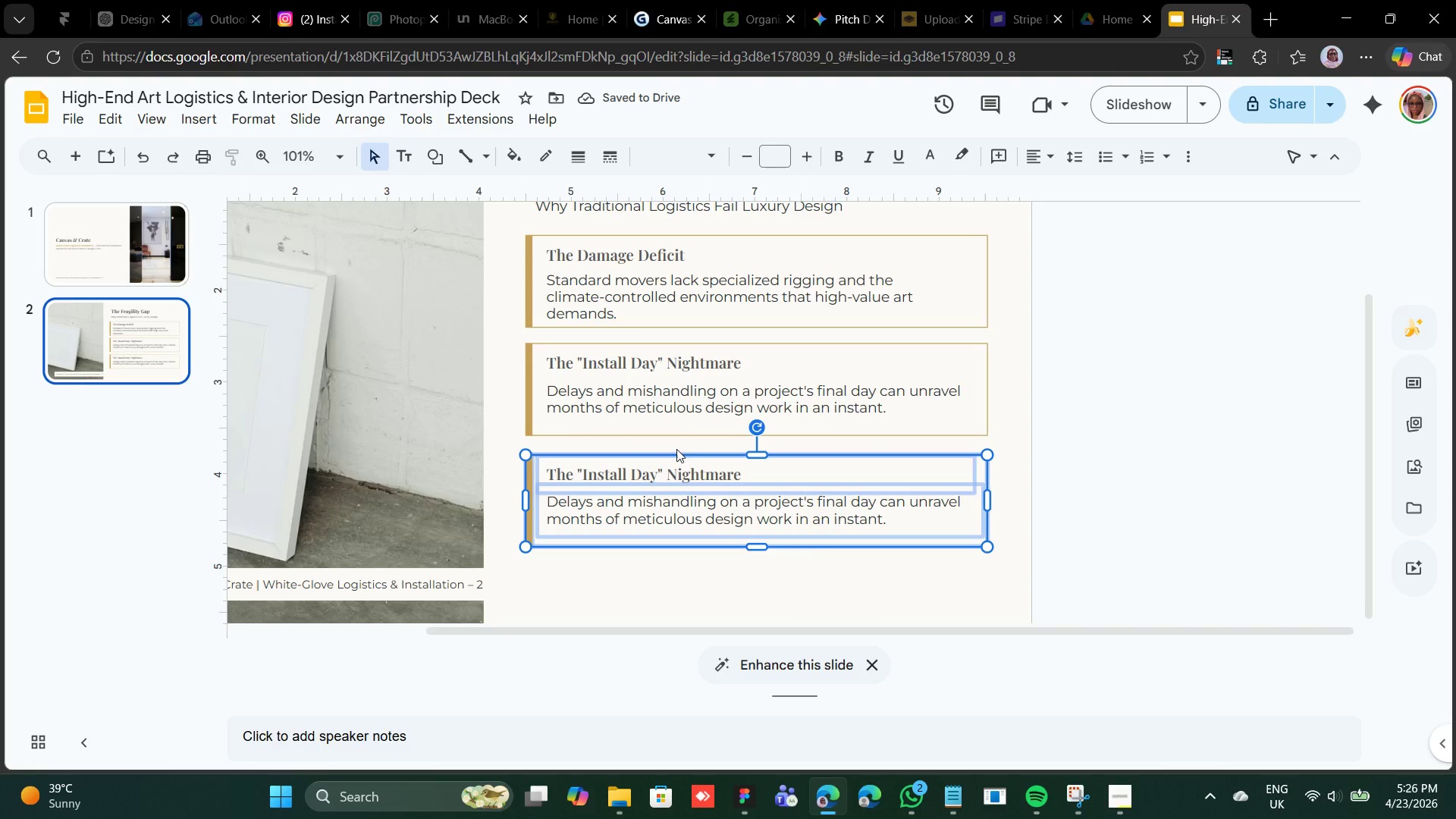 
wait(5.67)
 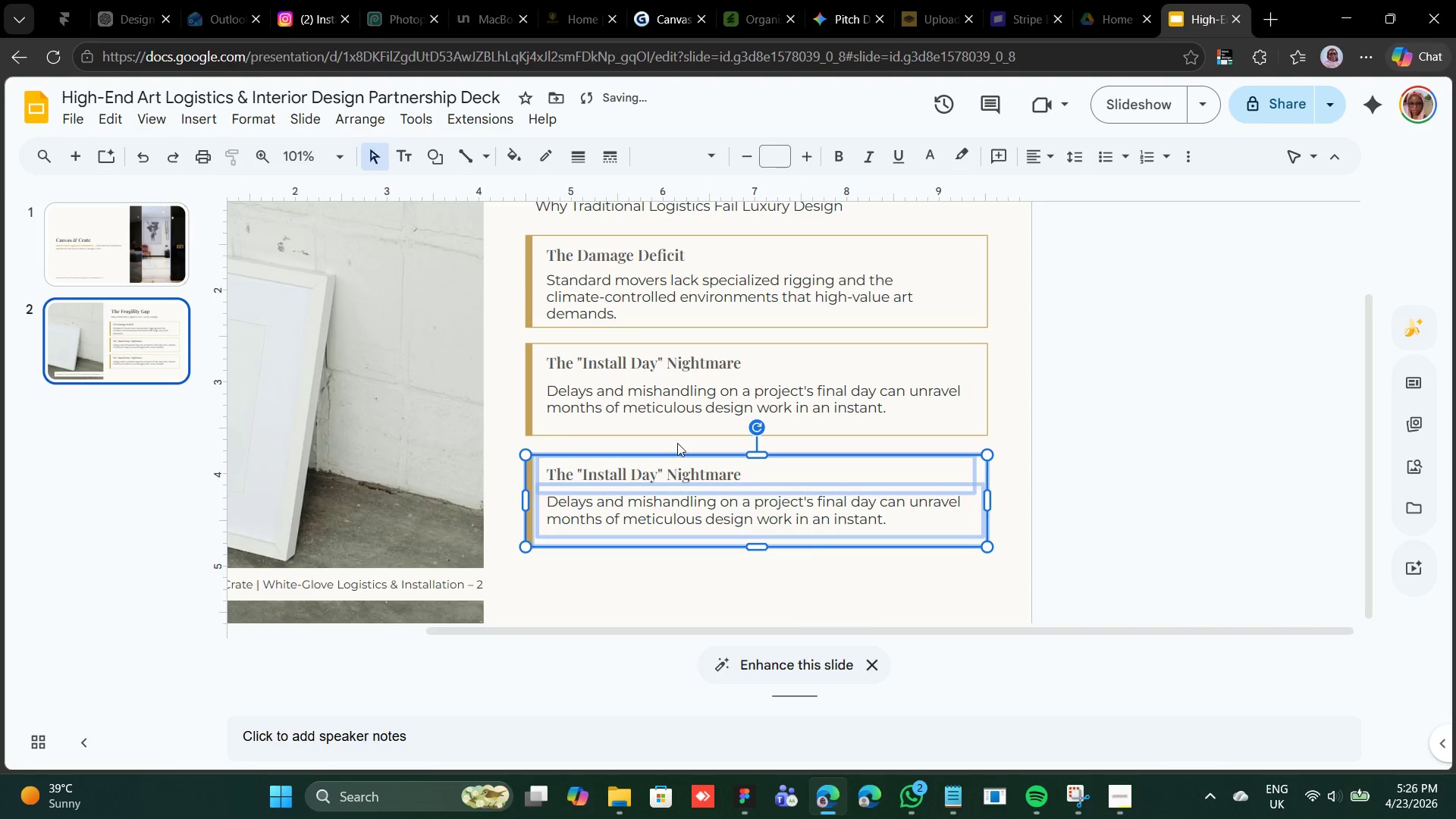 
left_click([697, 585])
 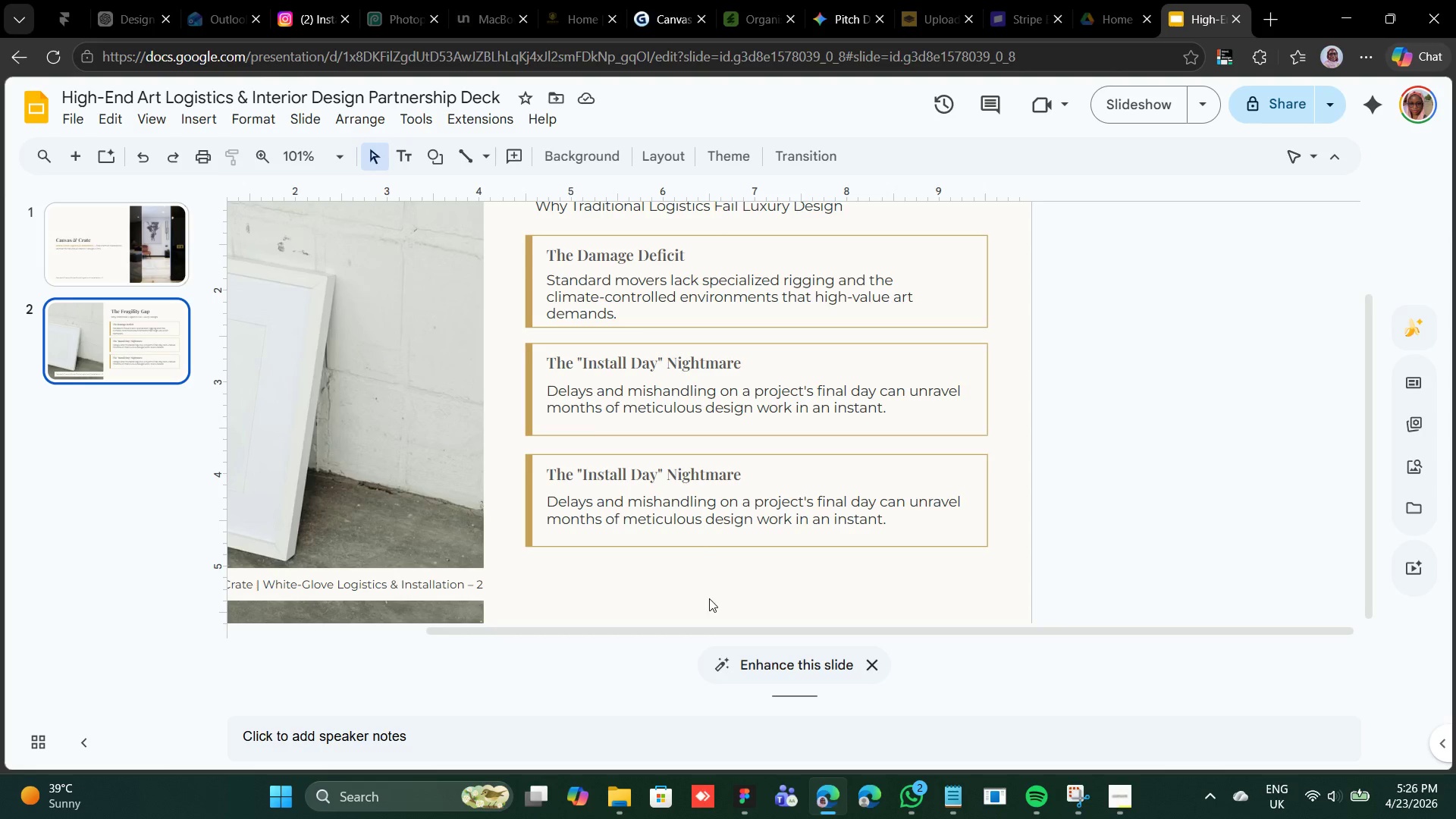 
scroll: coordinate [703, 552], scroll_direction: down, amount: 3.0
 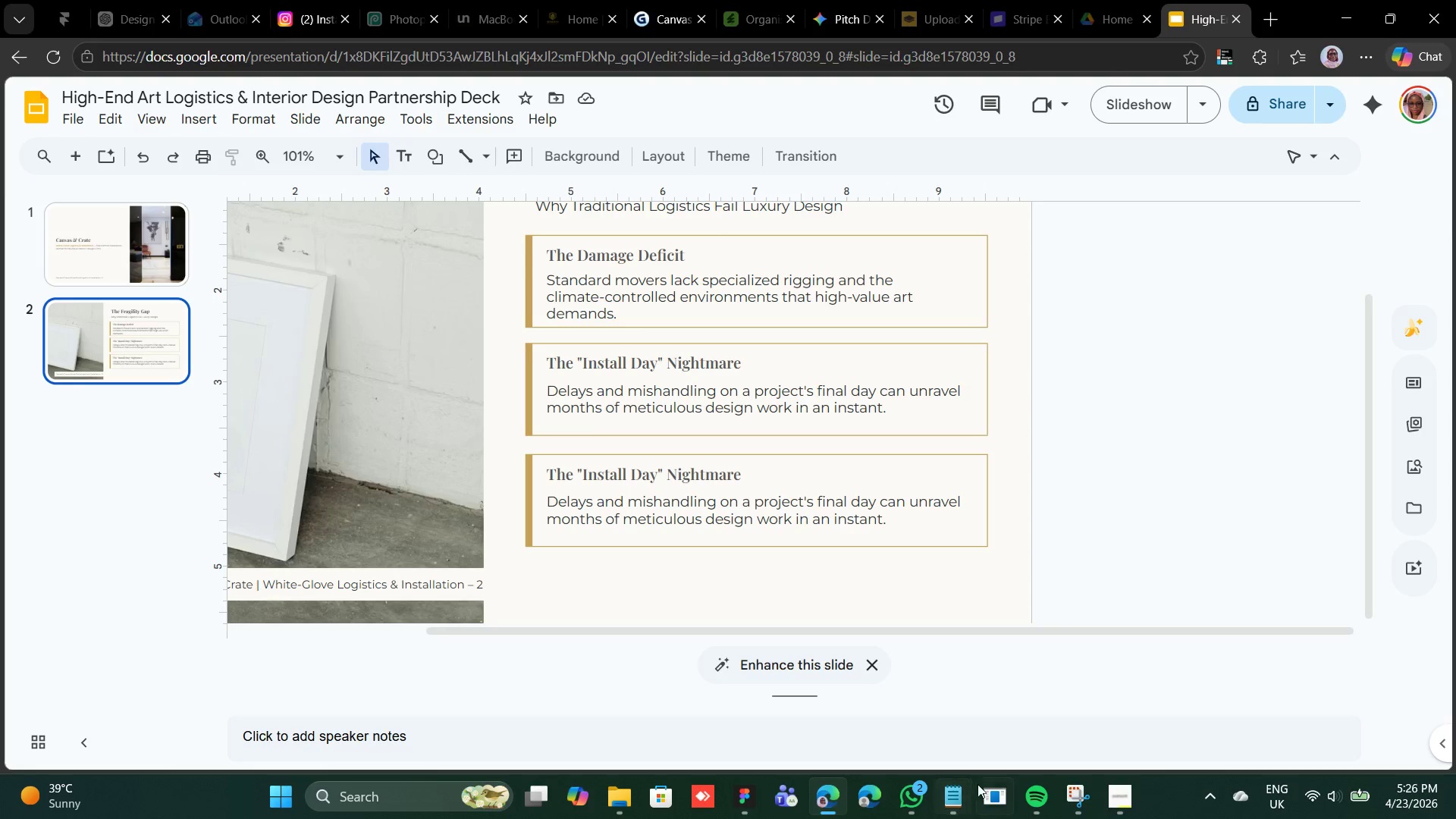 
left_click([960, 798])
 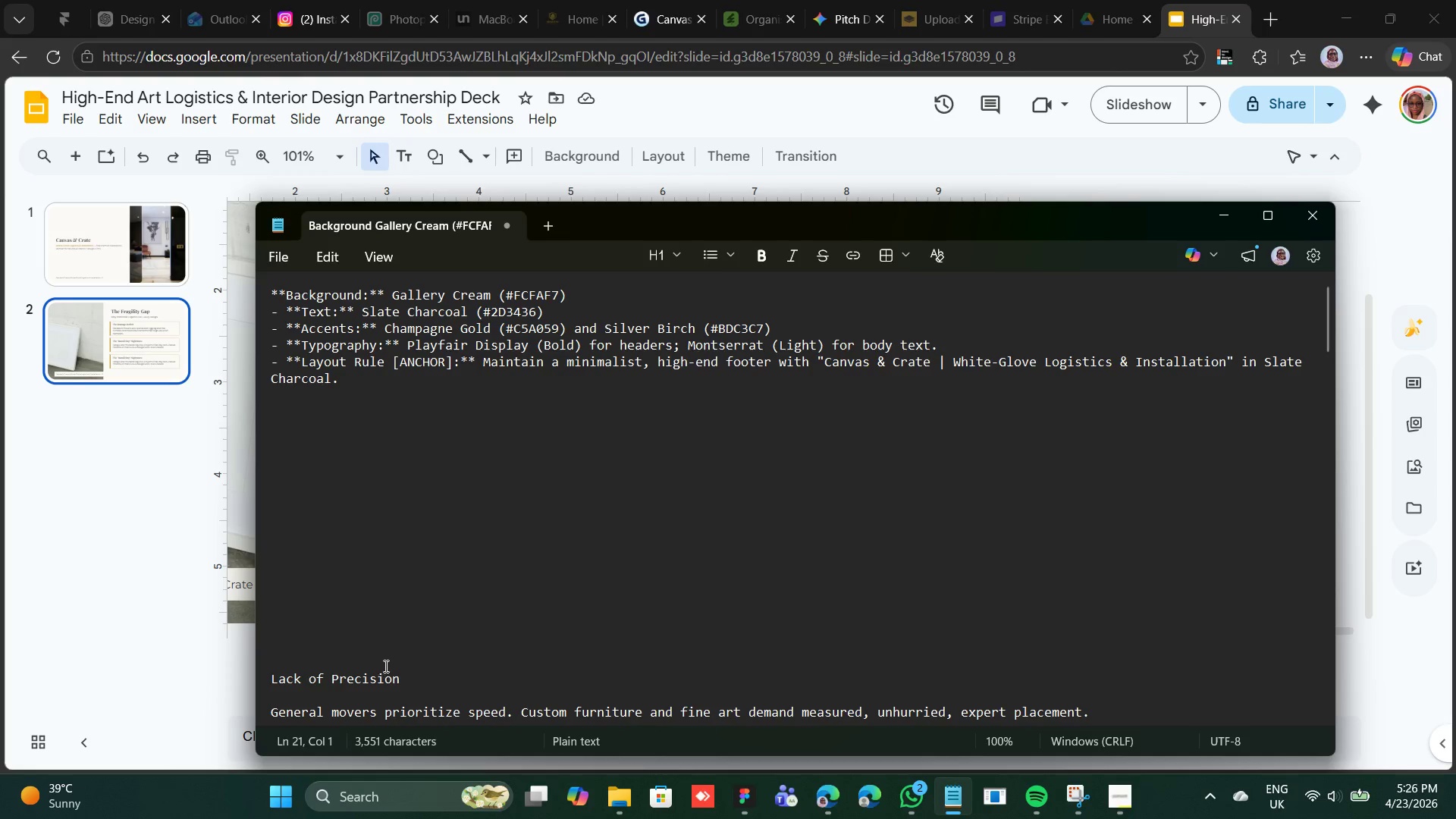 
left_click_drag(start_coordinate=[405, 679], to_coordinate=[272, 680])
 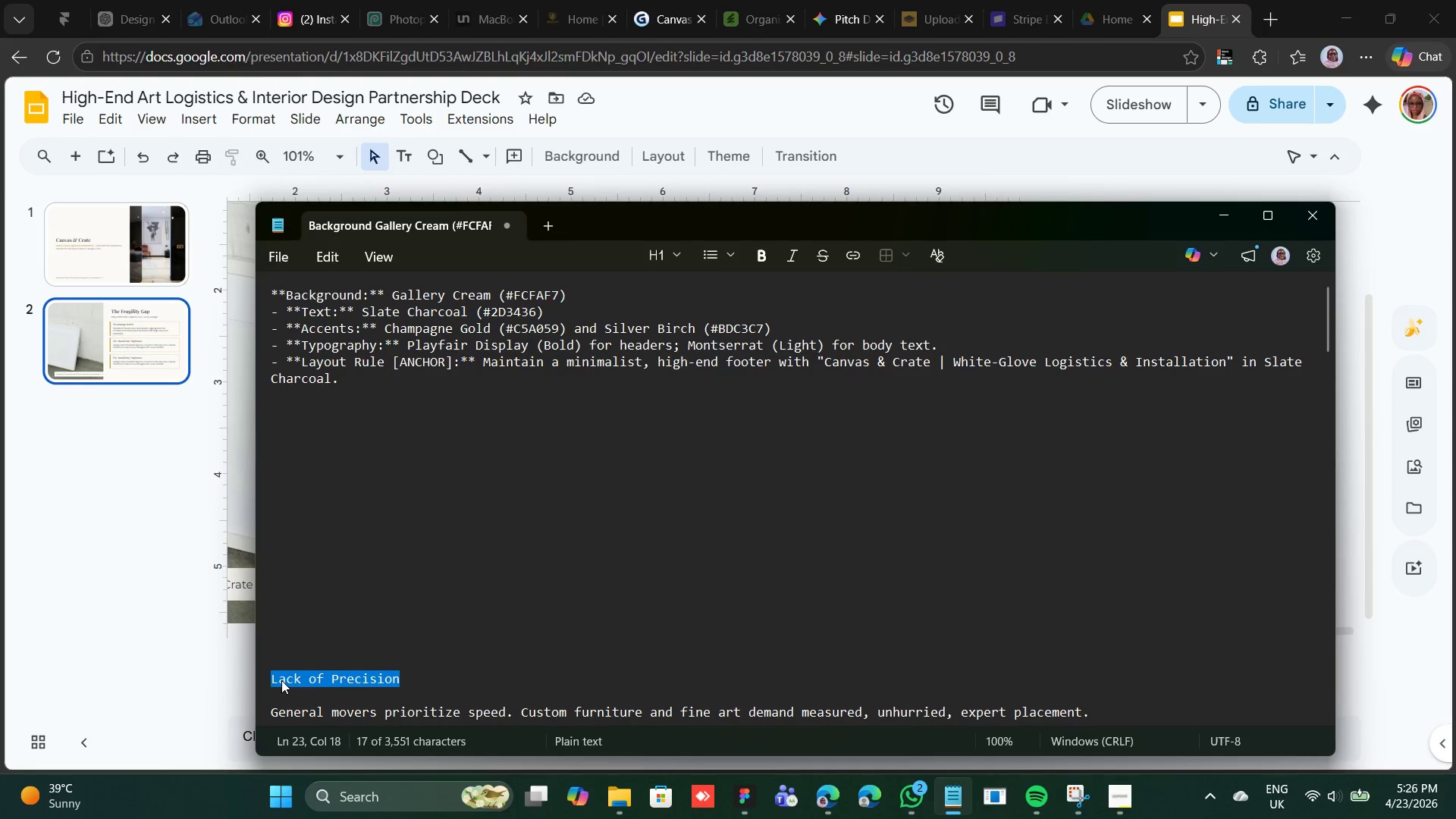 
right_click([281, 680])
 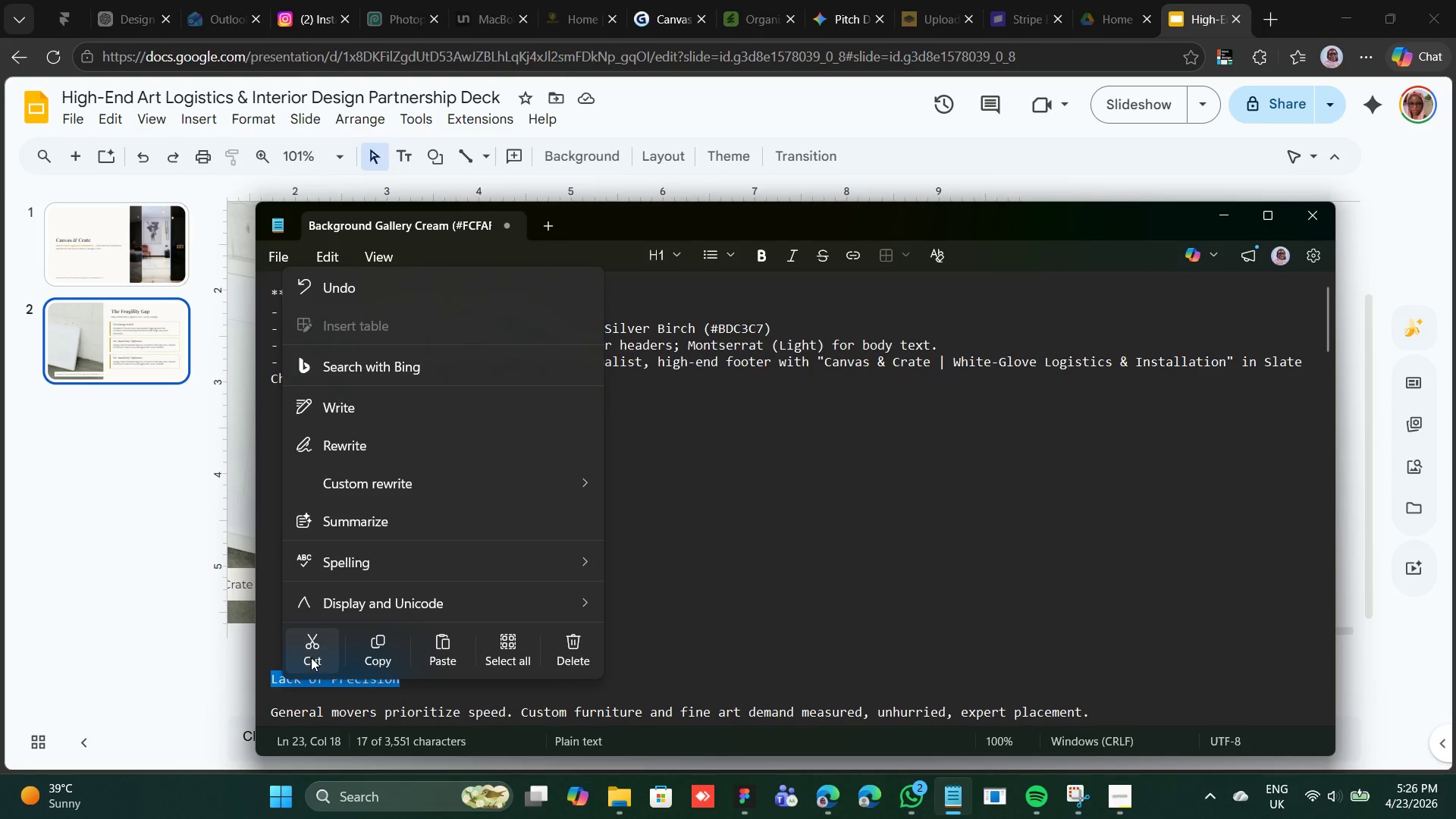 
left_click([311, 657])
 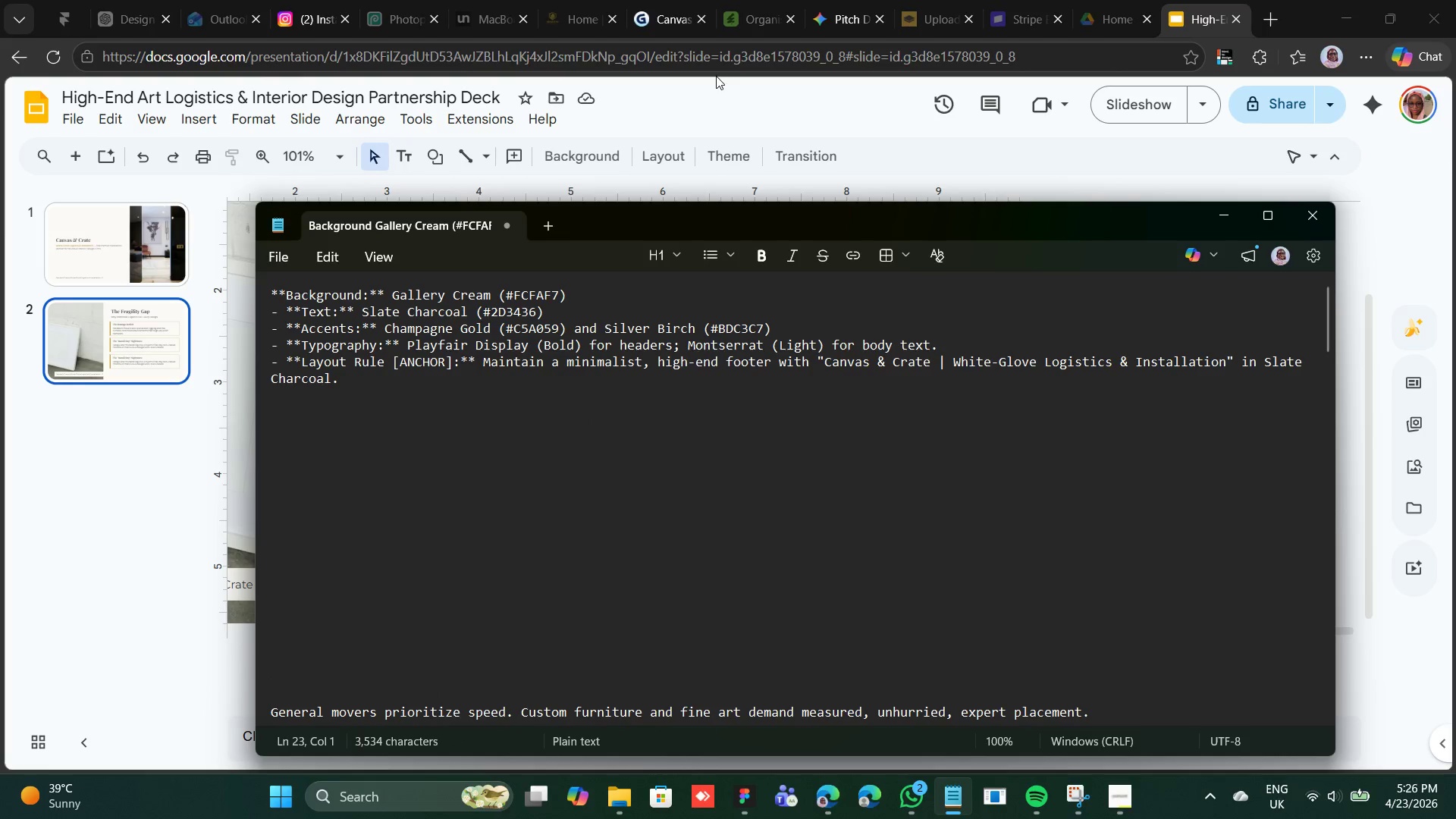 
left_click([708, 94])
 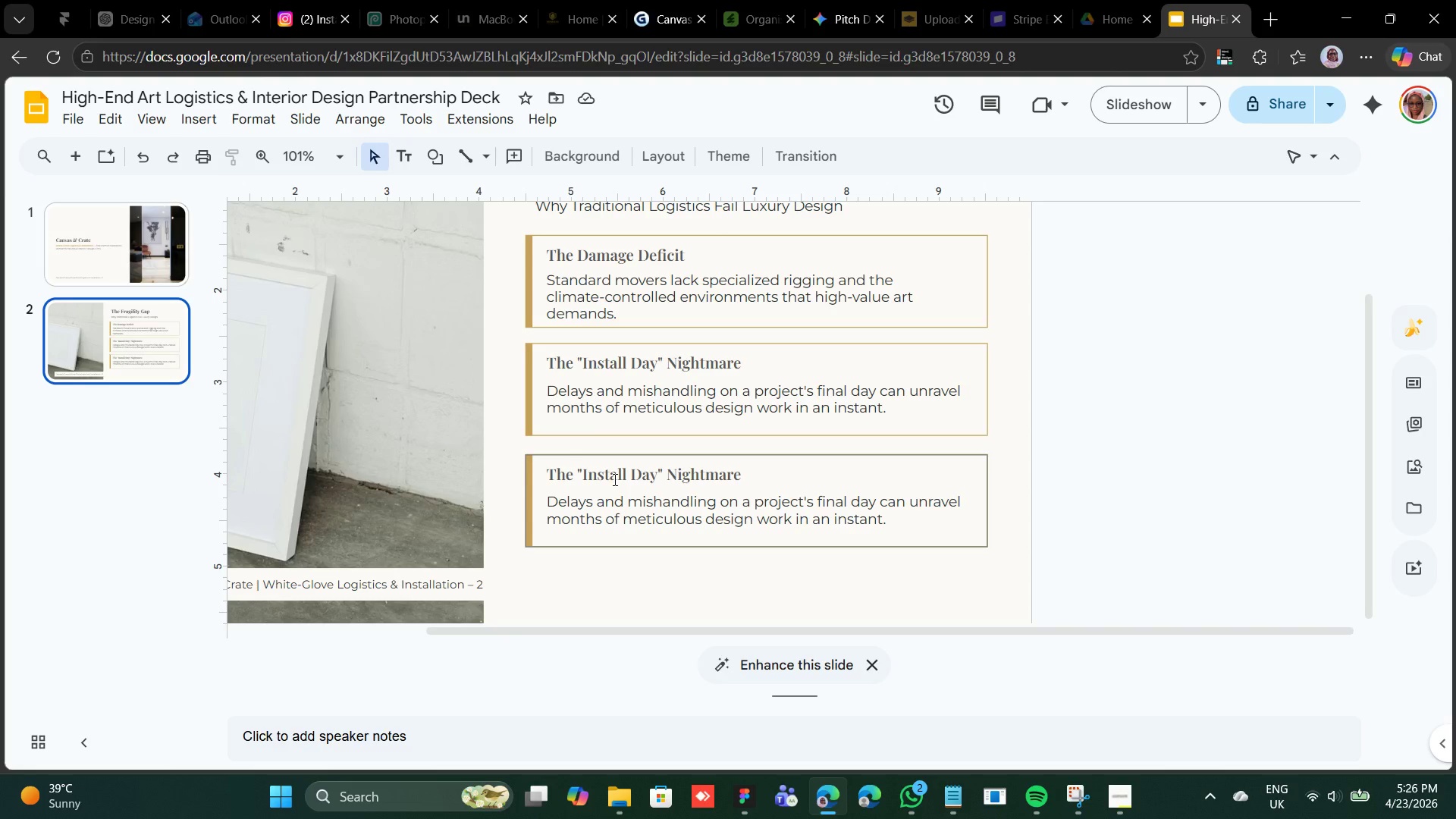 
double_click([612, 481])
 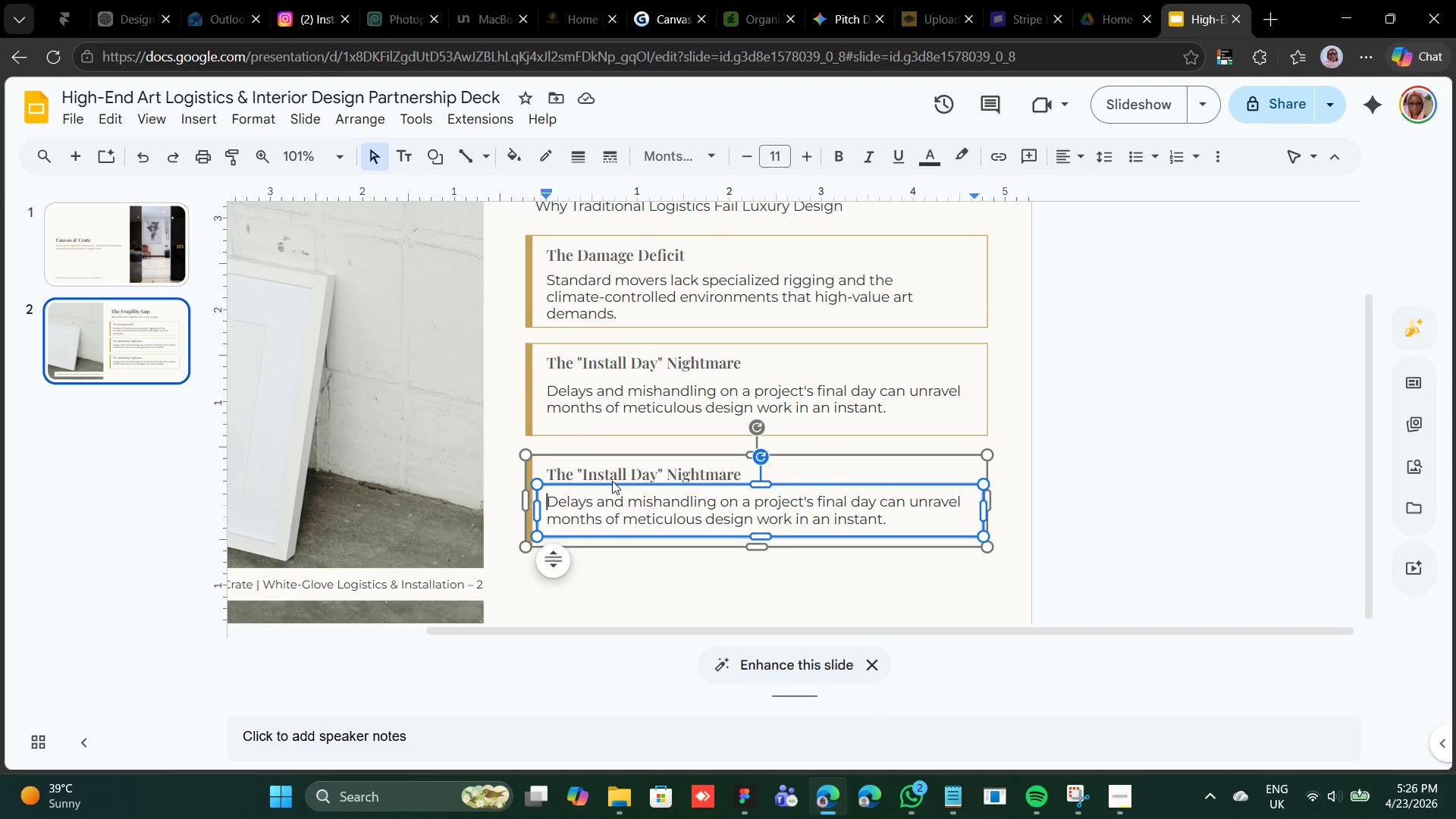 
triple_click([612, 481])
 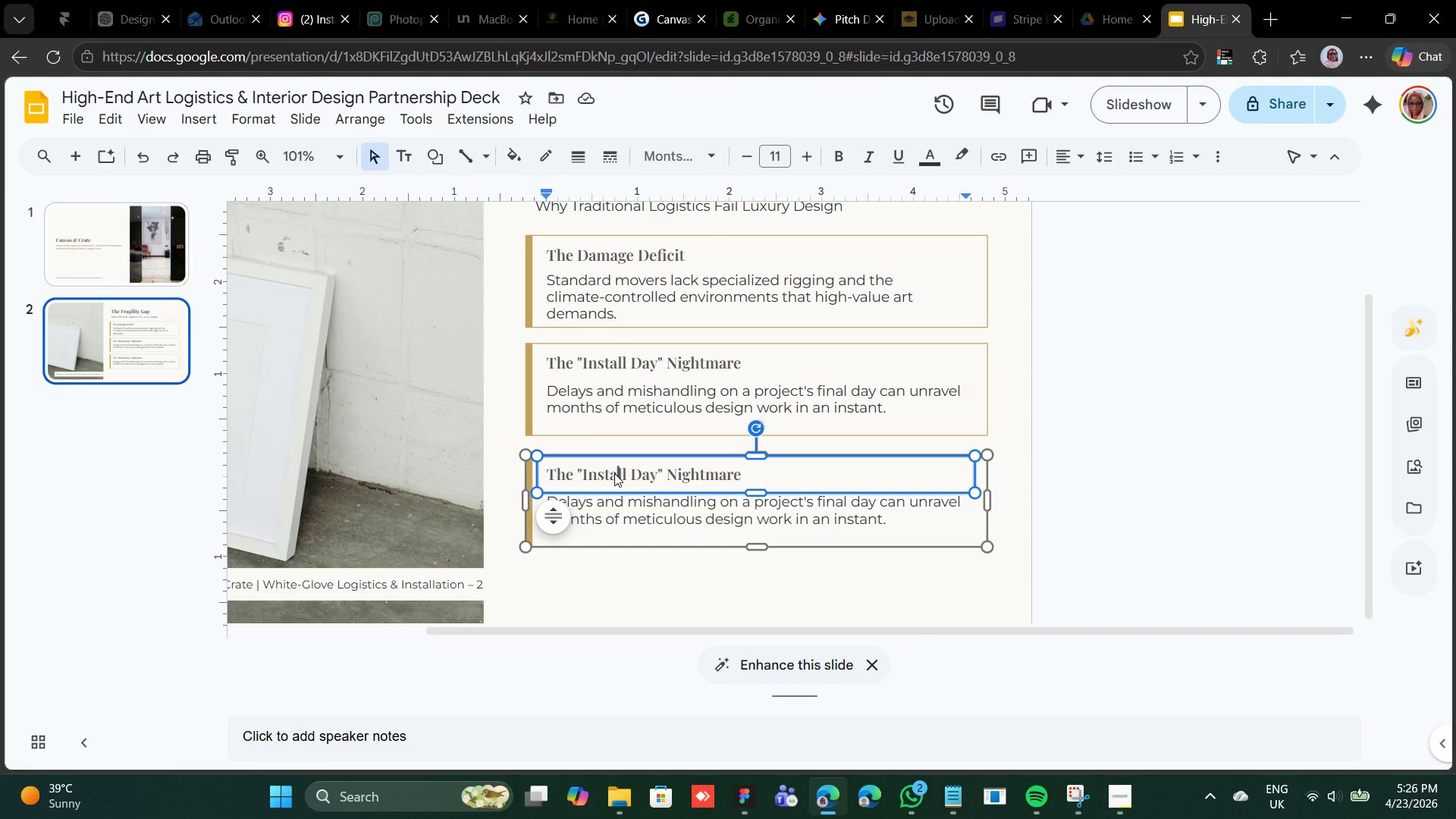 
double_click([614, 473])
 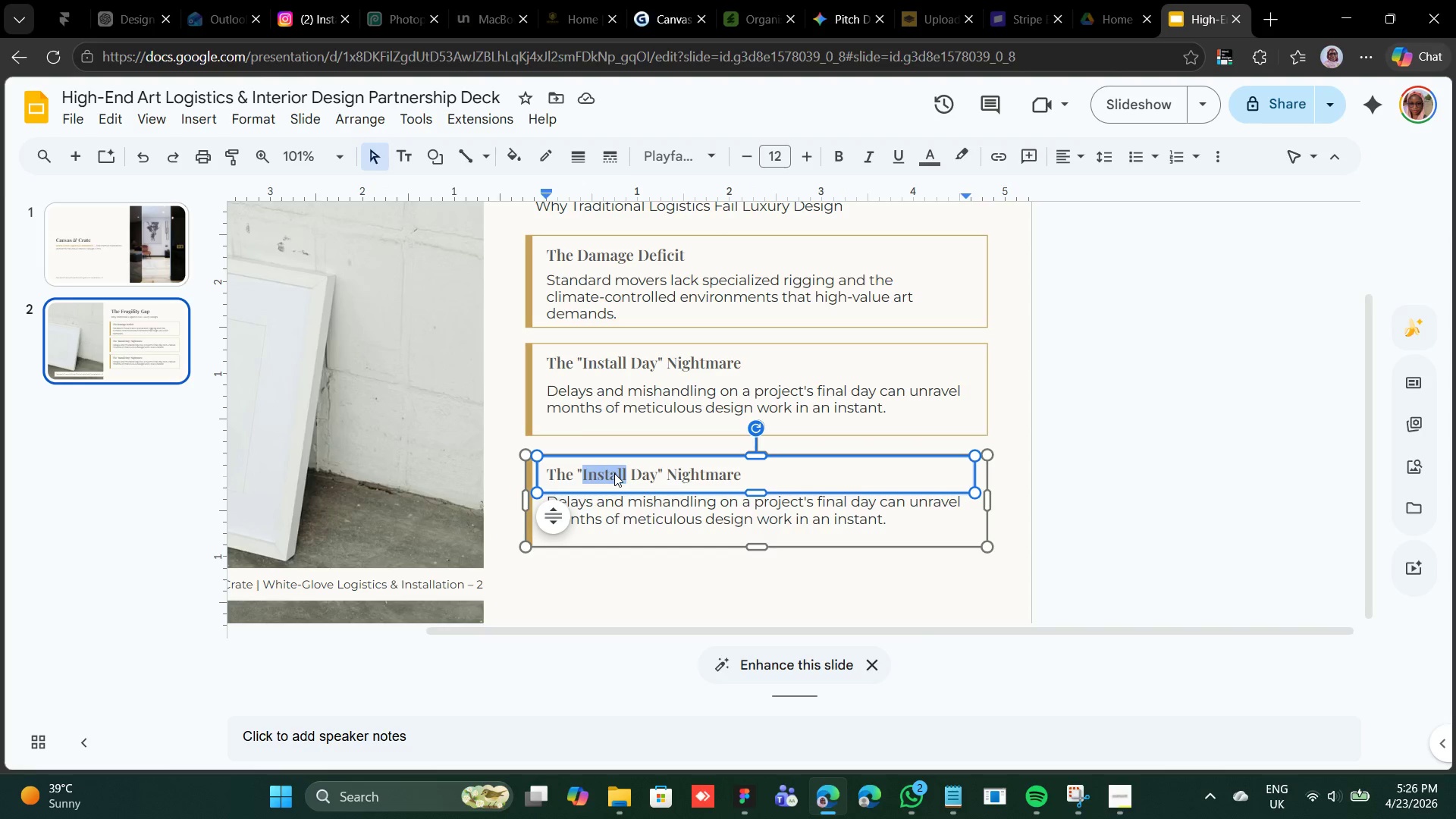 
triple_click([614, 473])
 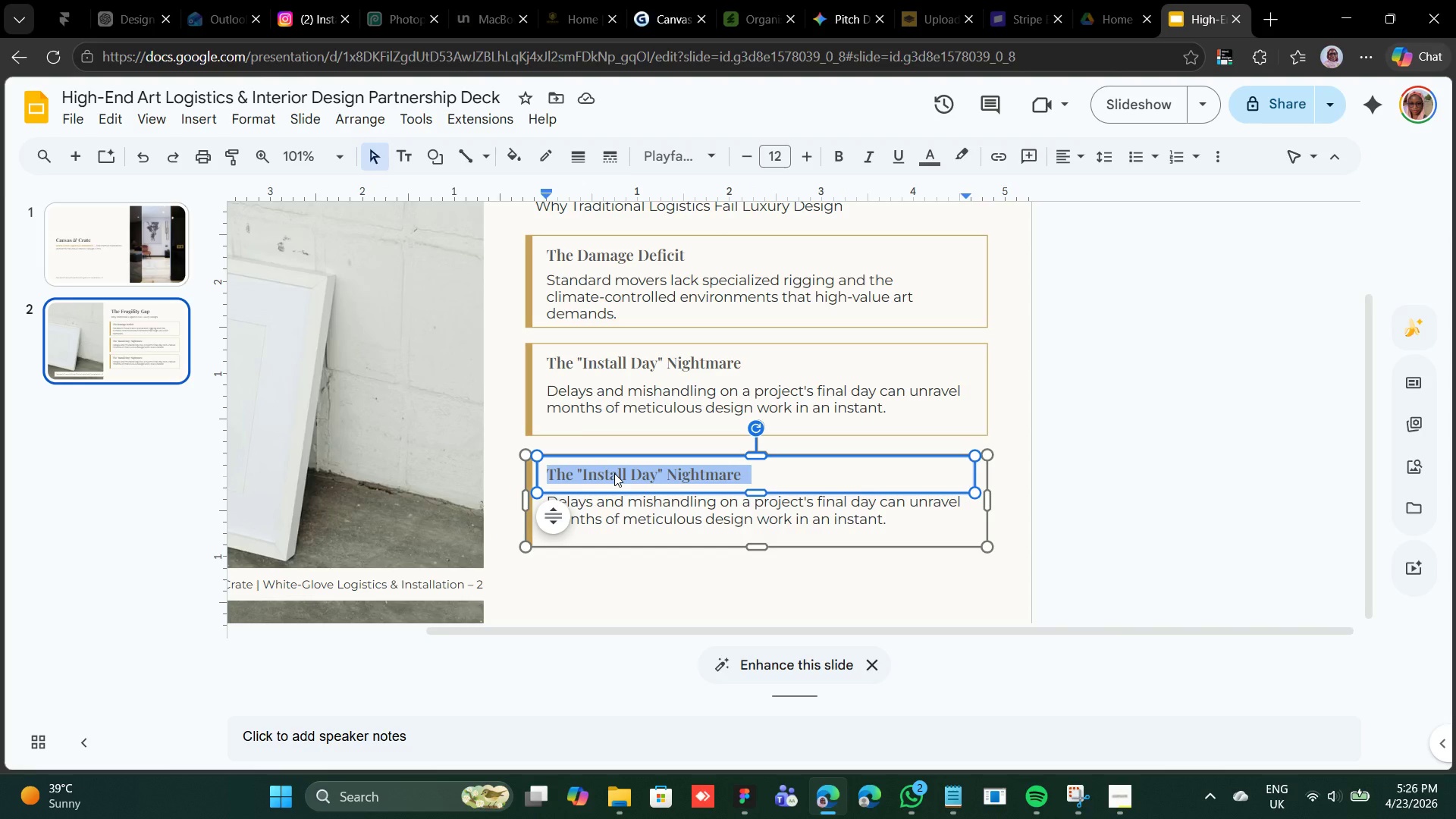 
right_click([614, 473])
 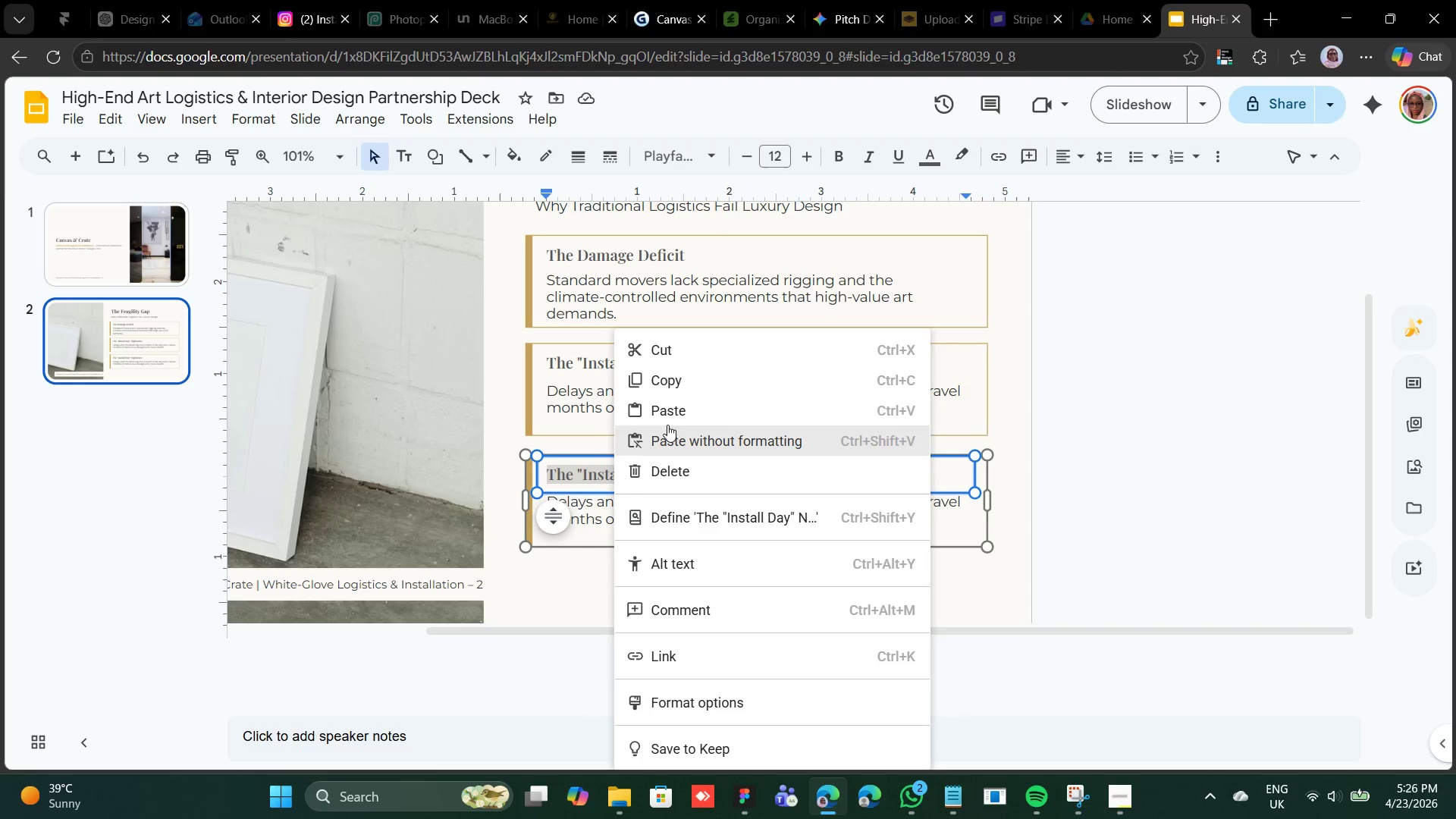 
left_click([670, 409])
 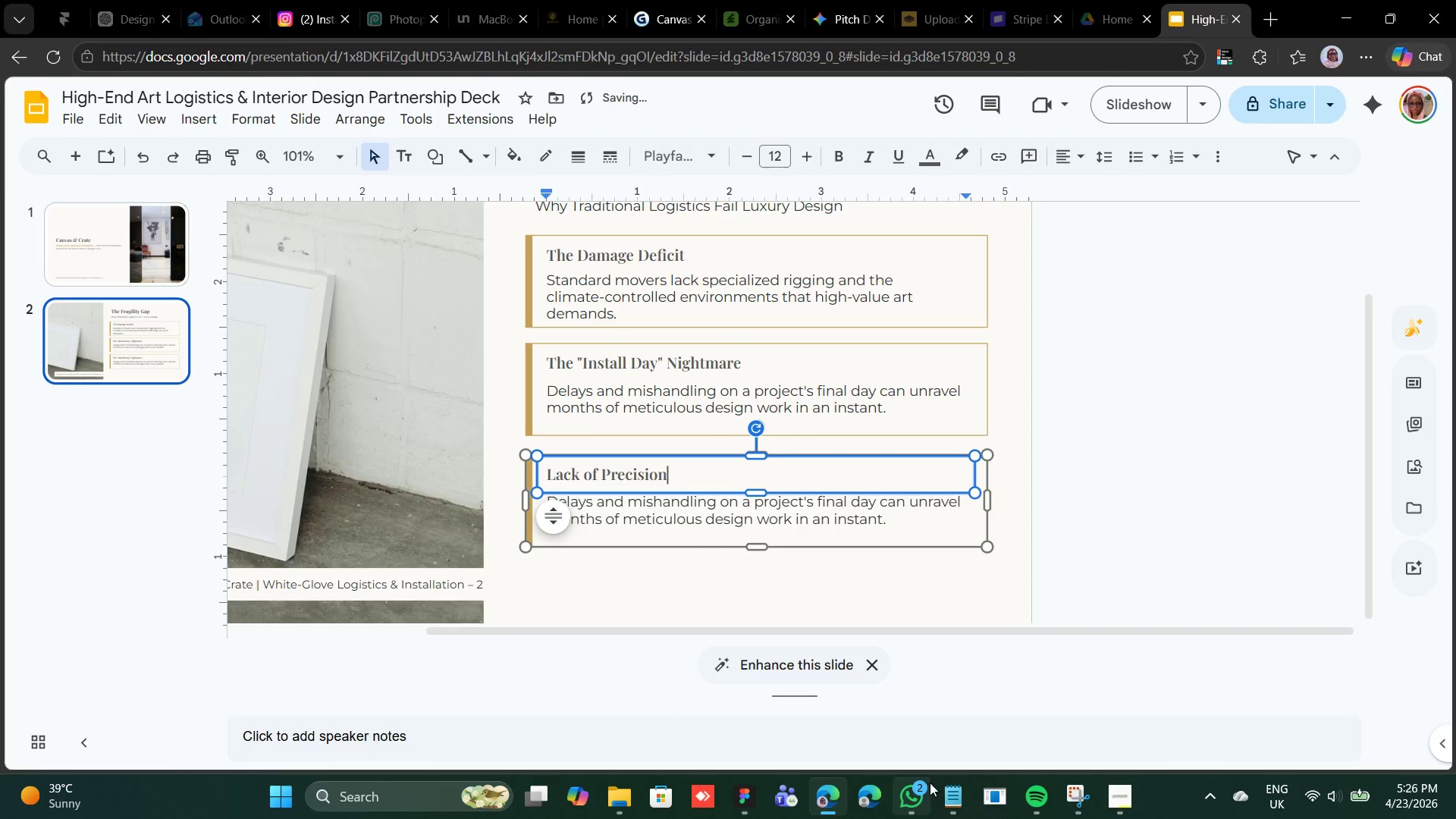 
left_click([949, 792])
 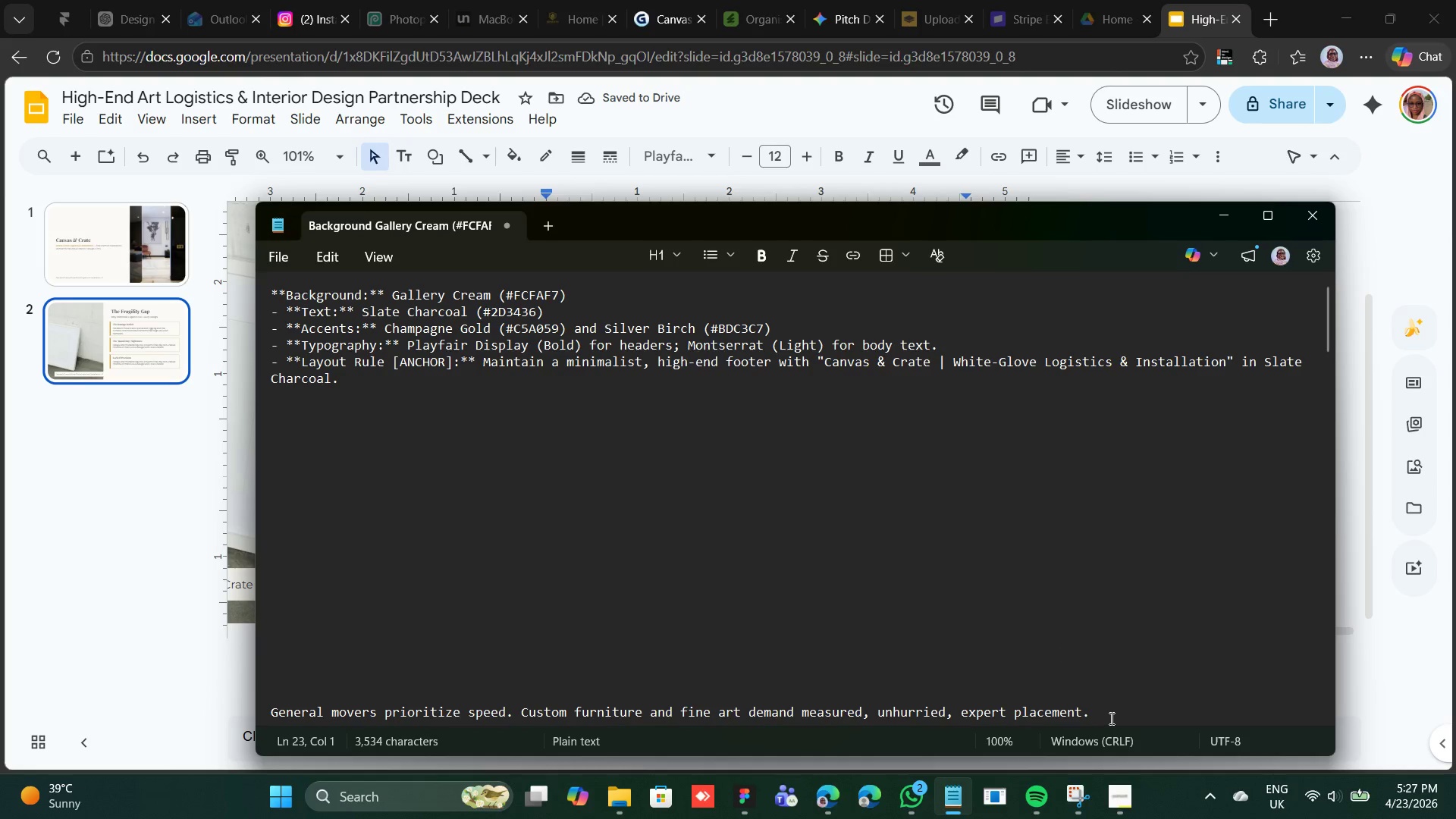 
left_click_drag(start_coordinate=[1099, 707], to_coordinate=[271, 710])
 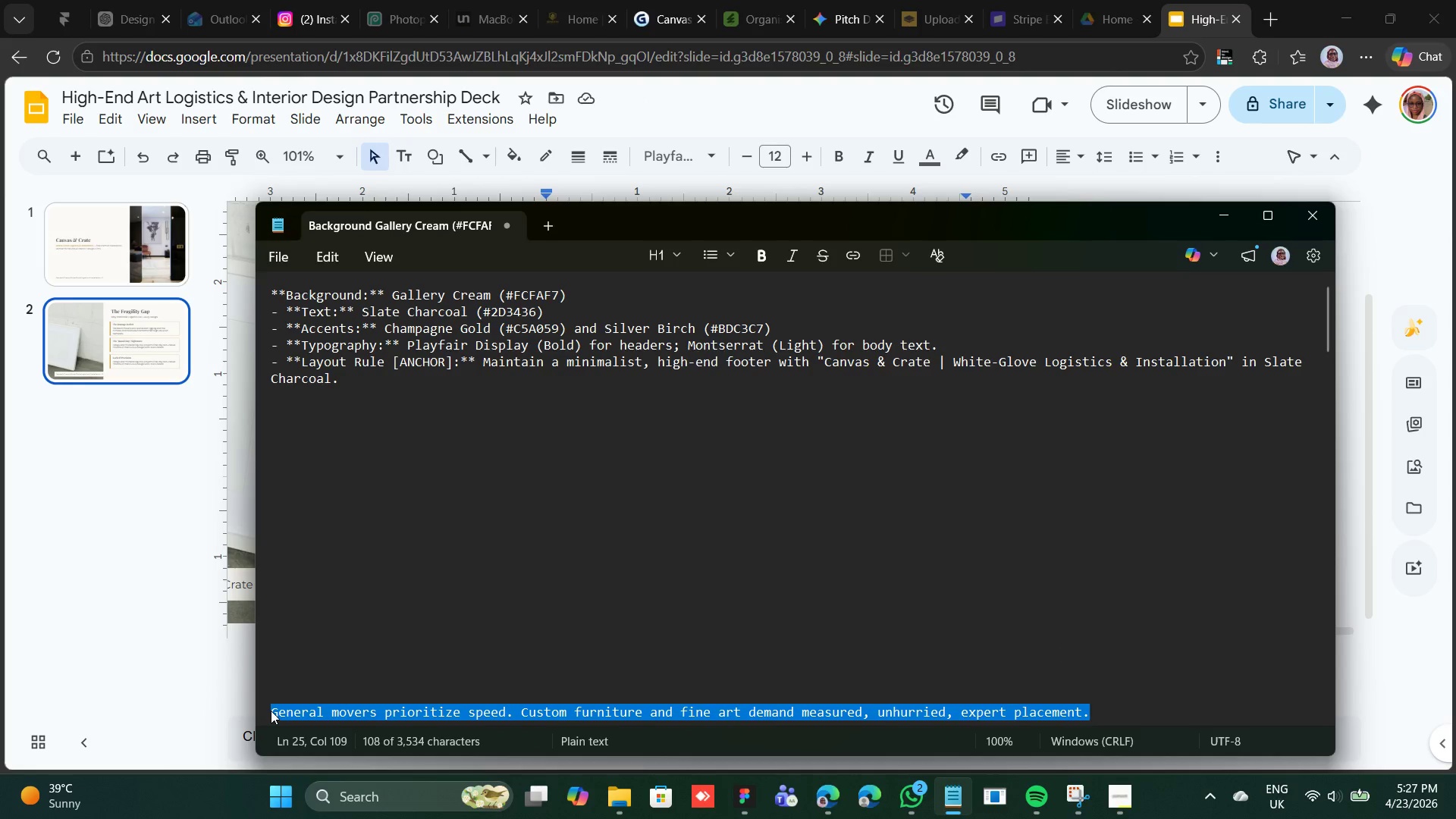 
right_click([271, 711])
 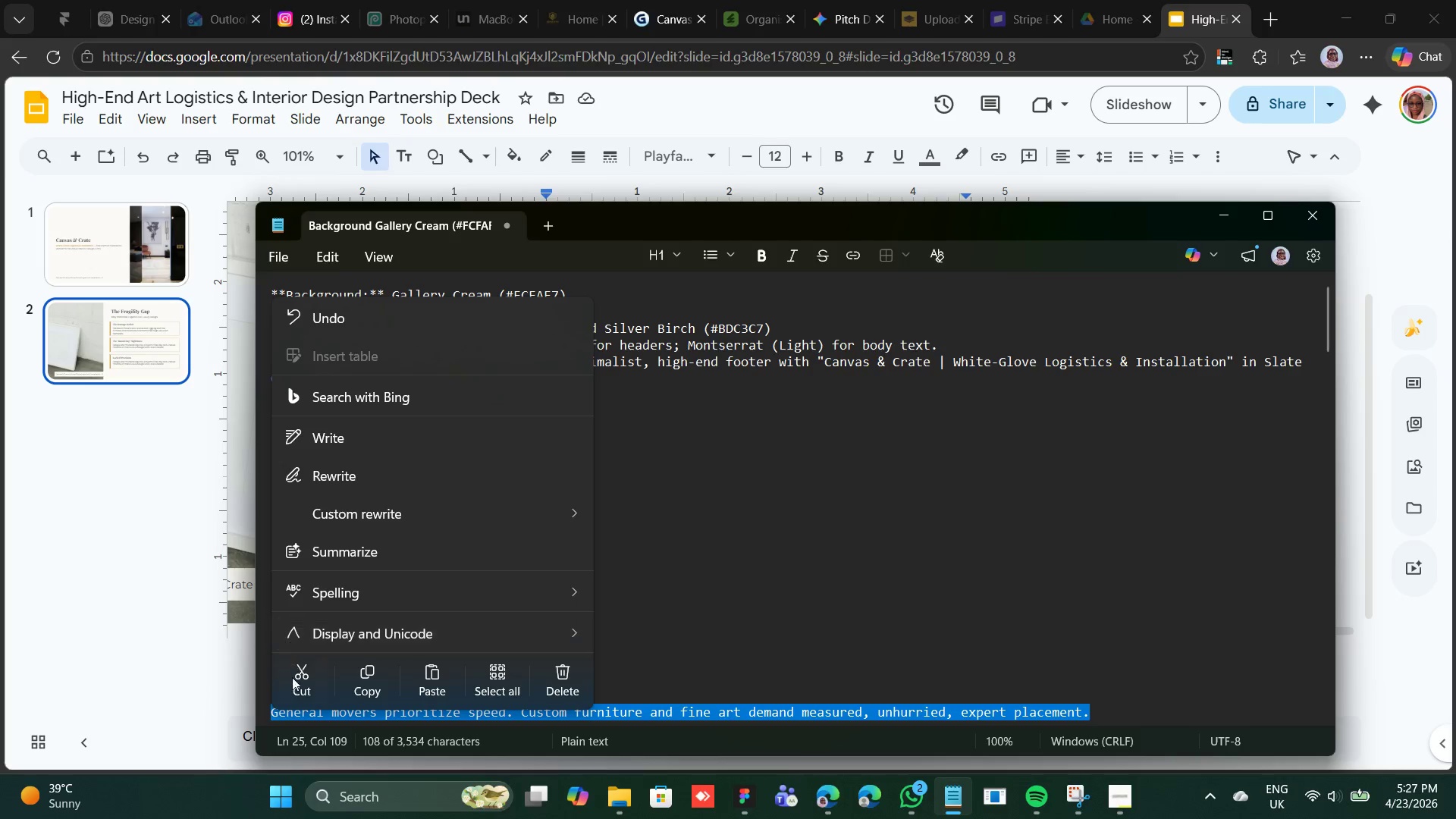 
left_click([300, 682])
 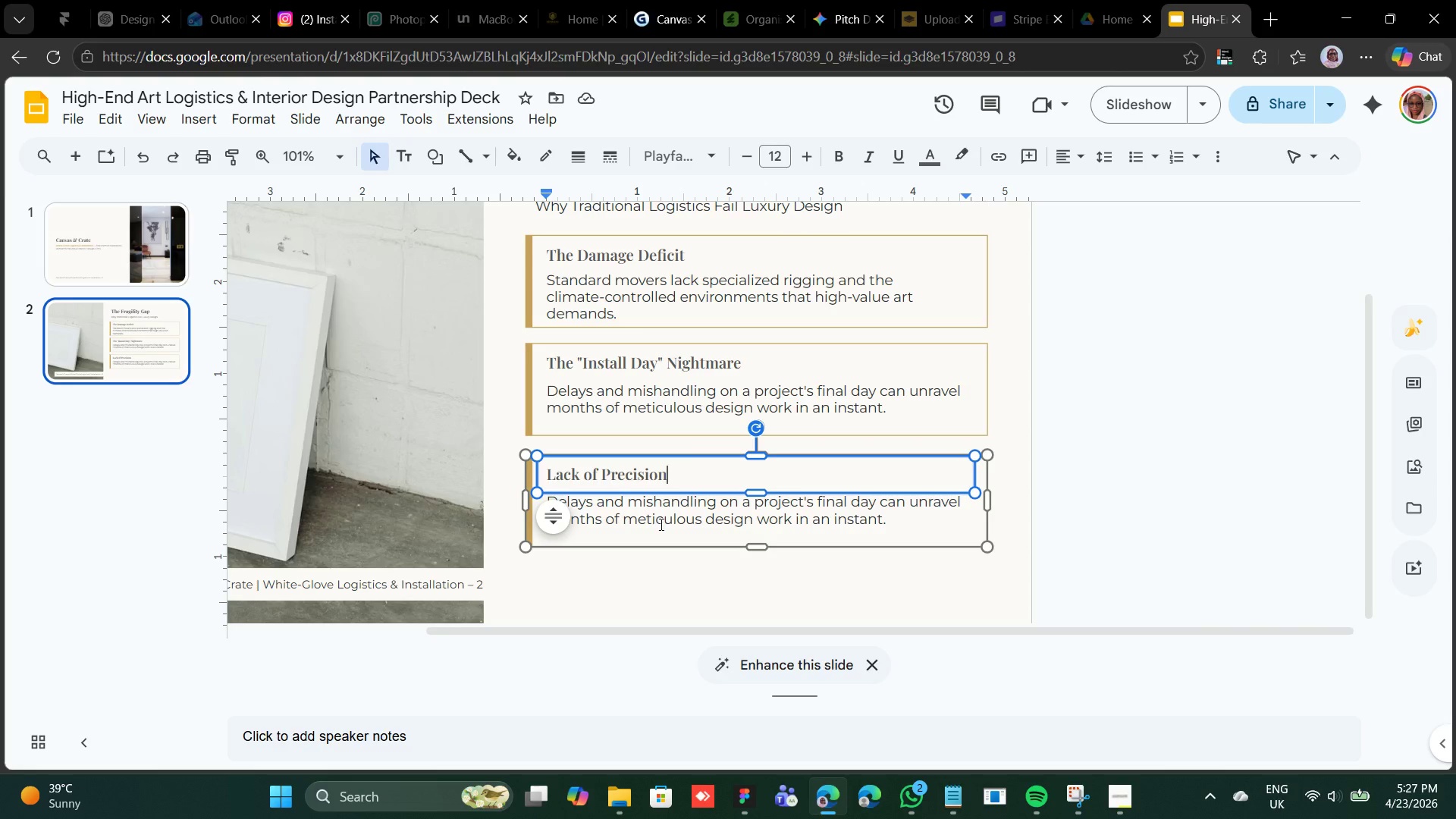 
left_click([661, 535])
 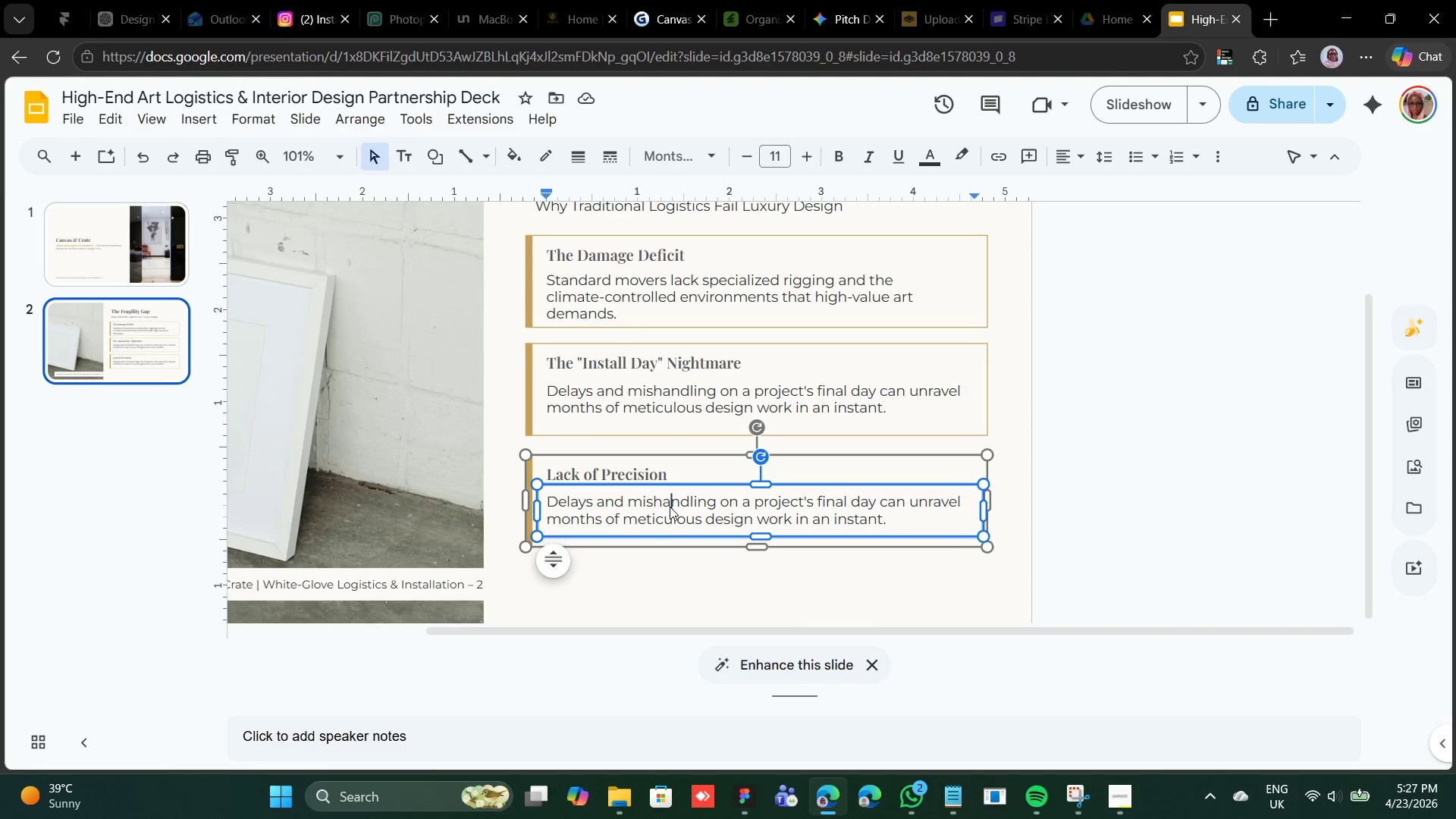 
double_click([670, 507])
 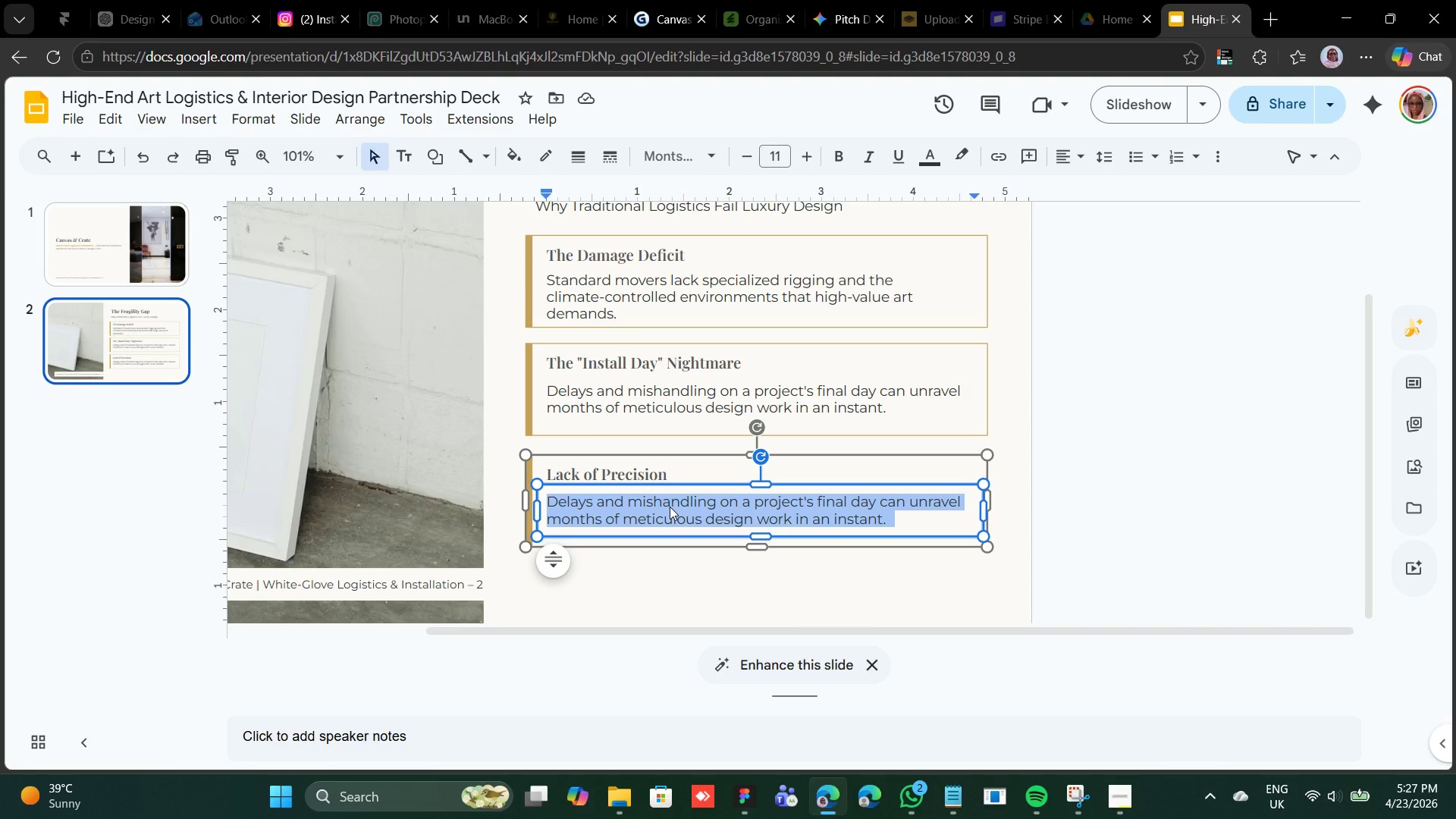 
triple_click([670, 507])
 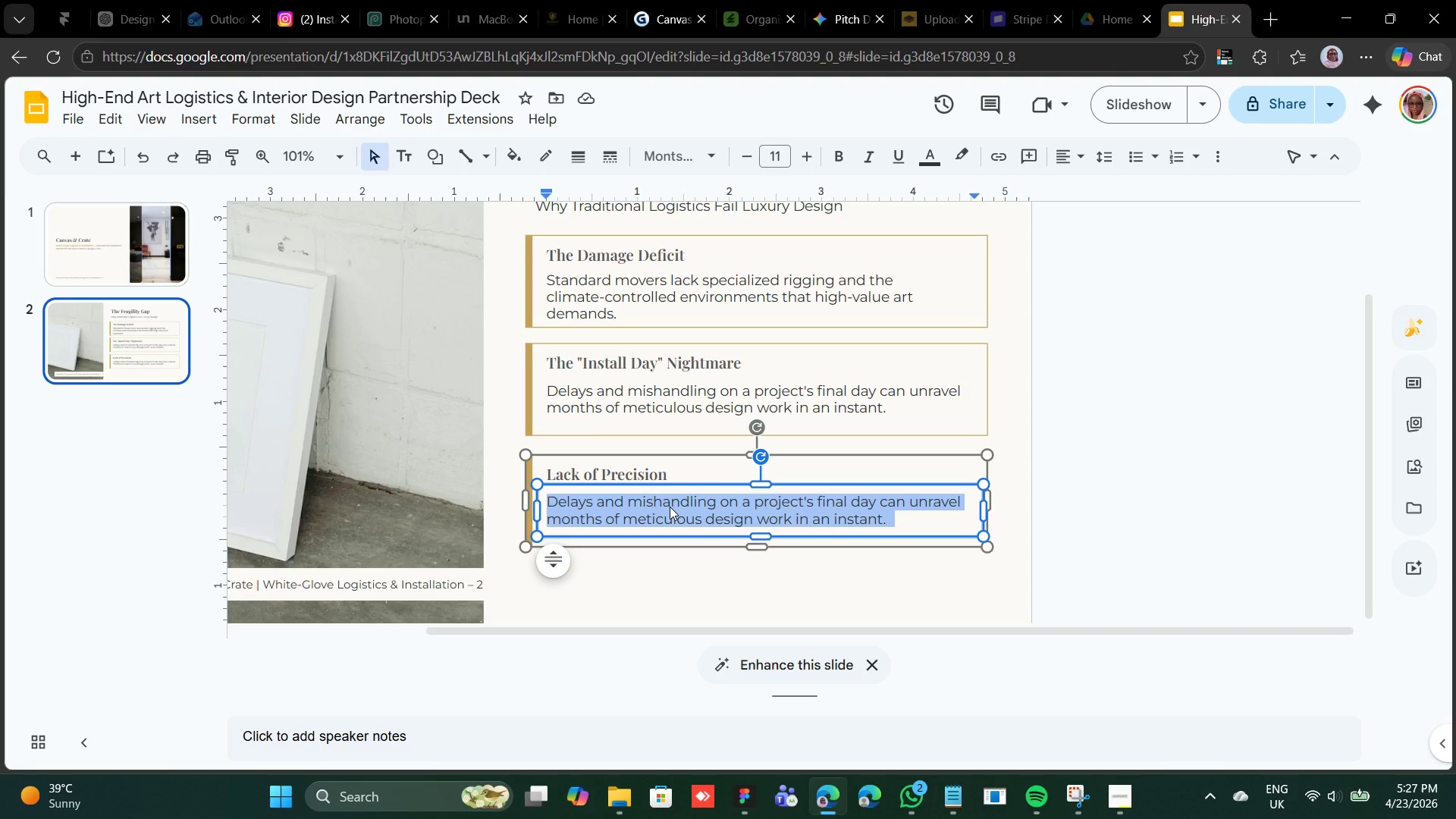 
double_click([670, 507])
 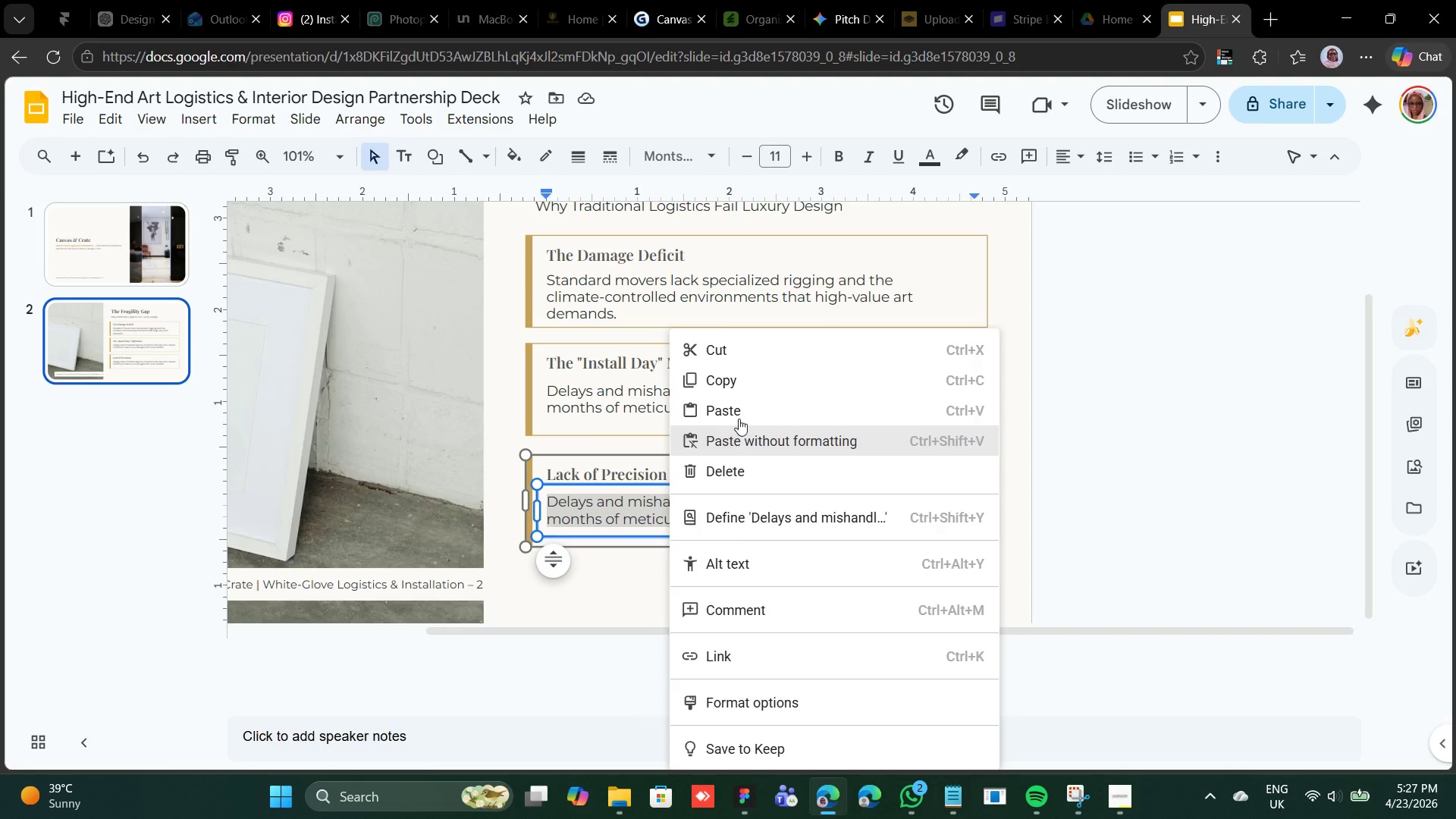 
left_click([743, 401])
 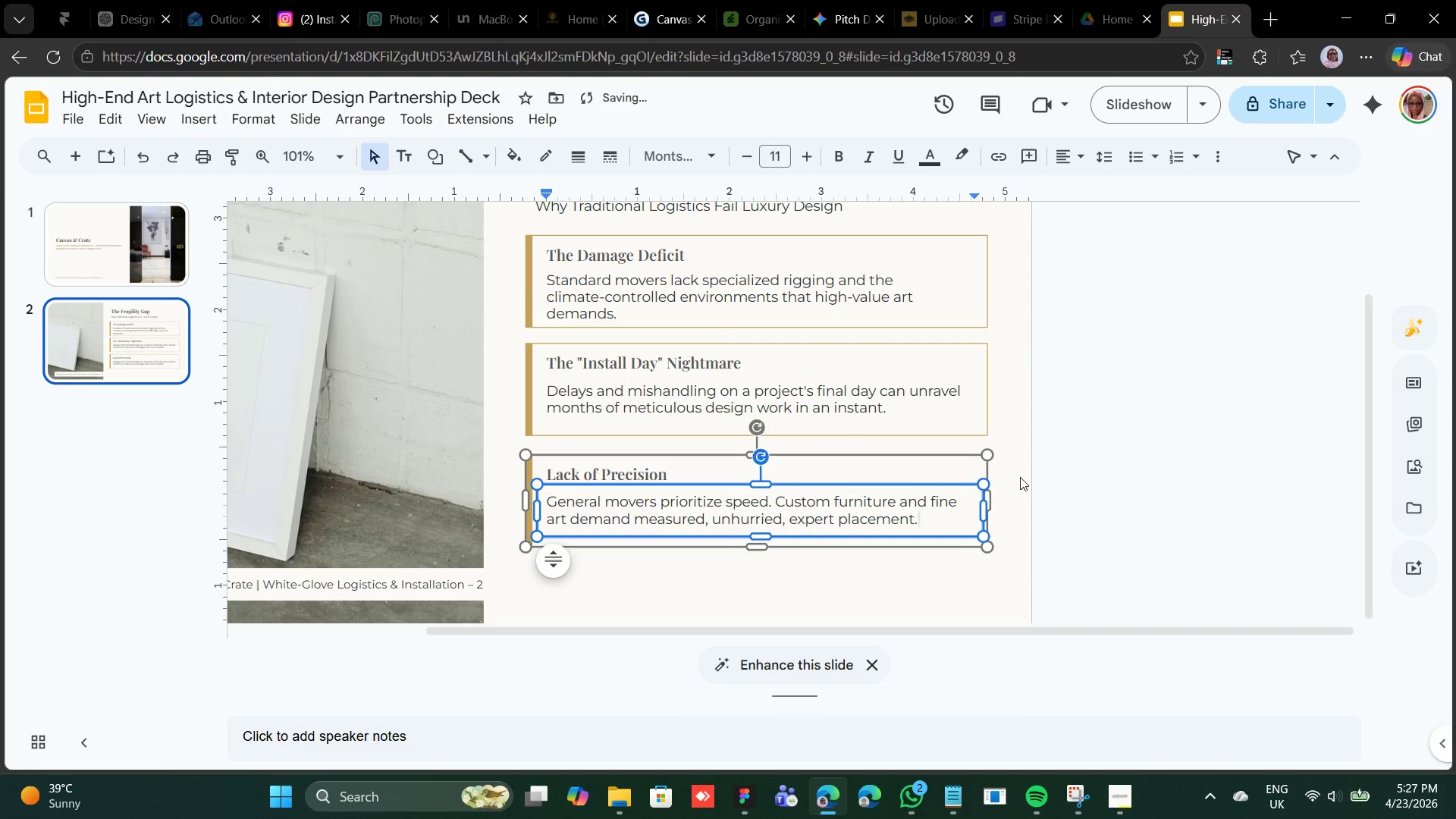 
left_click([1021, 477])
 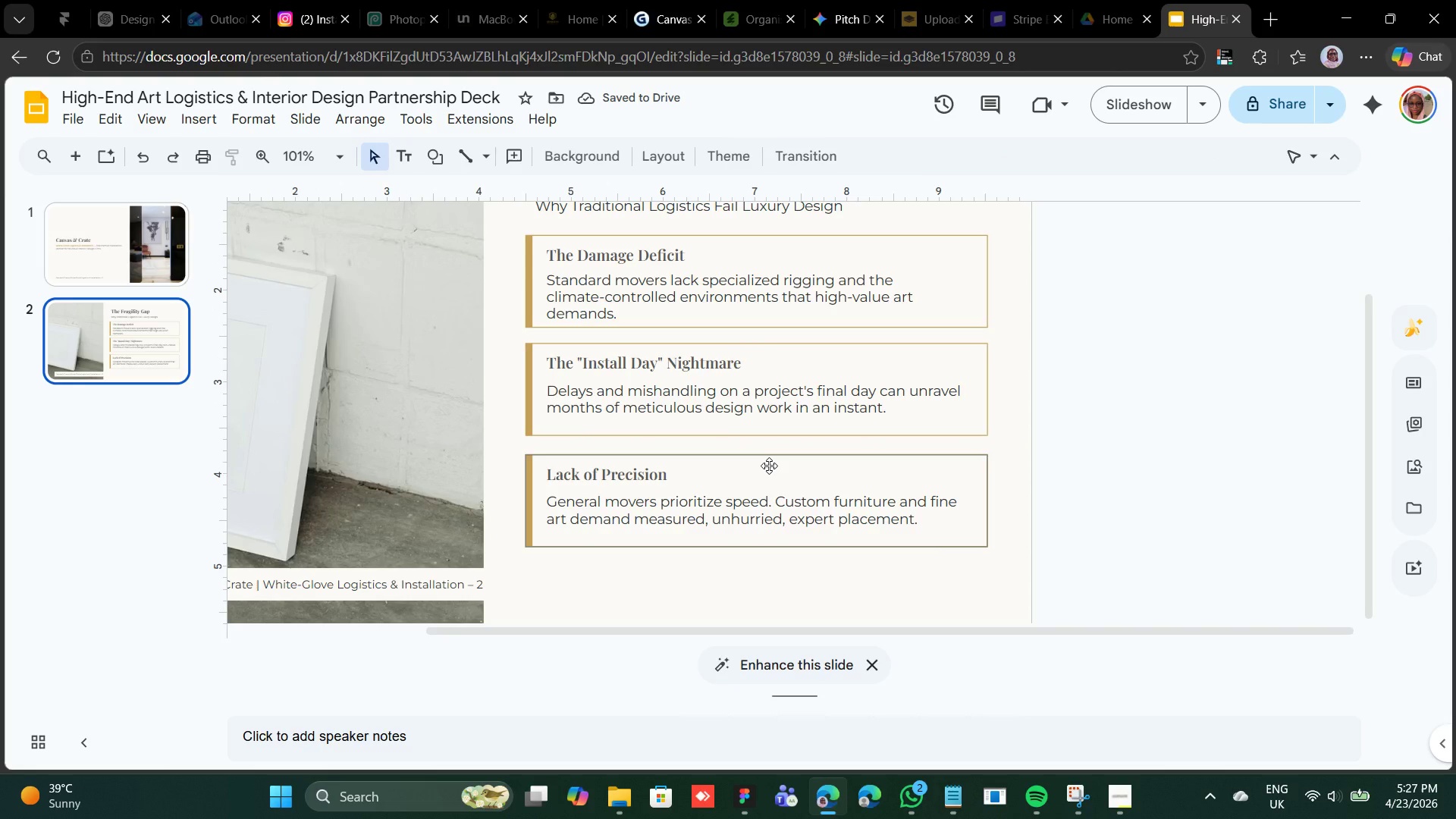 
left_click([769, 466])
 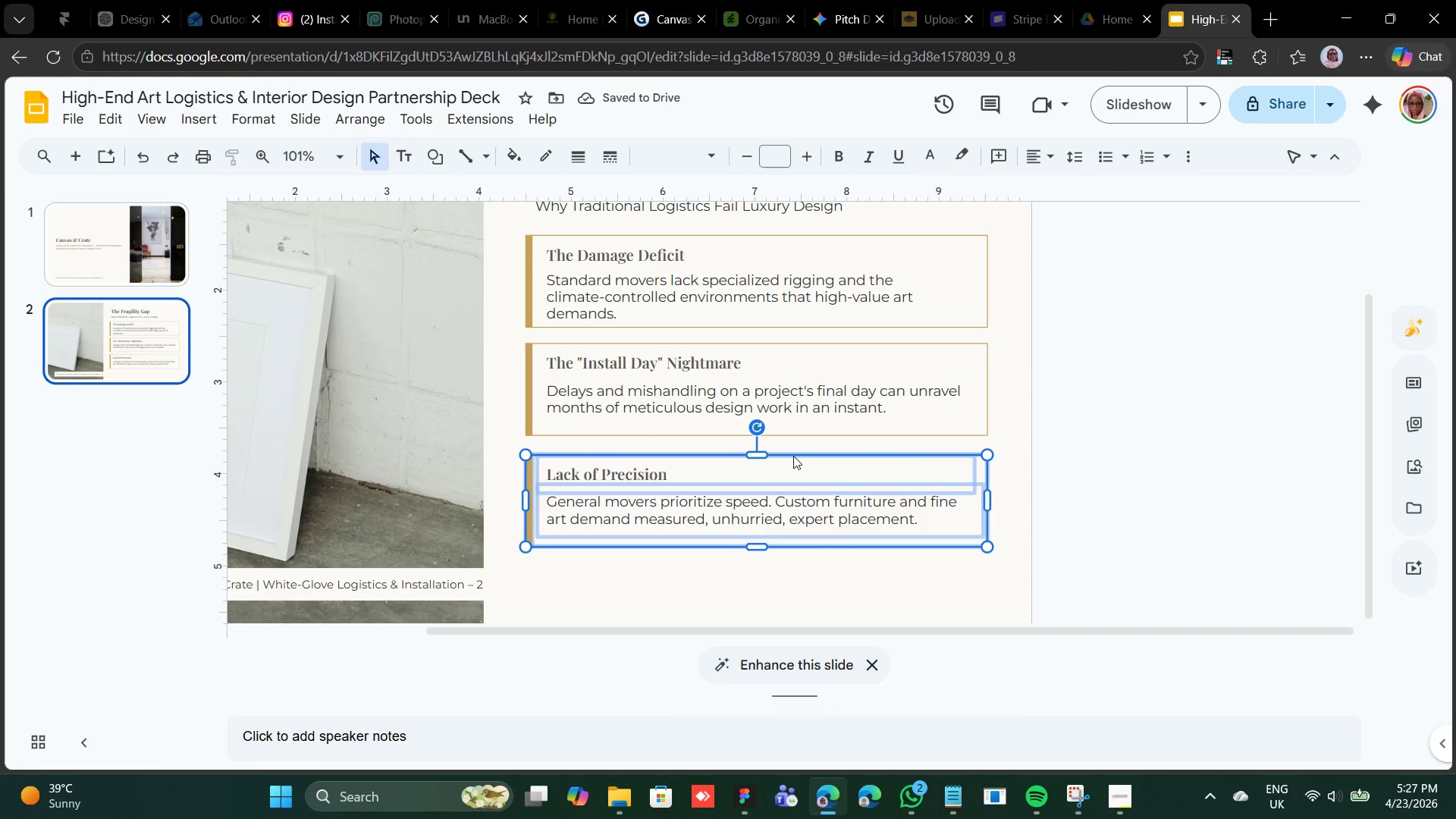 
left_click_drag(start_coordinate=[793, 456], to_coordinate=[797, 450])
 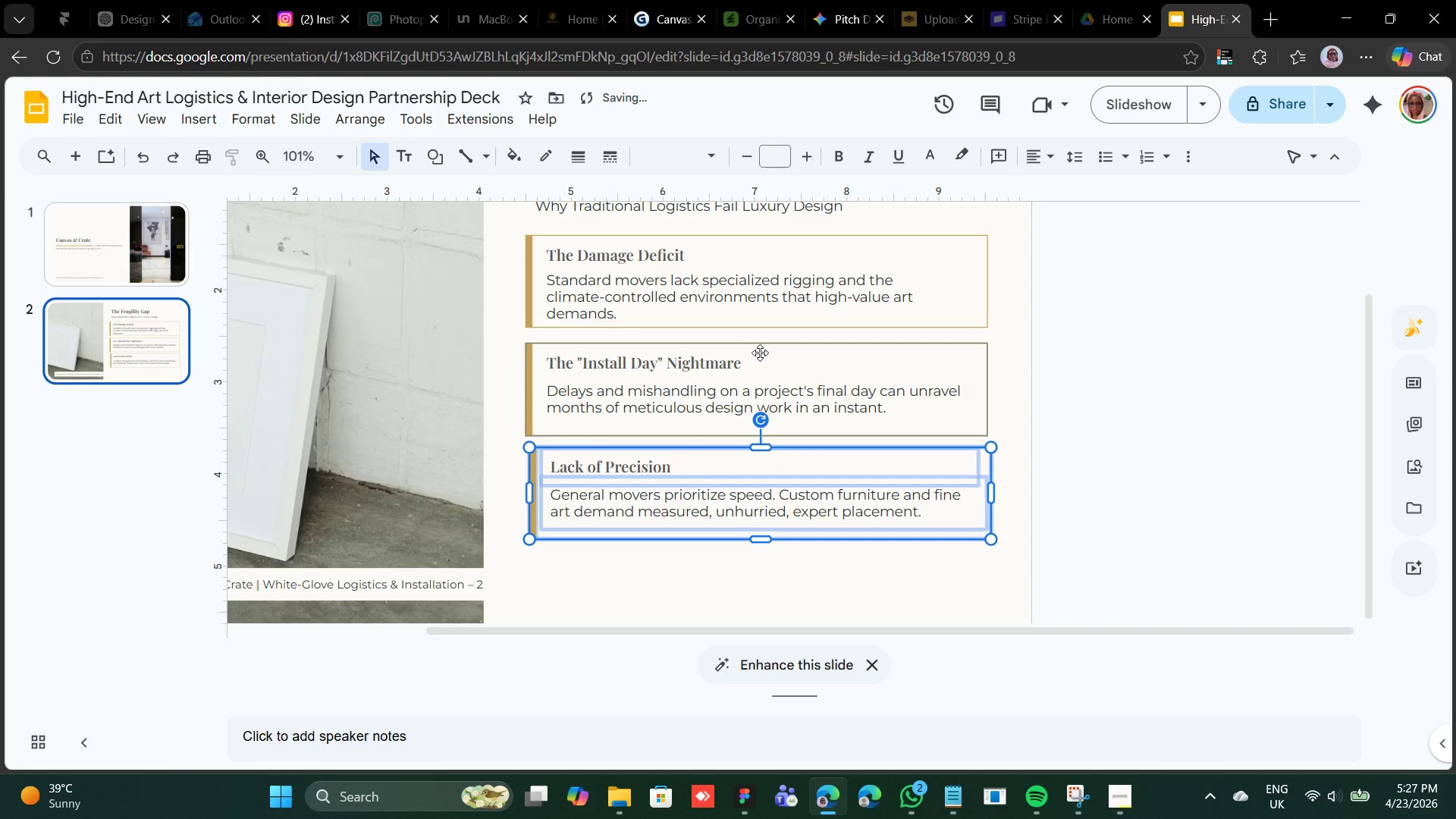 
hold_key(key=ShiftLeft, duration=1.91)
left_click([761, 350])
 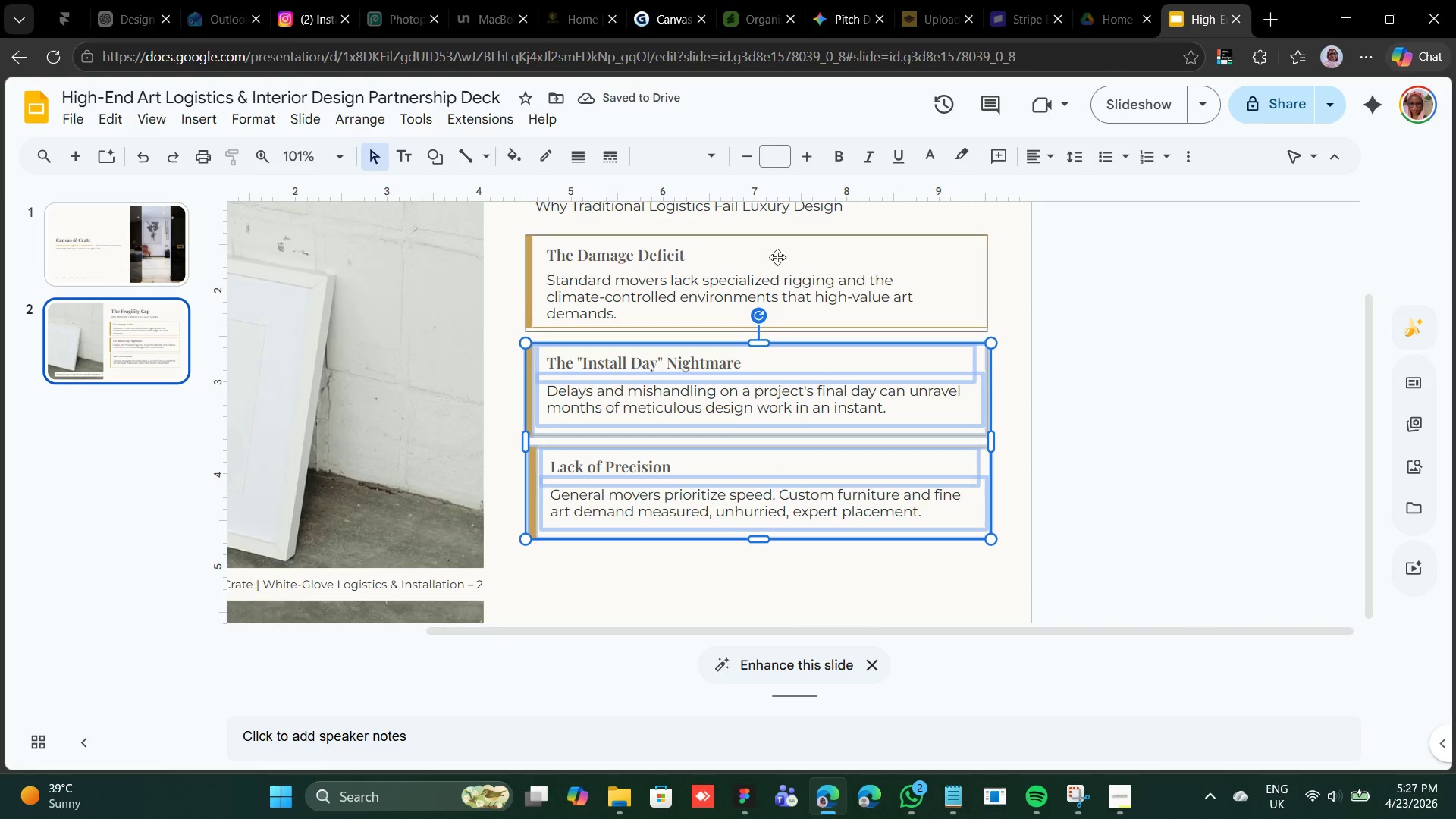 
left_click([776, 246])
 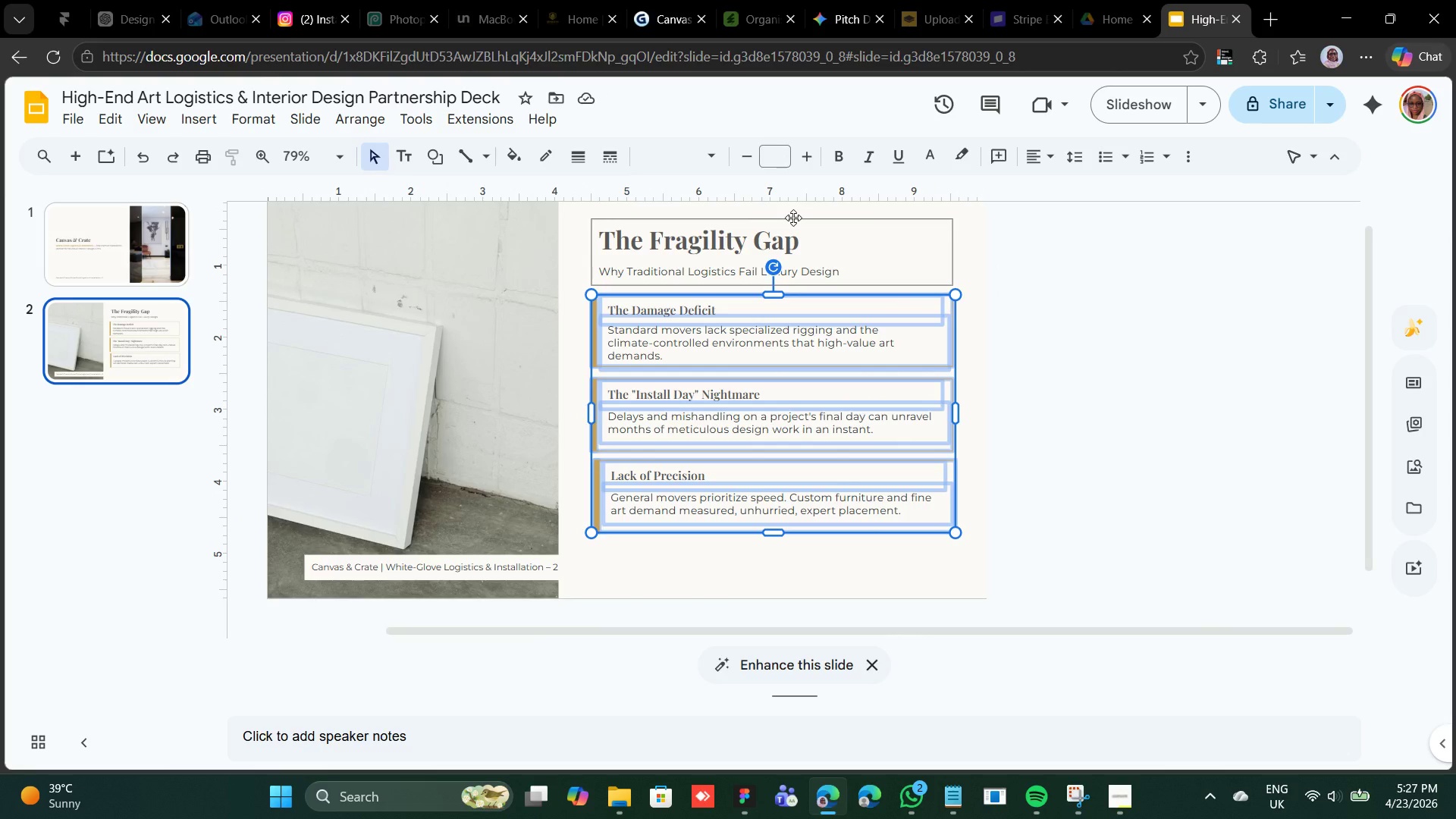 
scroll: coordinate [811, 214], scroll_direction: up, amount: 1.0
 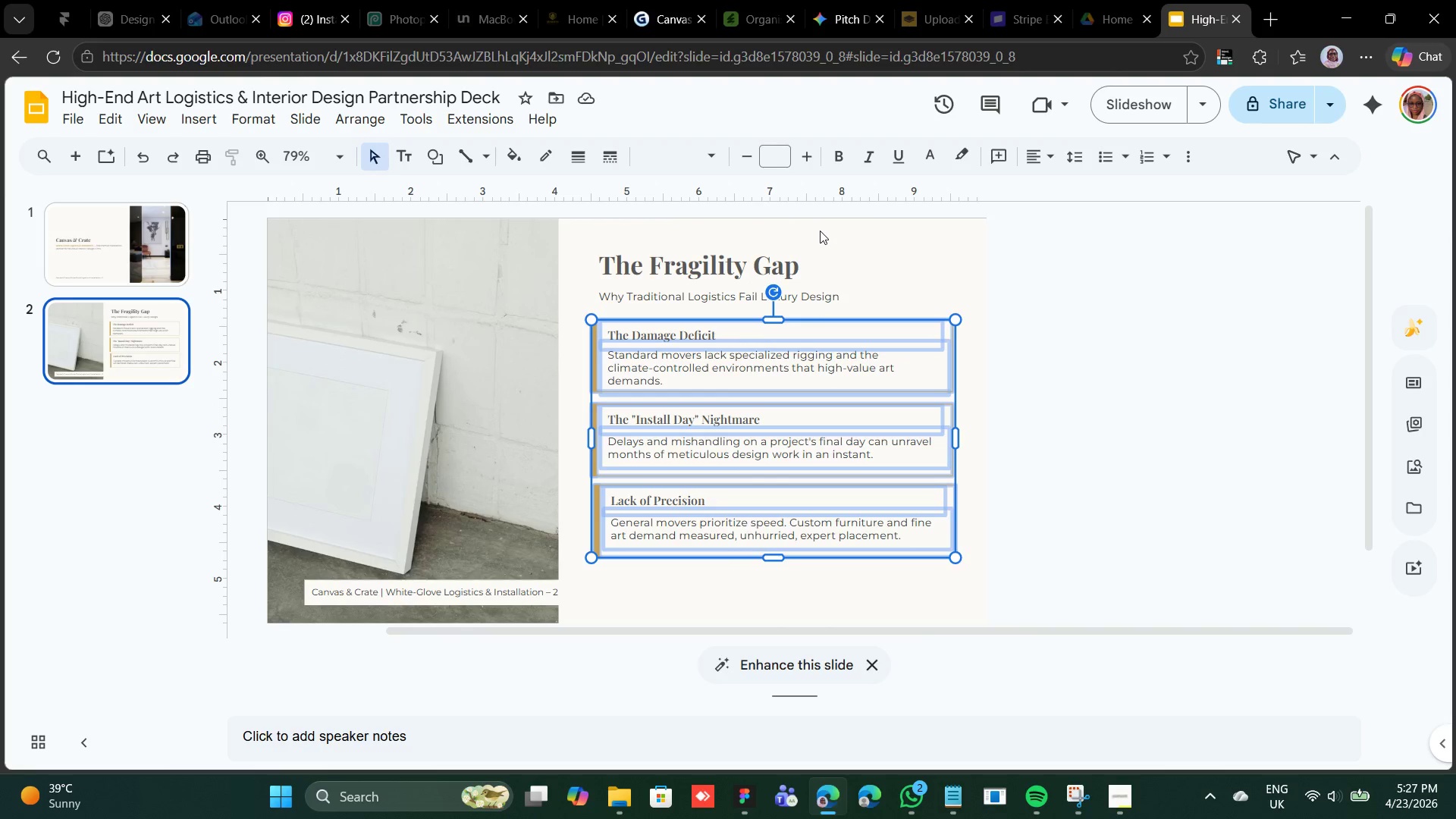 
hold_key(key=ShiftLeft, duration=0.89)
left_click([815, 247])
 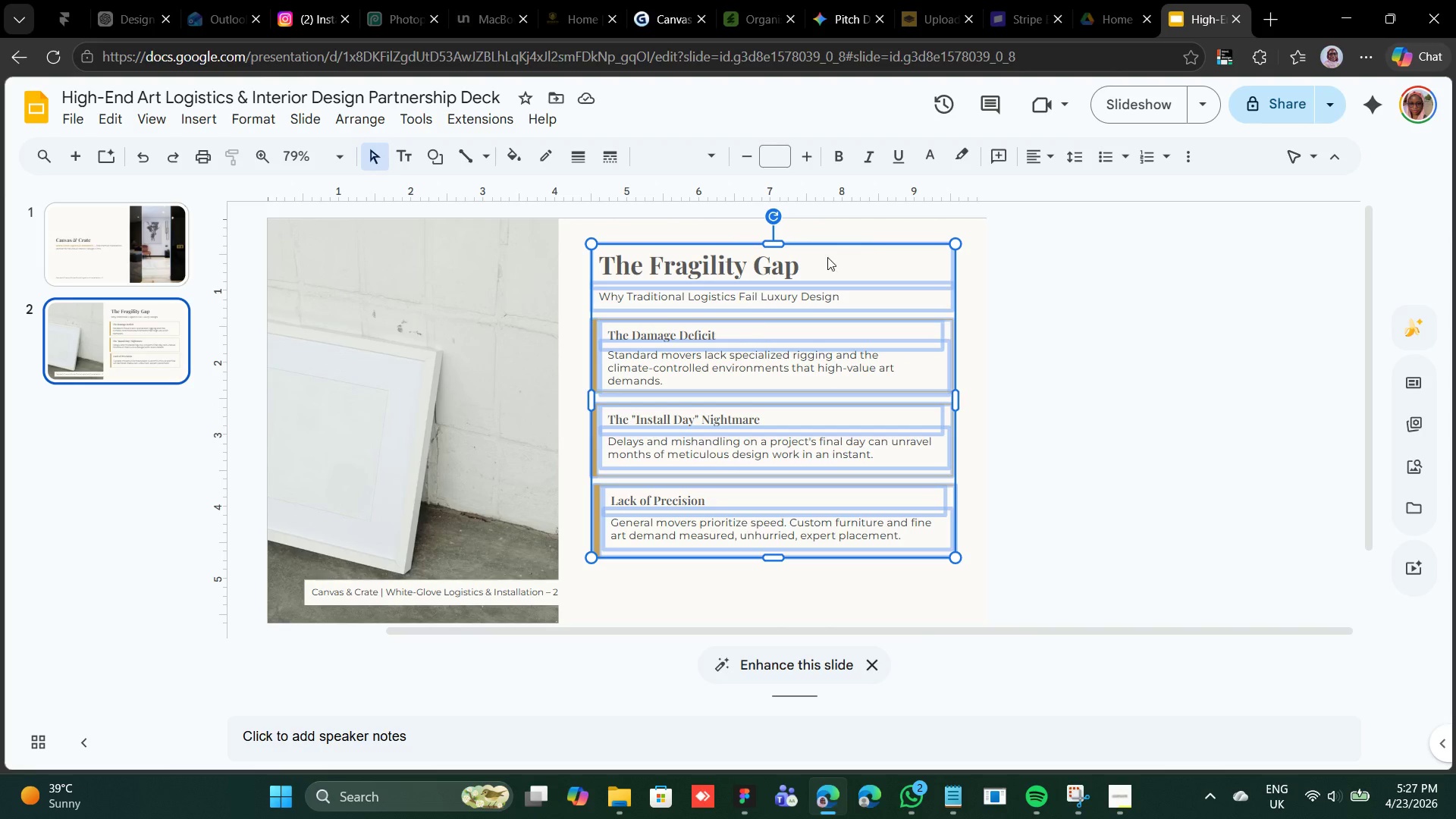 
key(Shift+ArrowDown)
 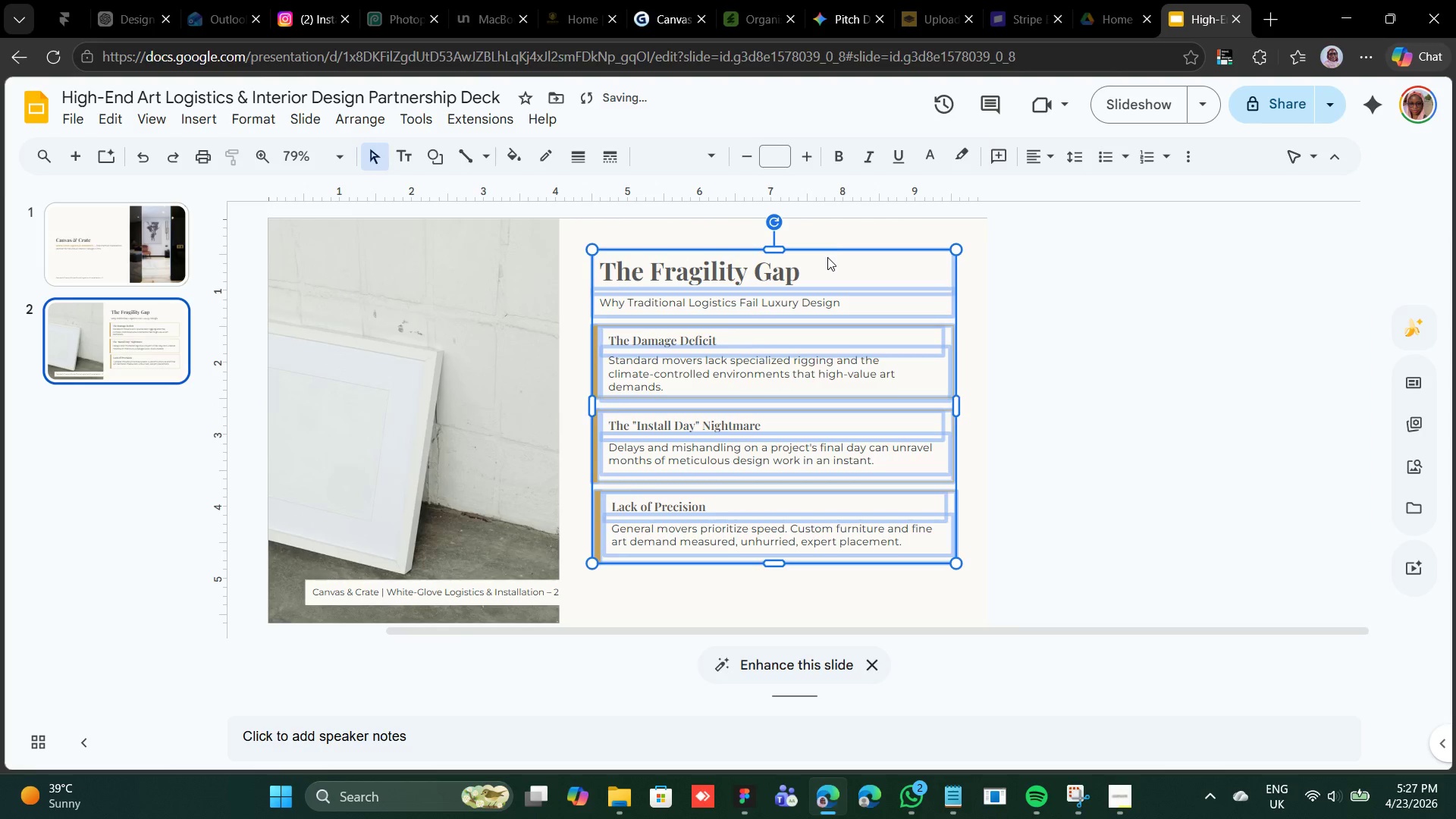 
key(Shift+ArrowDown)
 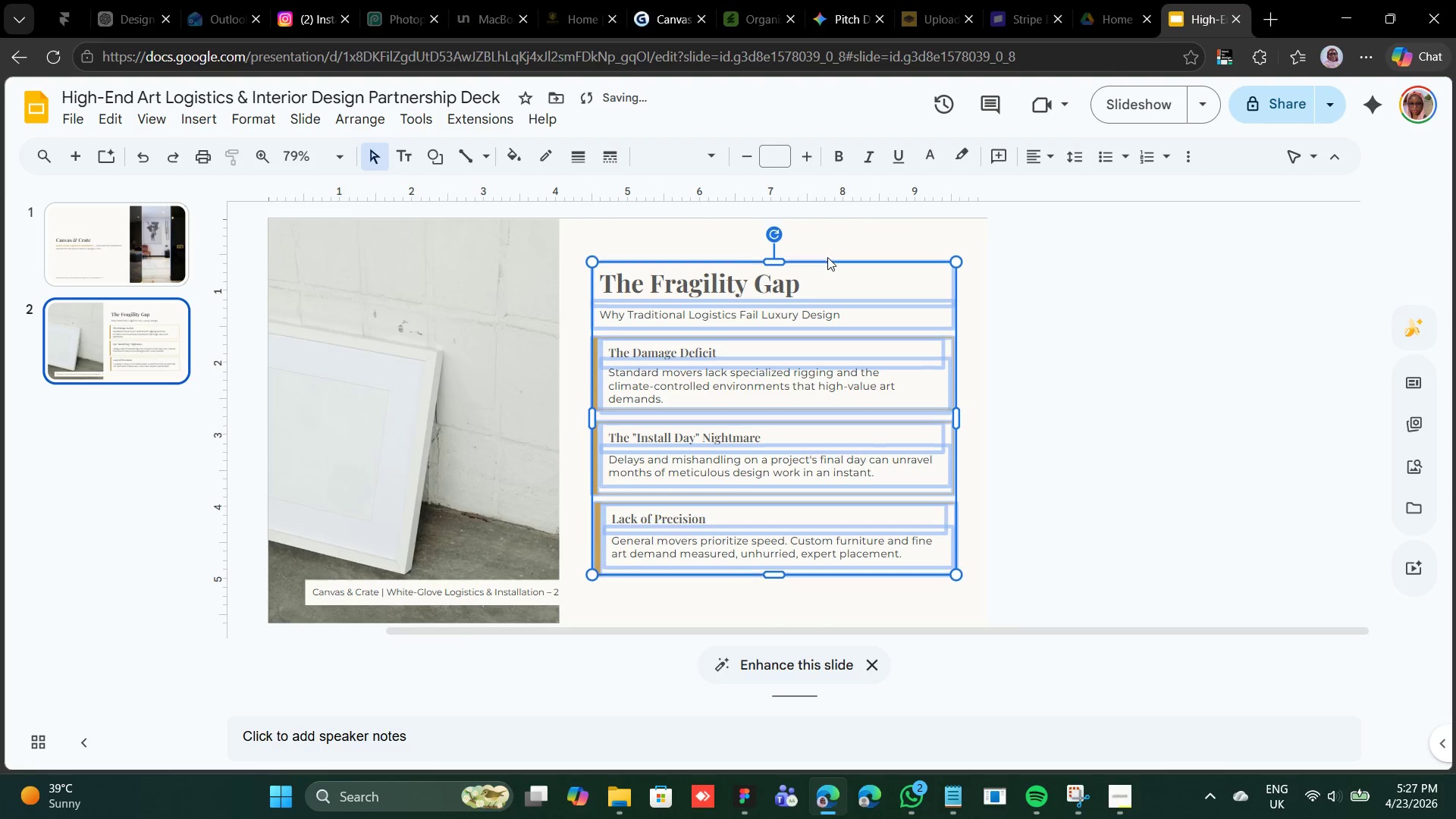 
key(Shift+ArrowDown)
 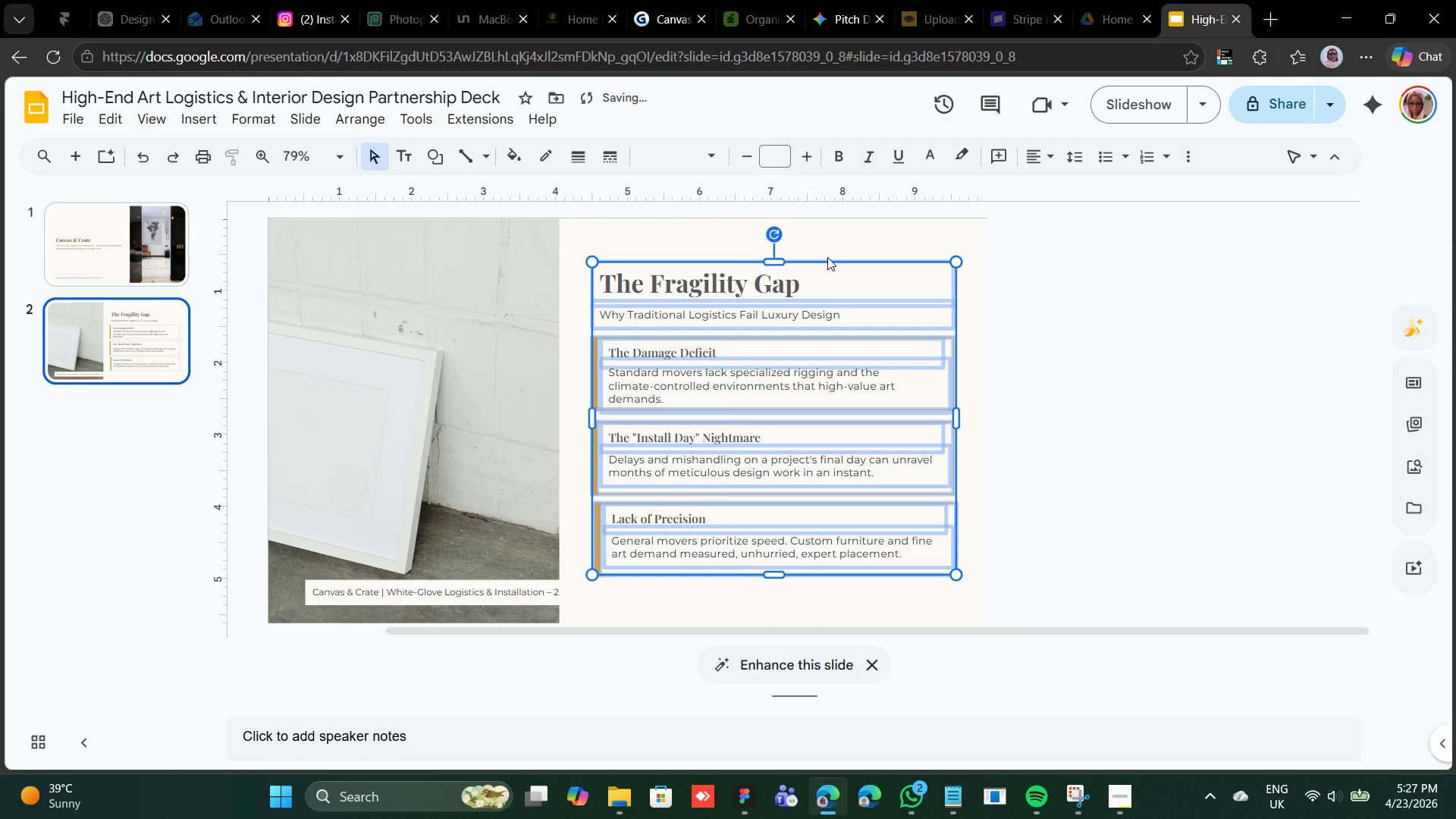 
key(Shift+ArrowDown)
 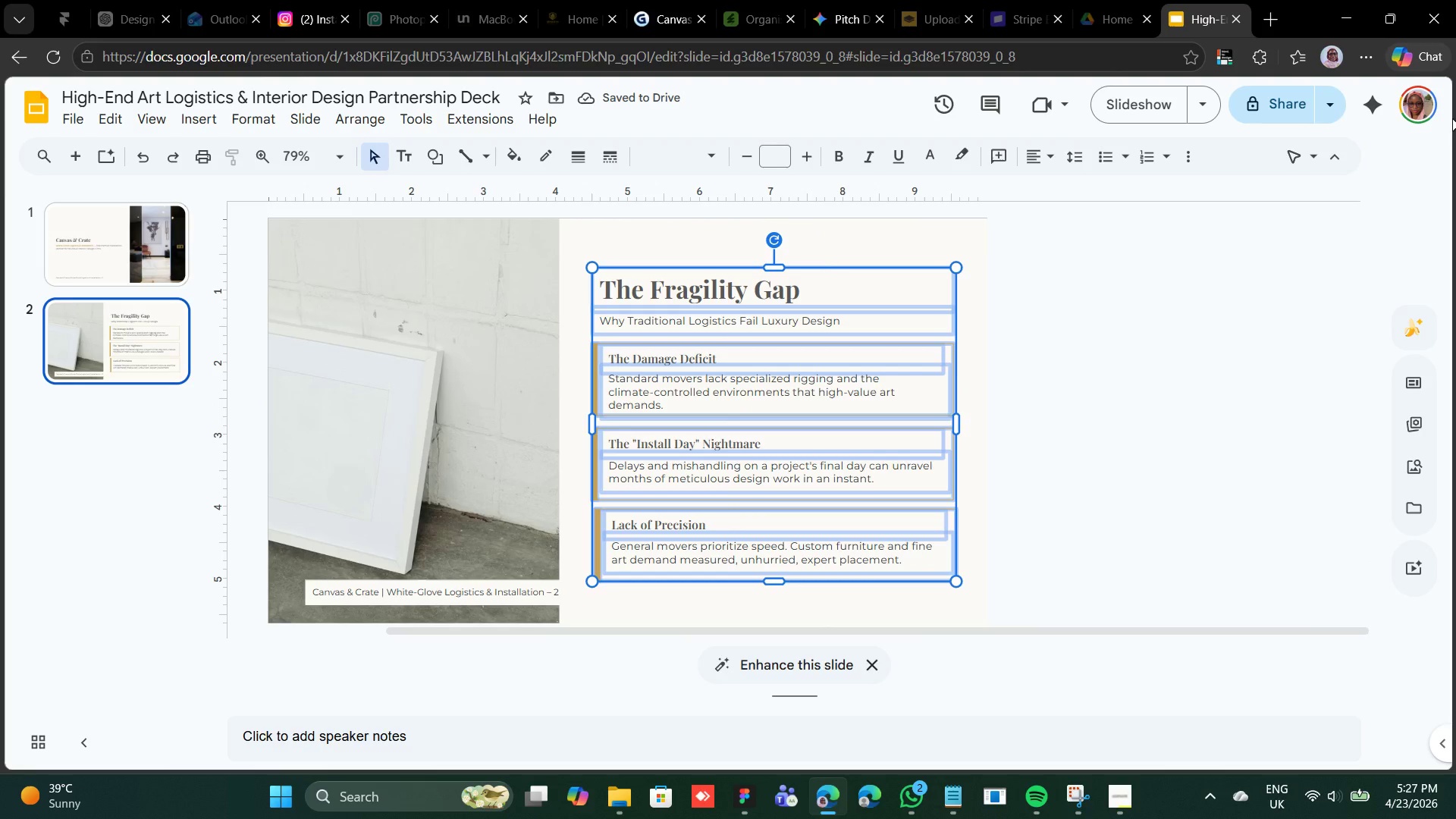 
left_click([1233, 331])
 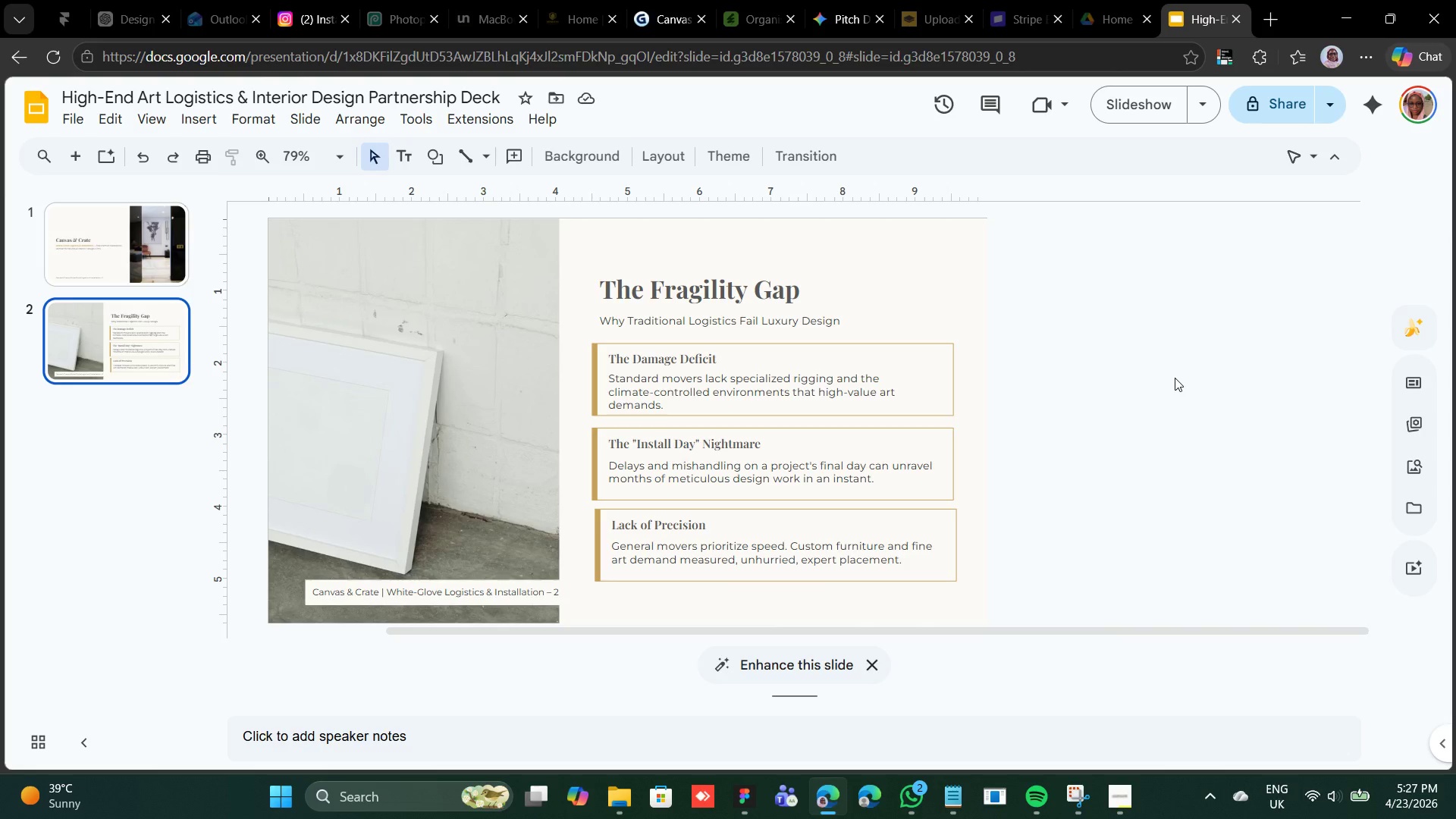 
wait(12.34)
 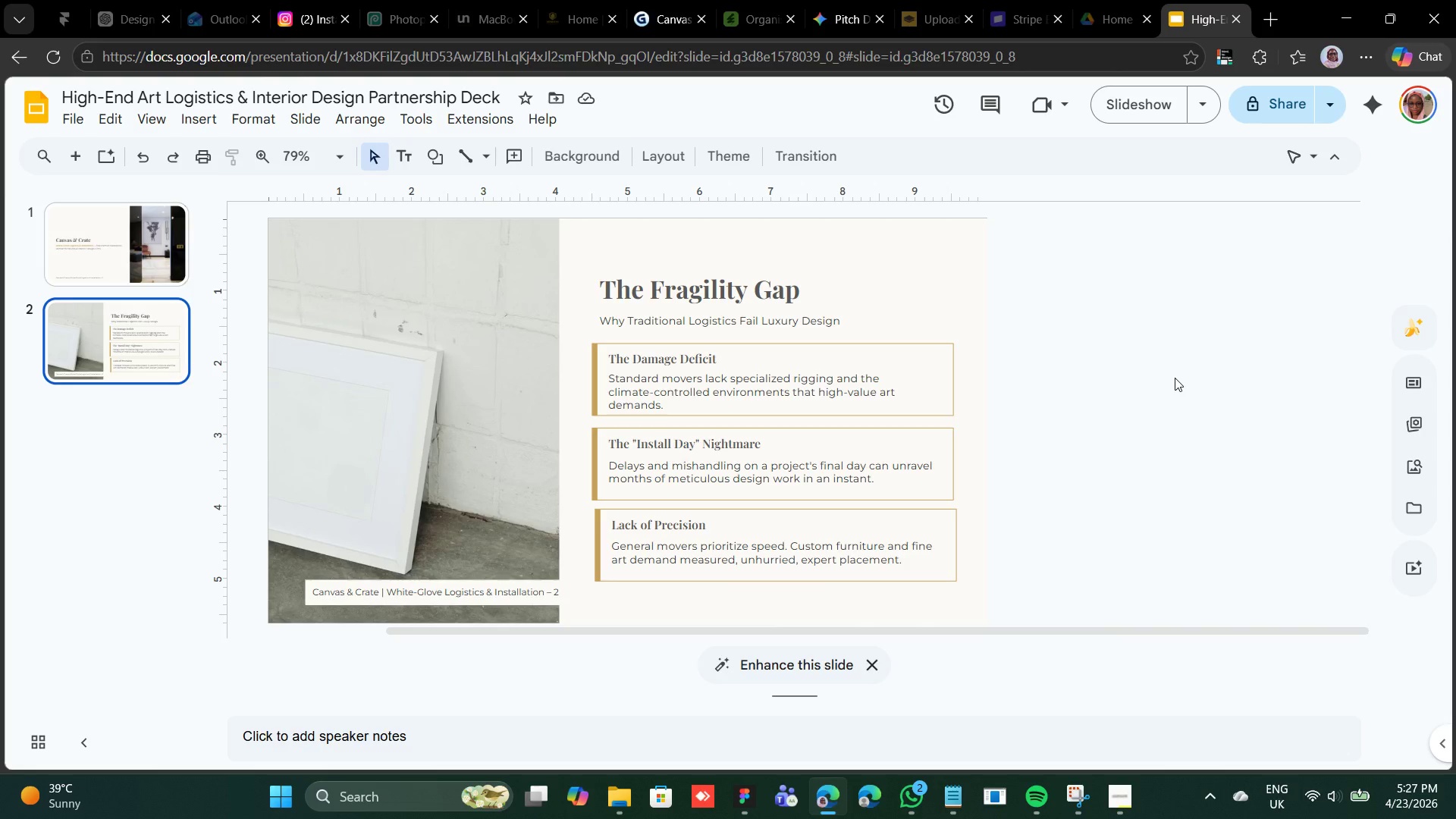 
left_click([127, 234])
 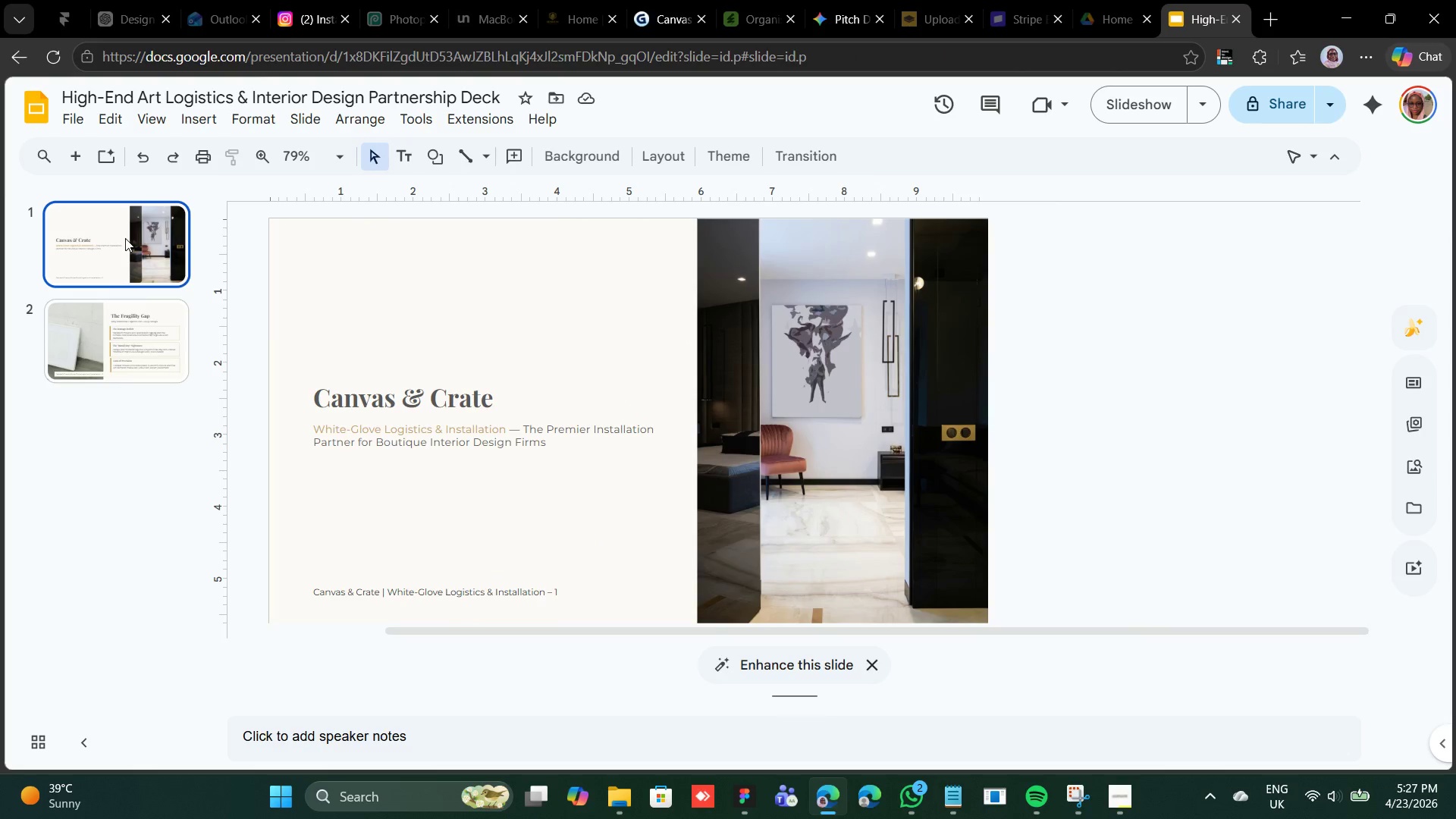 
left_click([90, 325])
 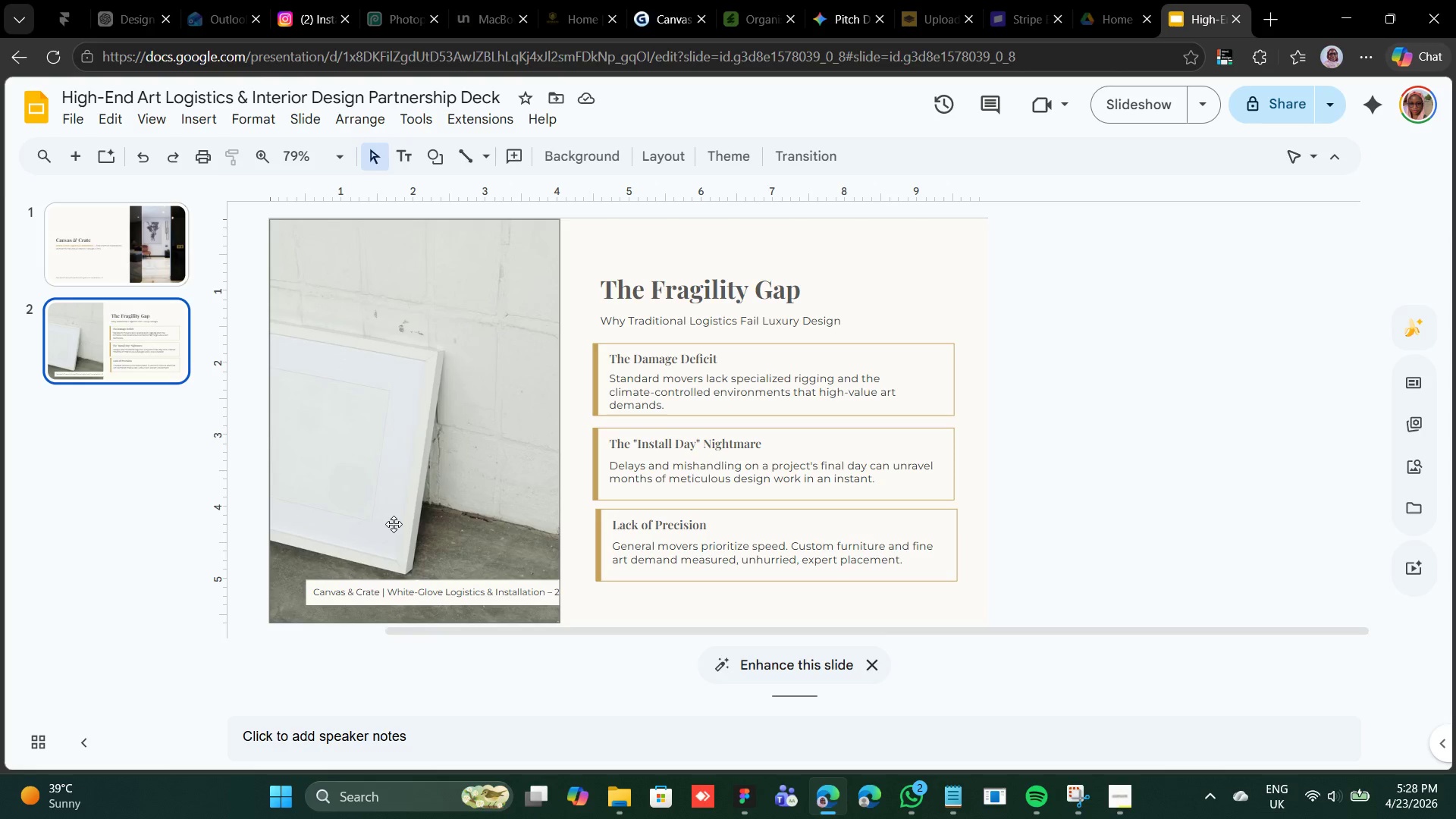 
wait(42.94)
 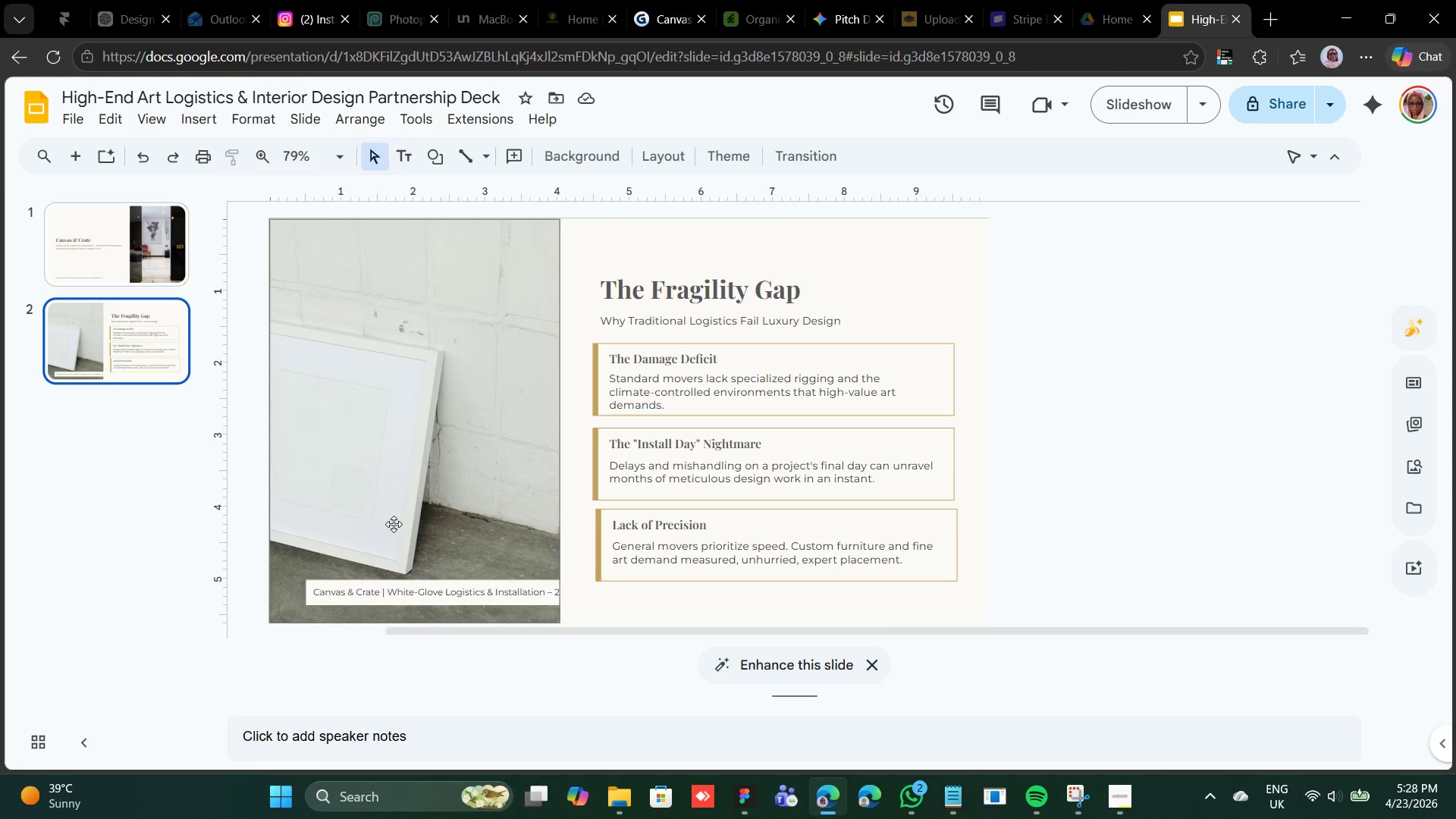 
left_click([763, 272])
 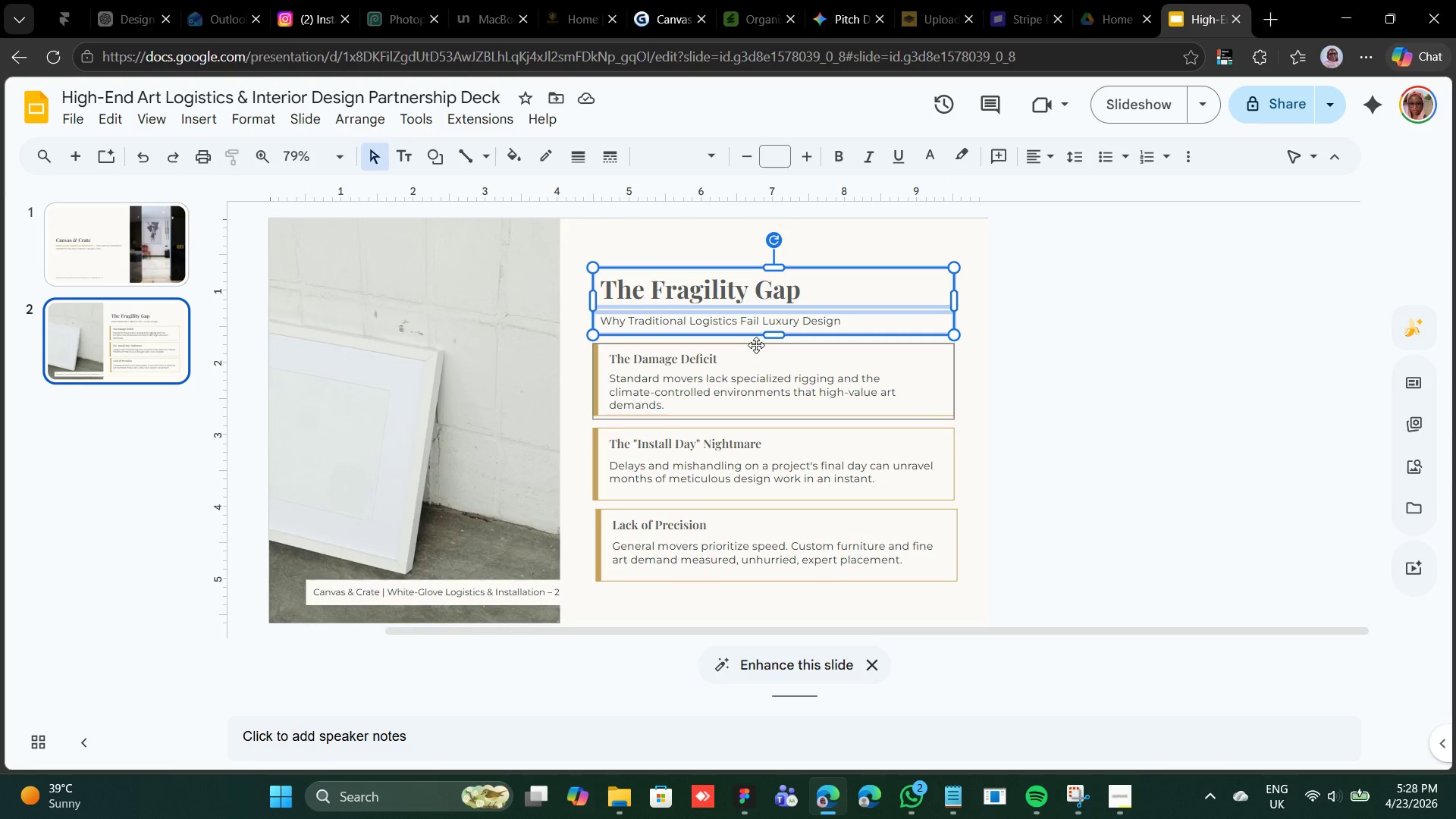 
hold_key(key=ShiftLeft, duration=3.44)
left_click([756, 345])
 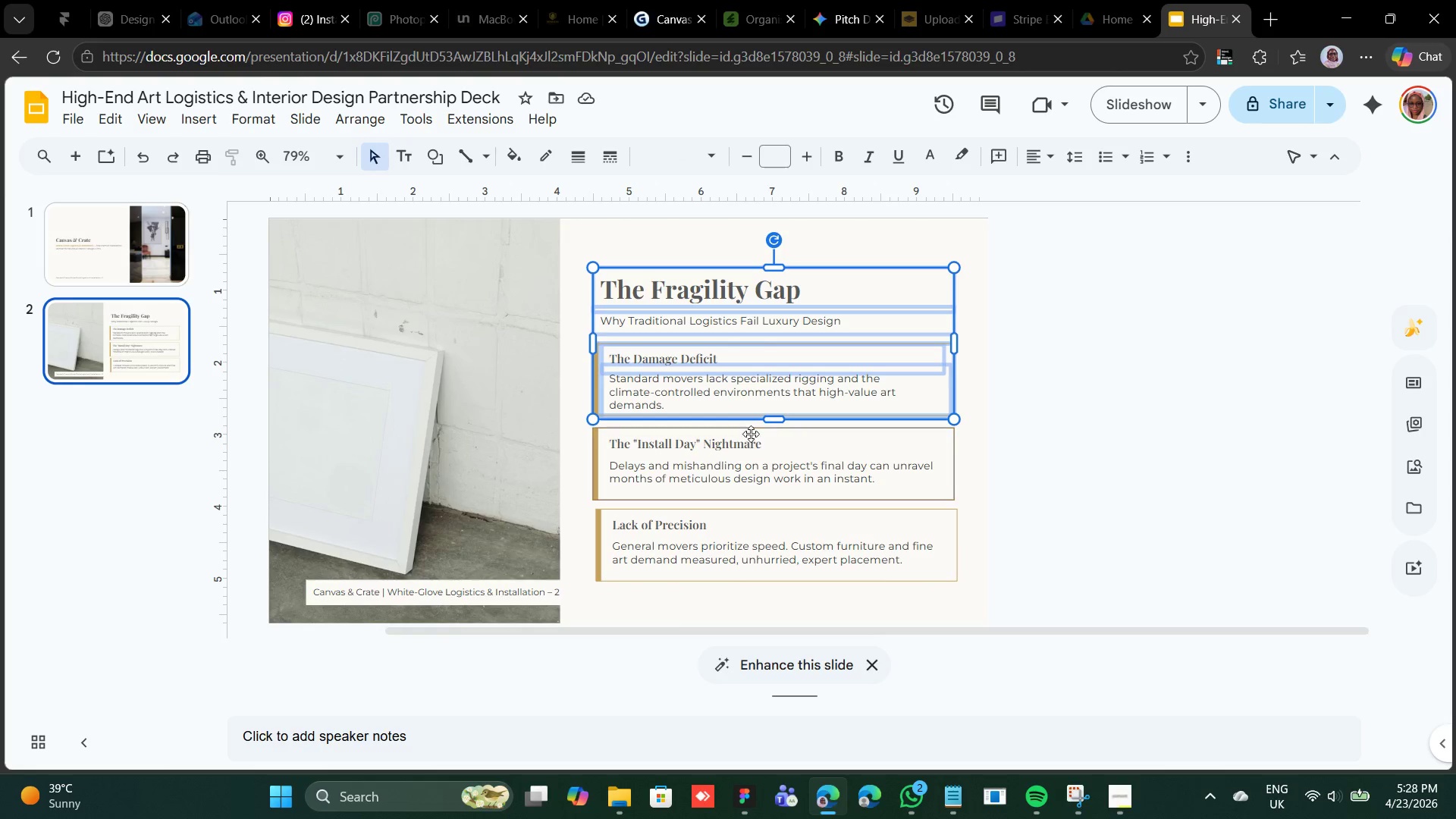 
left_click([751, 432])
 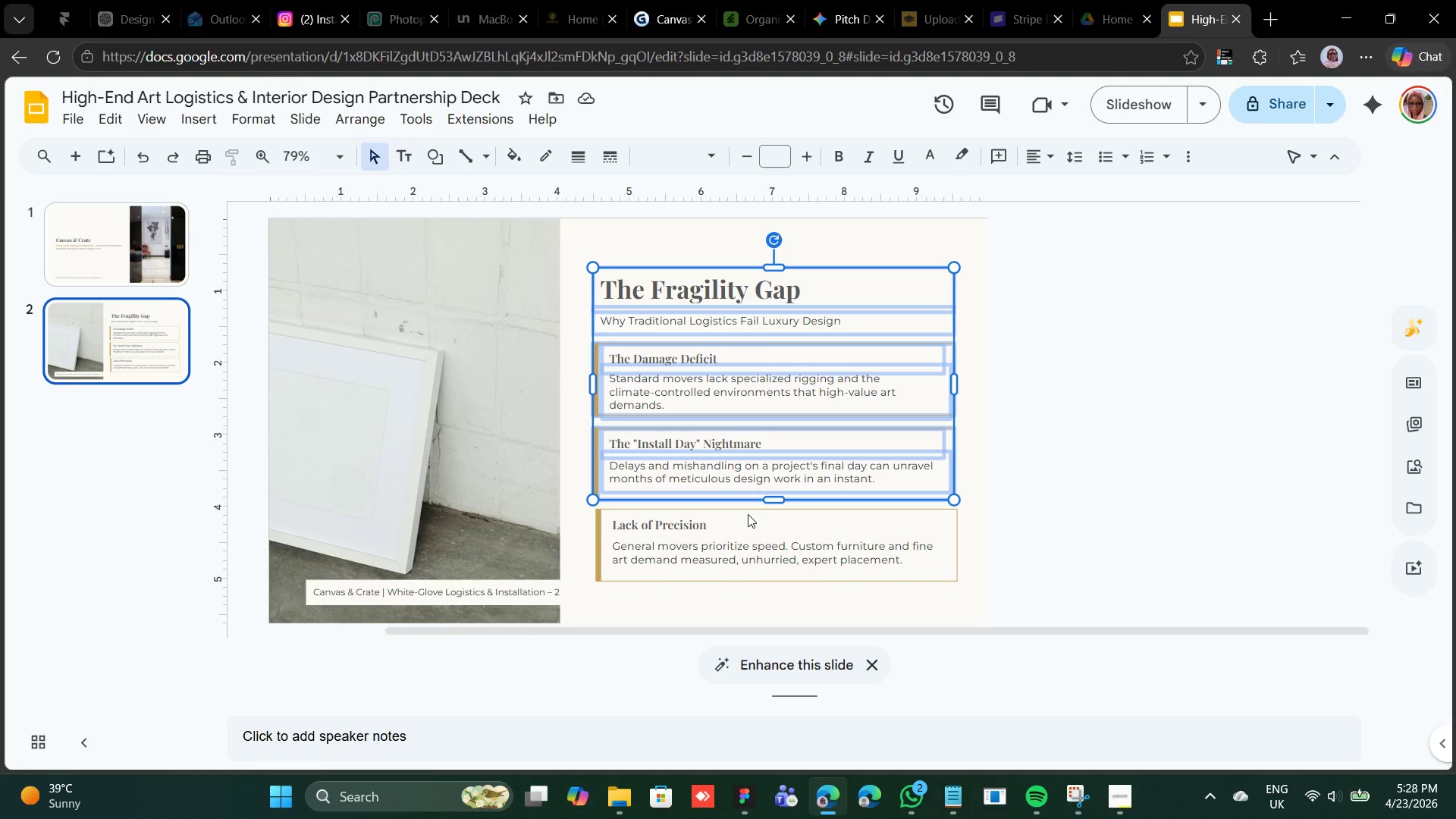 
hold_key(key=ShiftLeft, duration=1.66)
left_click([732, 508])
 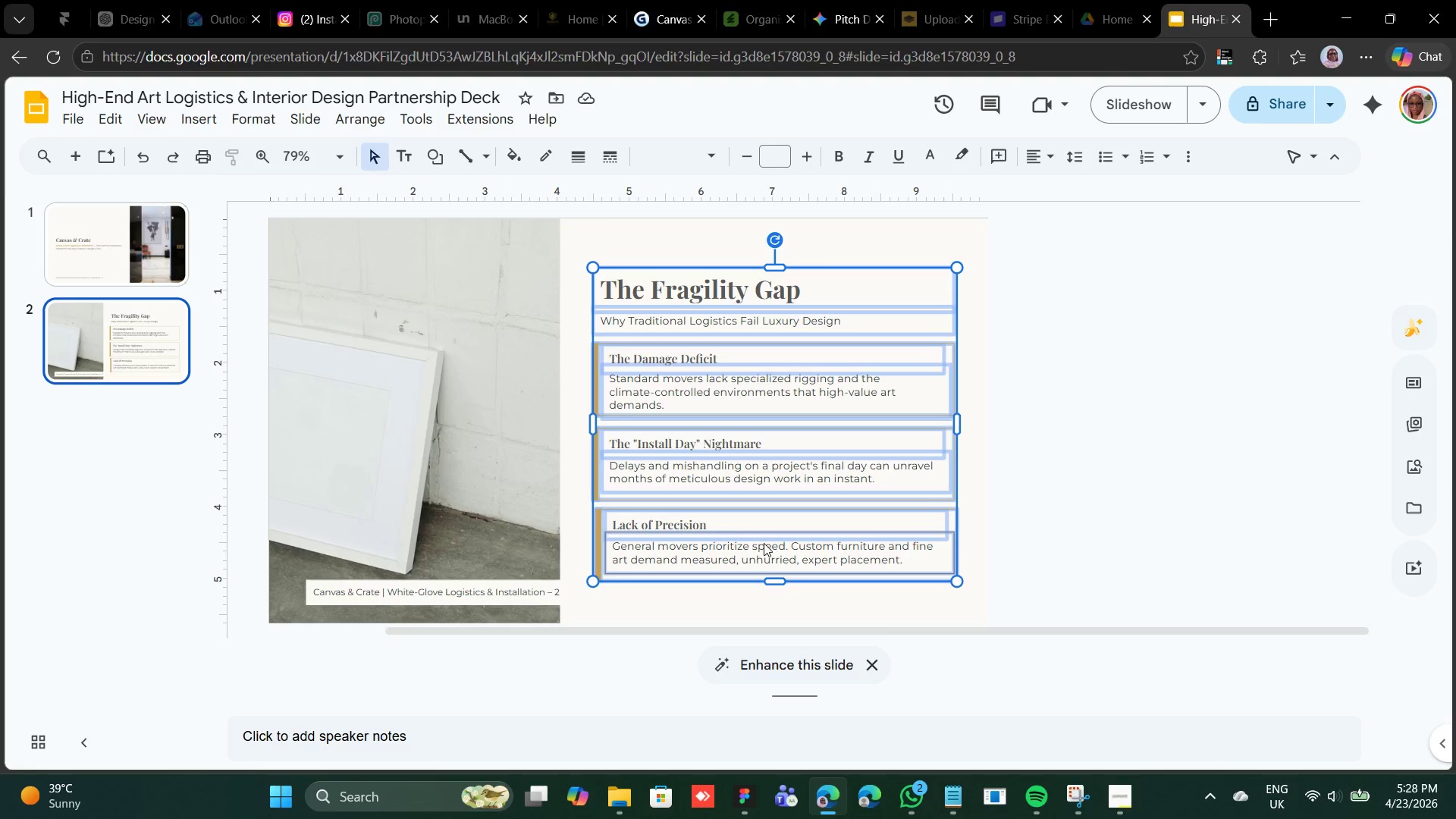 
key(Shift+ArrowUp)
 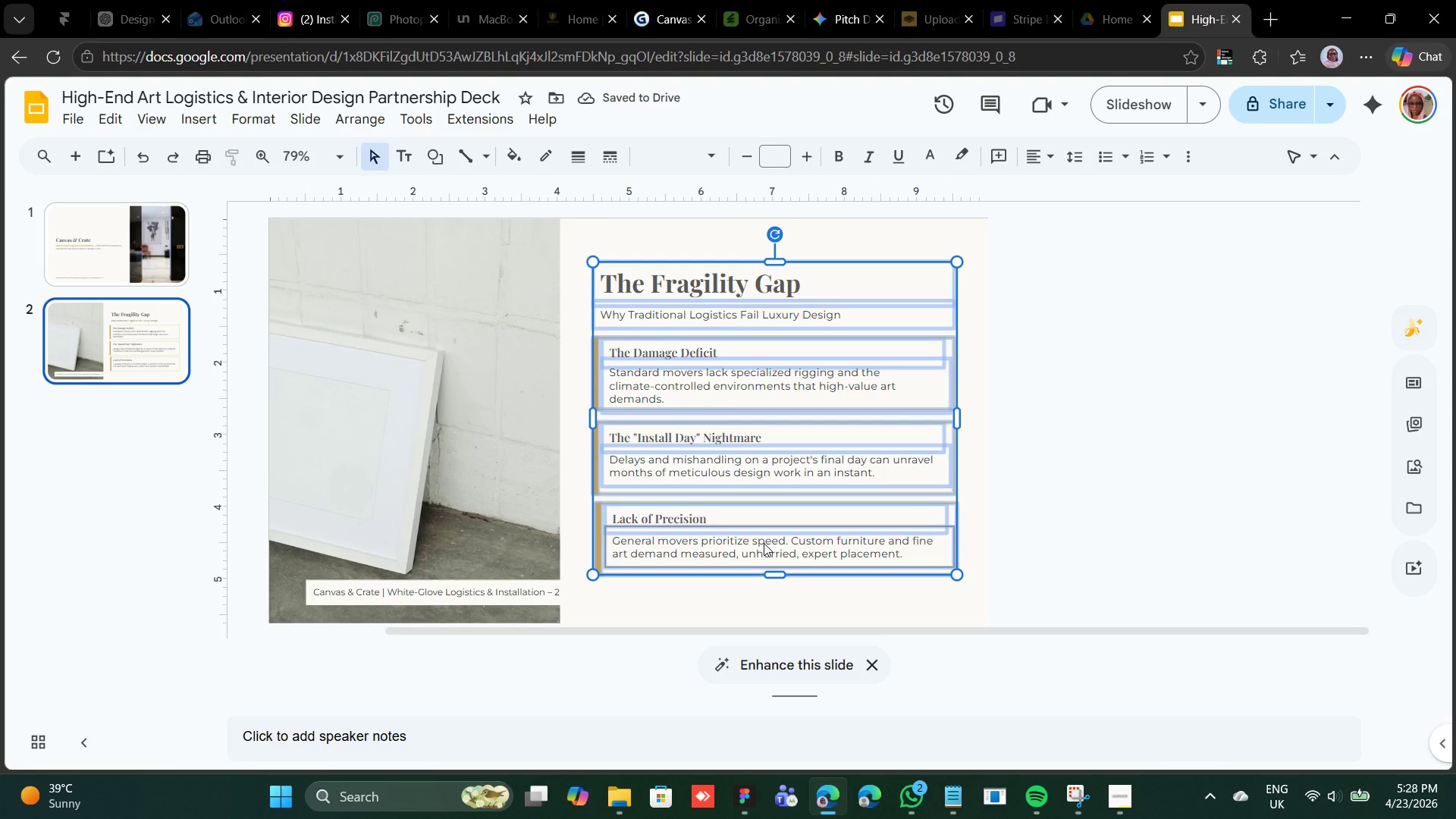 
left_click([638, 595])
 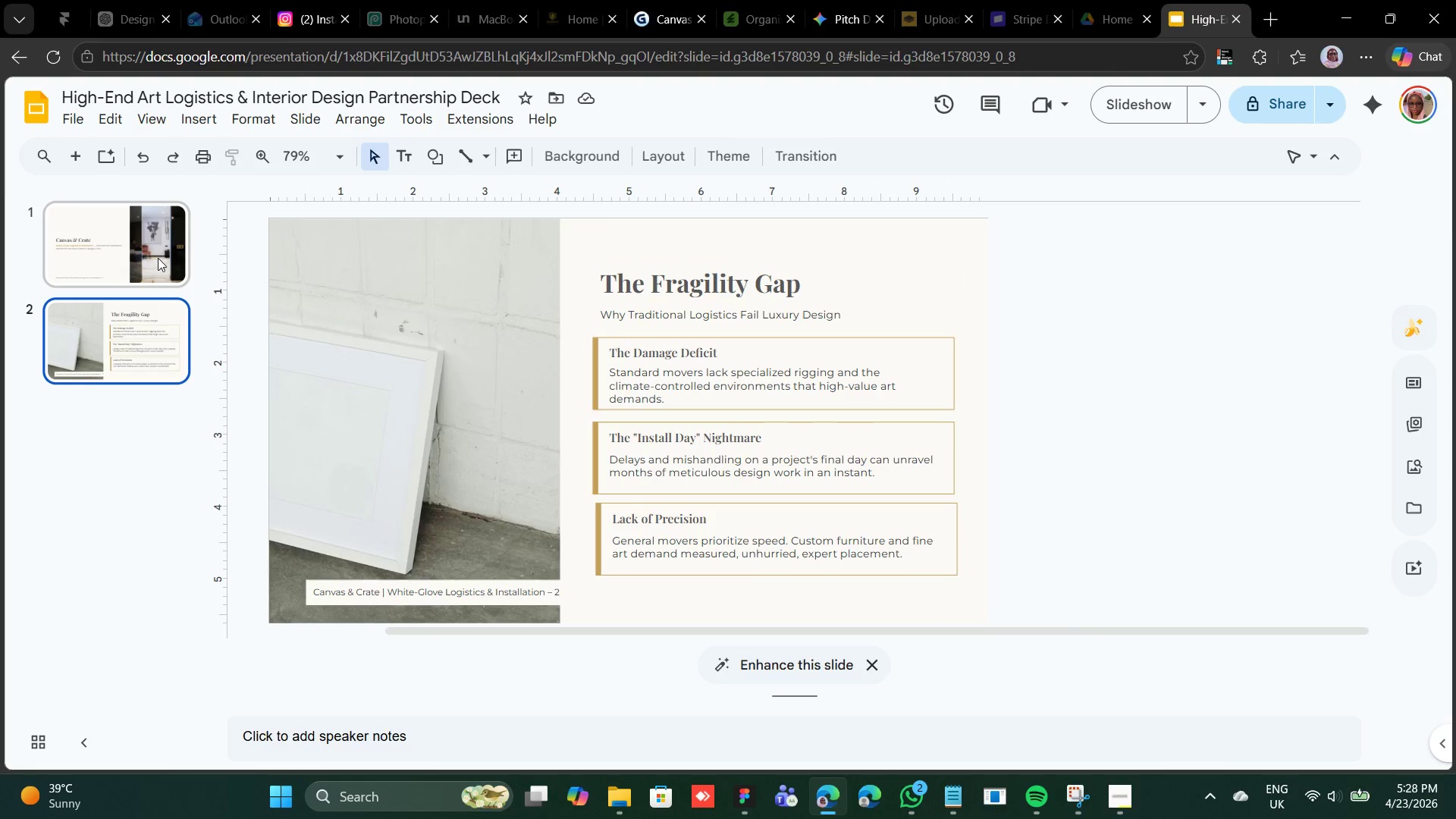 
left_click([82, 168])
 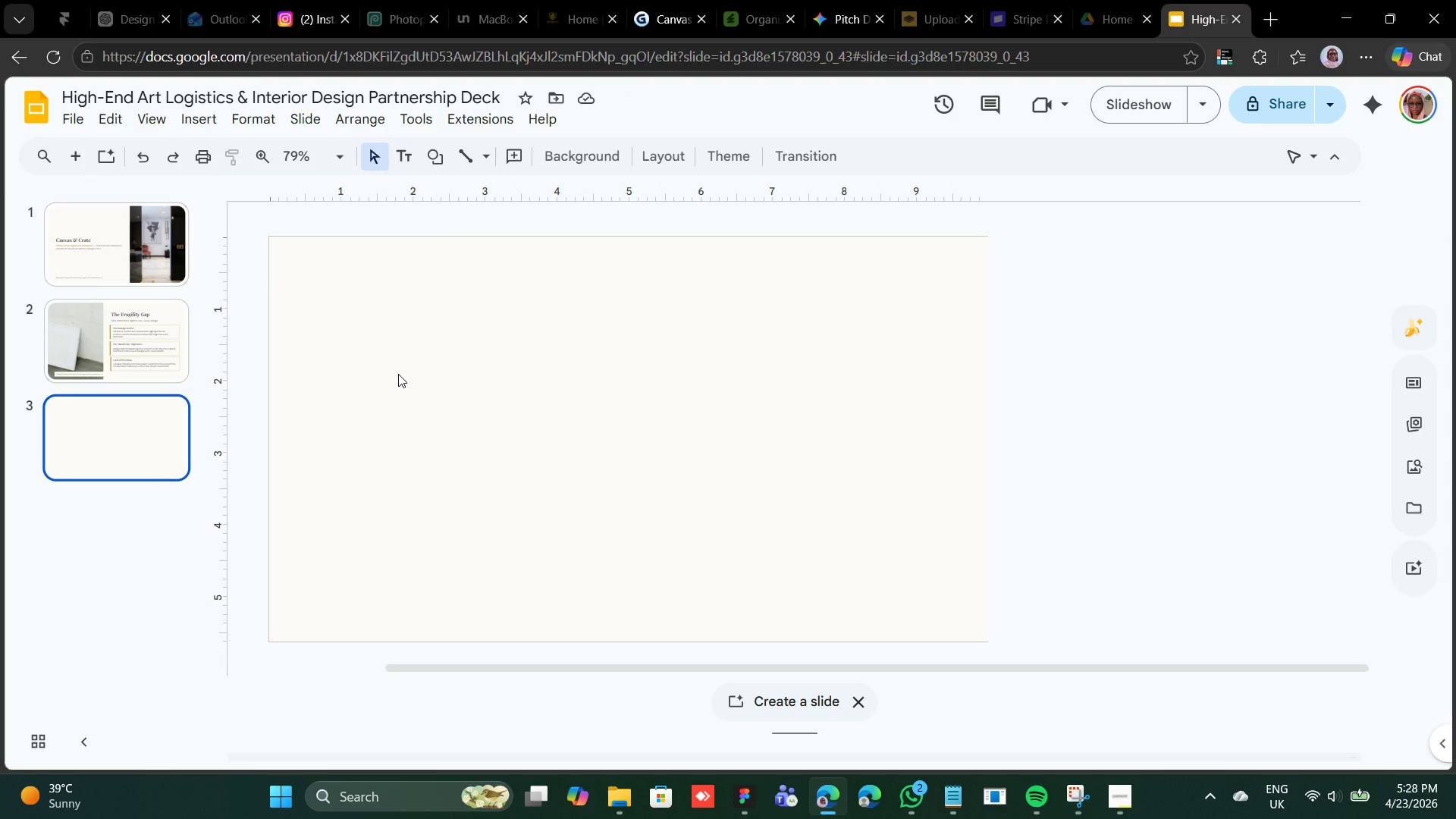 
wait(14.49)
 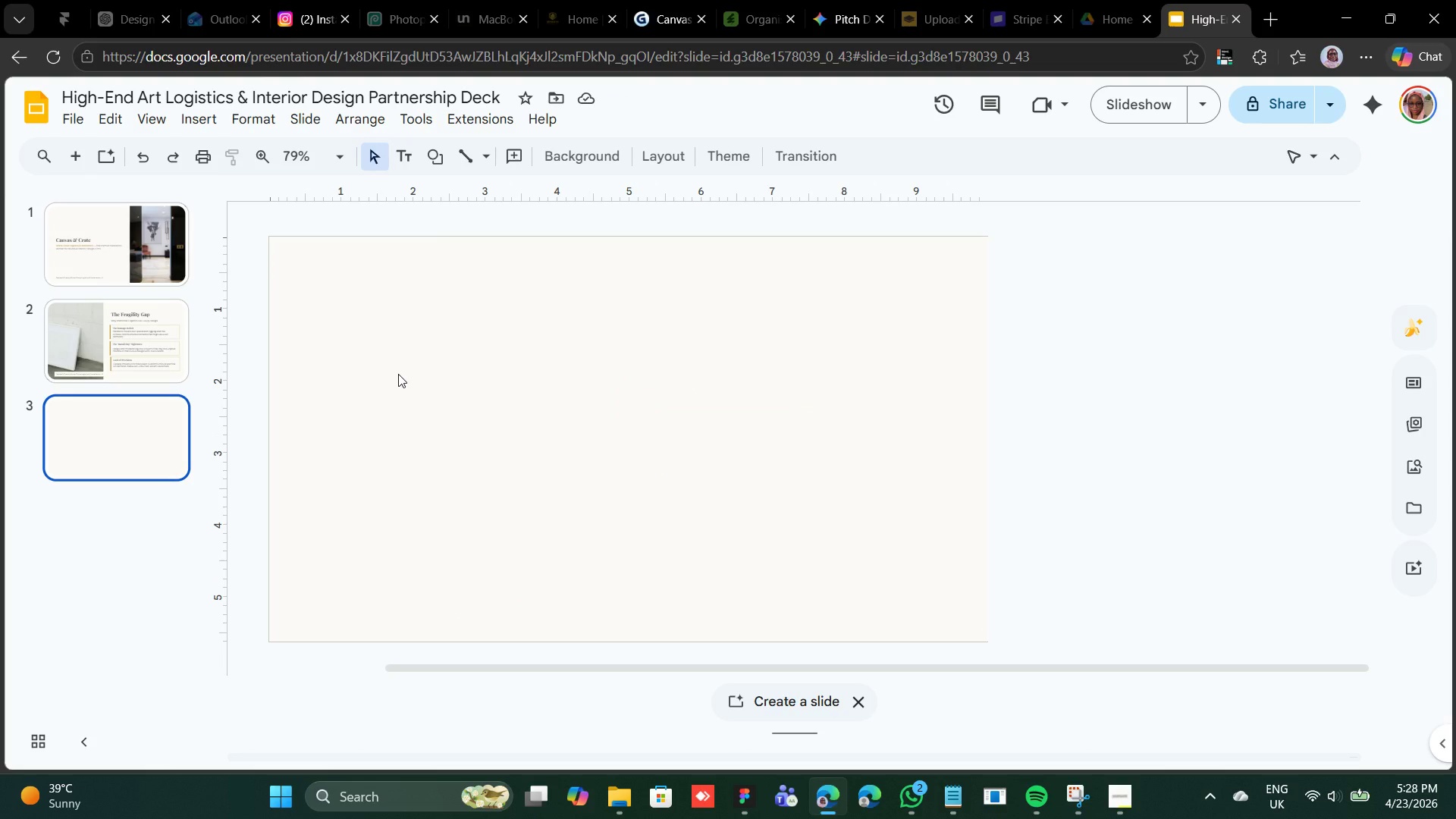 
left_click([146, 310])
 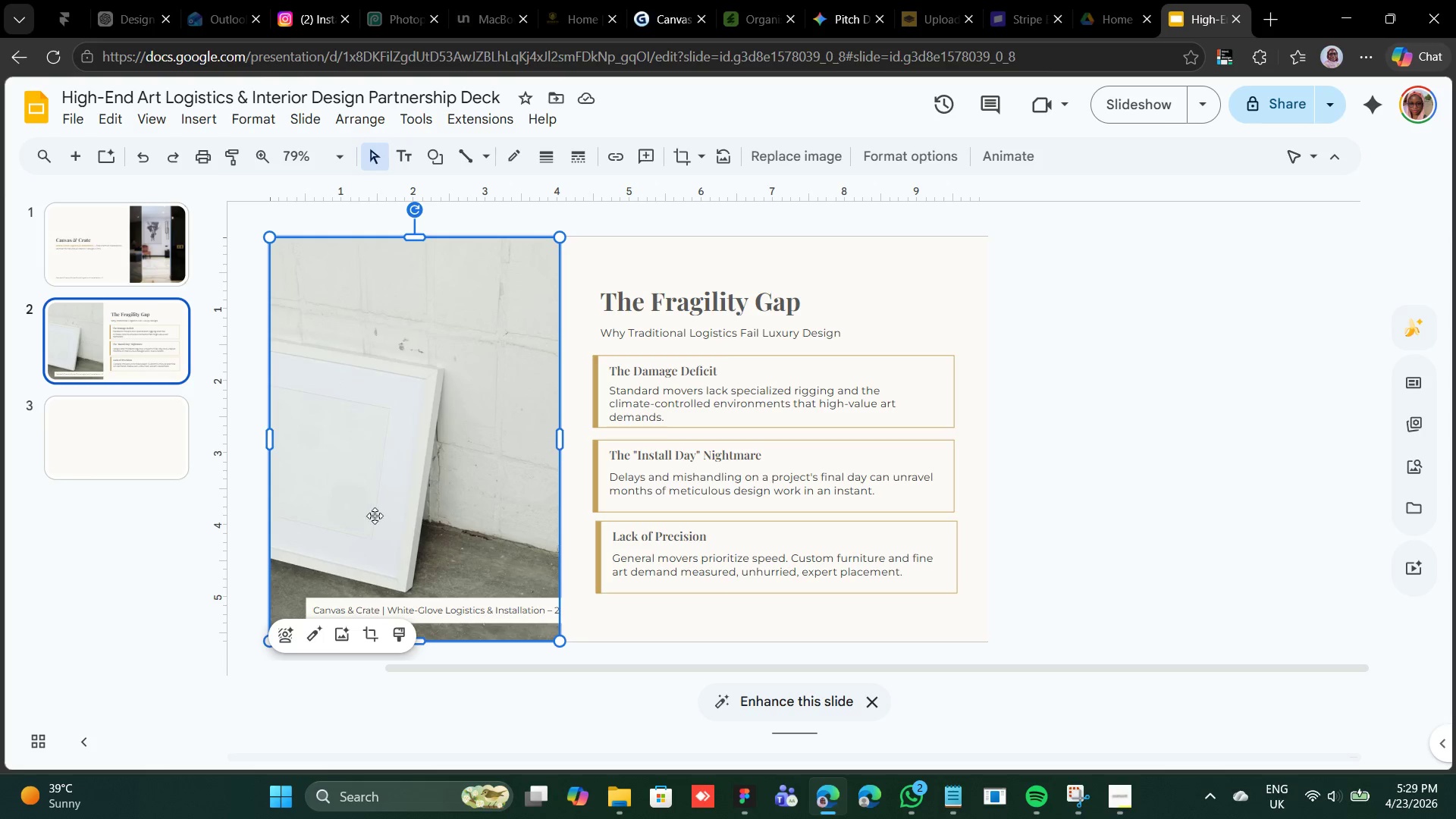 
wait(5.26)
 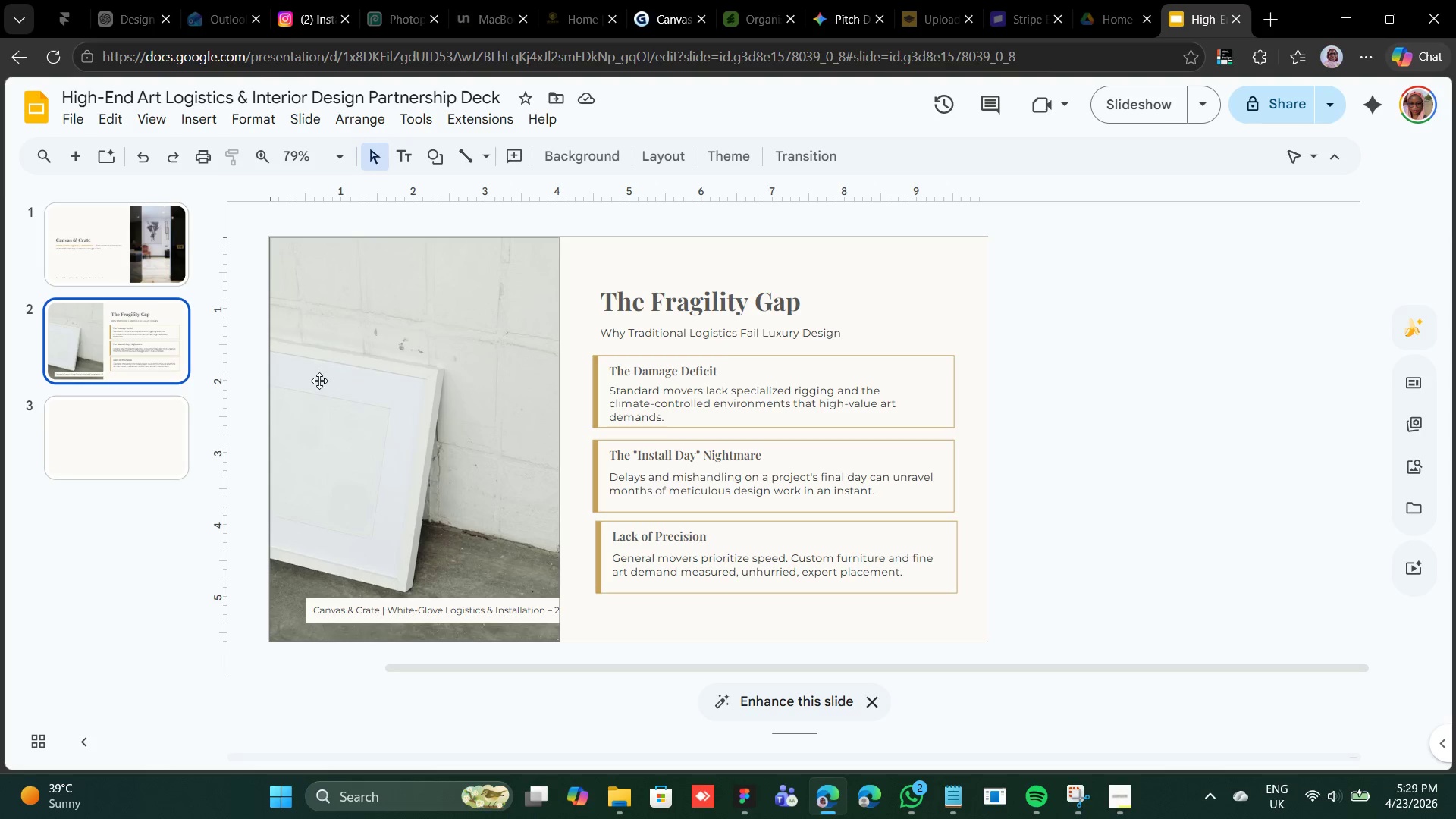 
hold_key(key=ShiftLeft, duration=0.78)
left_click([467, 605])
 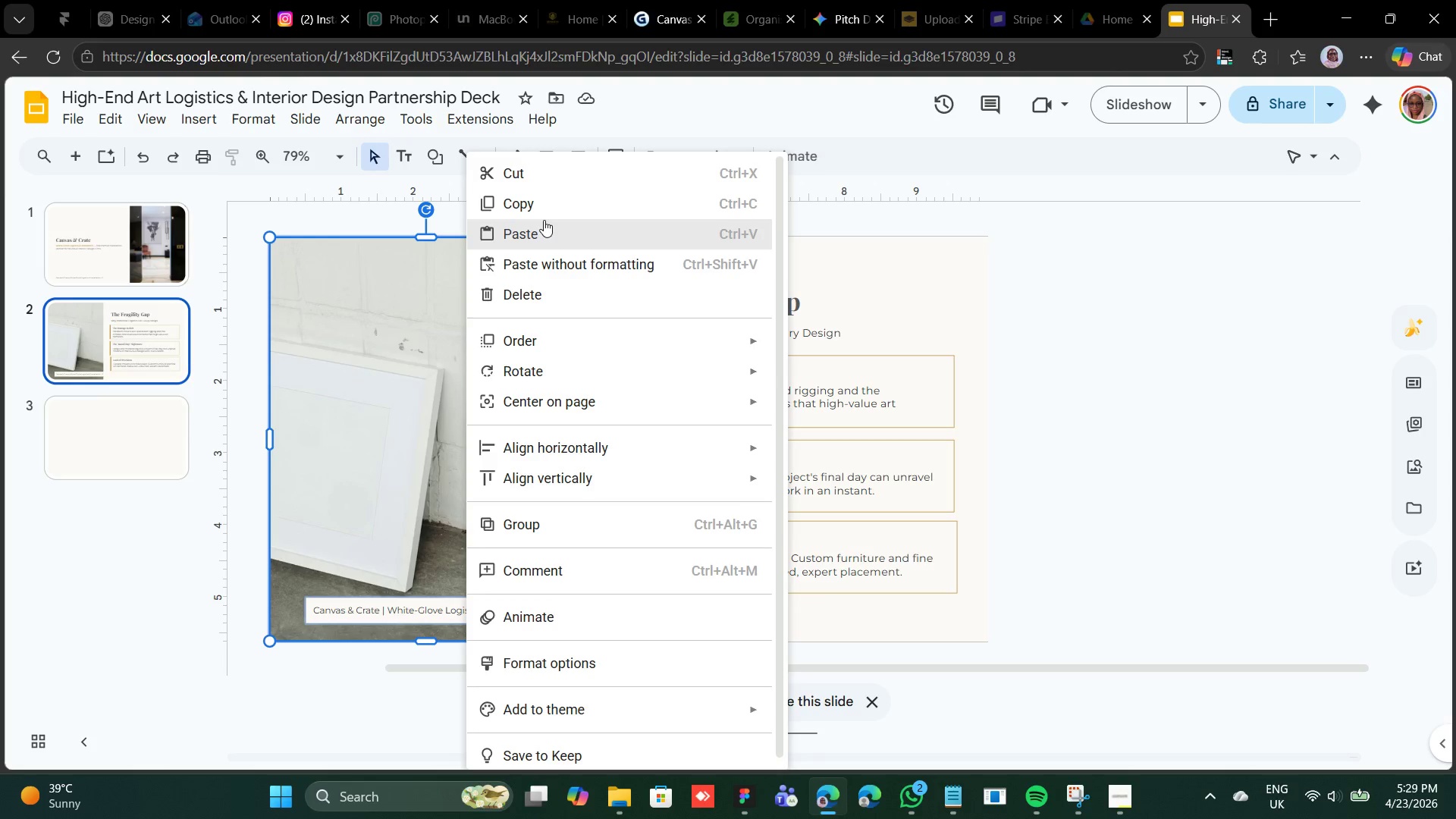 
left_click([544, 206])
 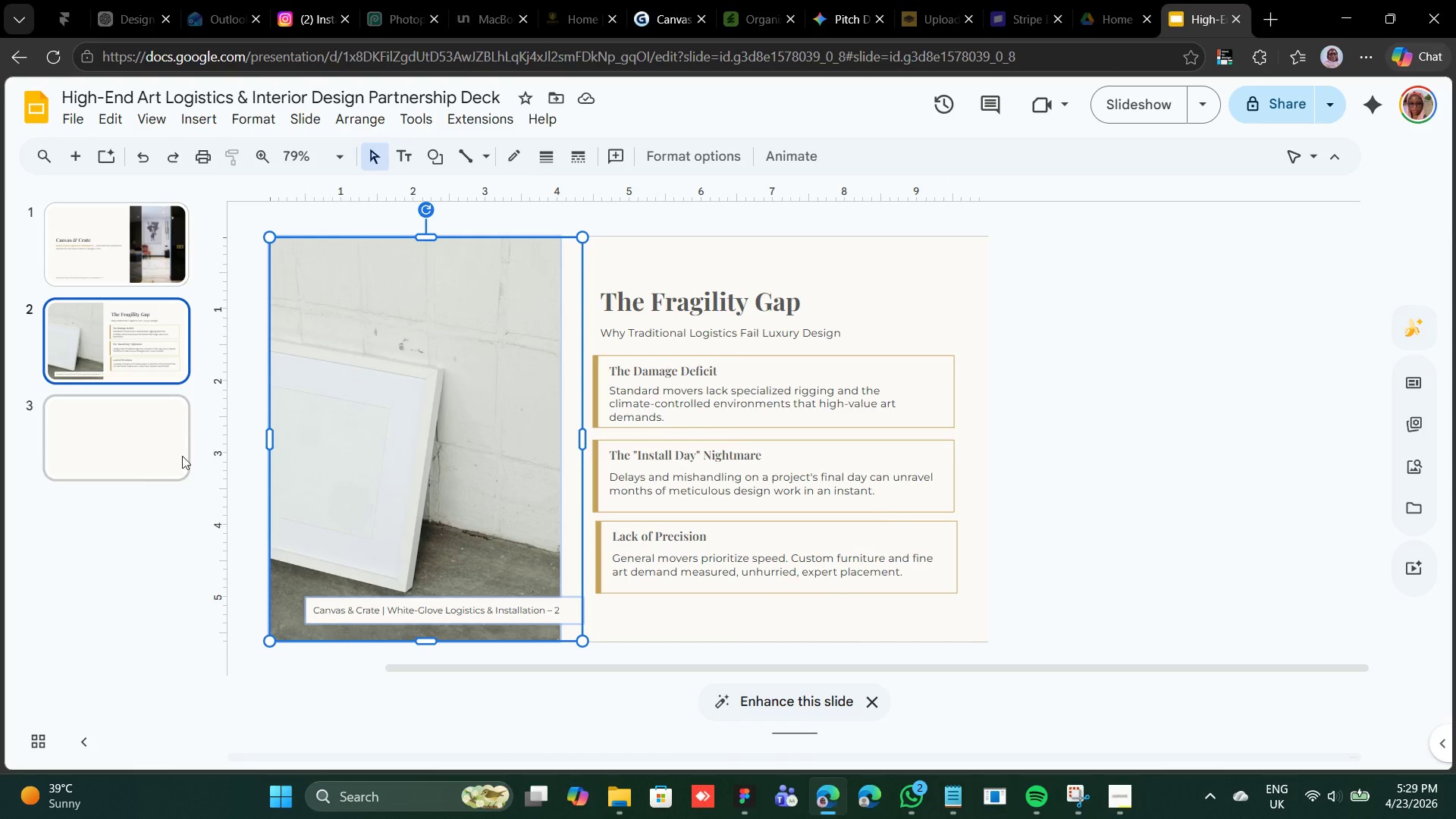 
left_click([173, 453])
 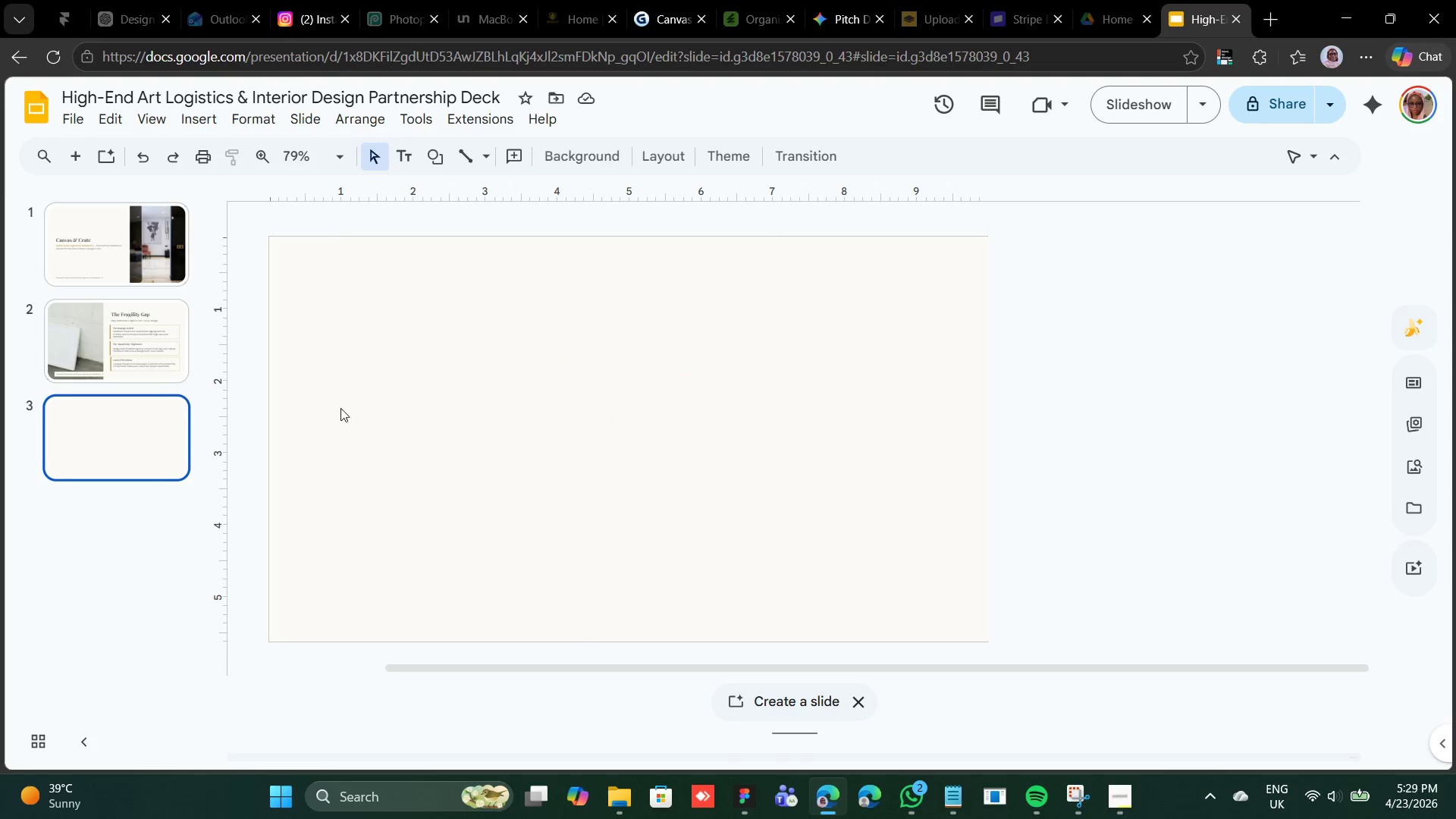 
right_click([352, 400])
 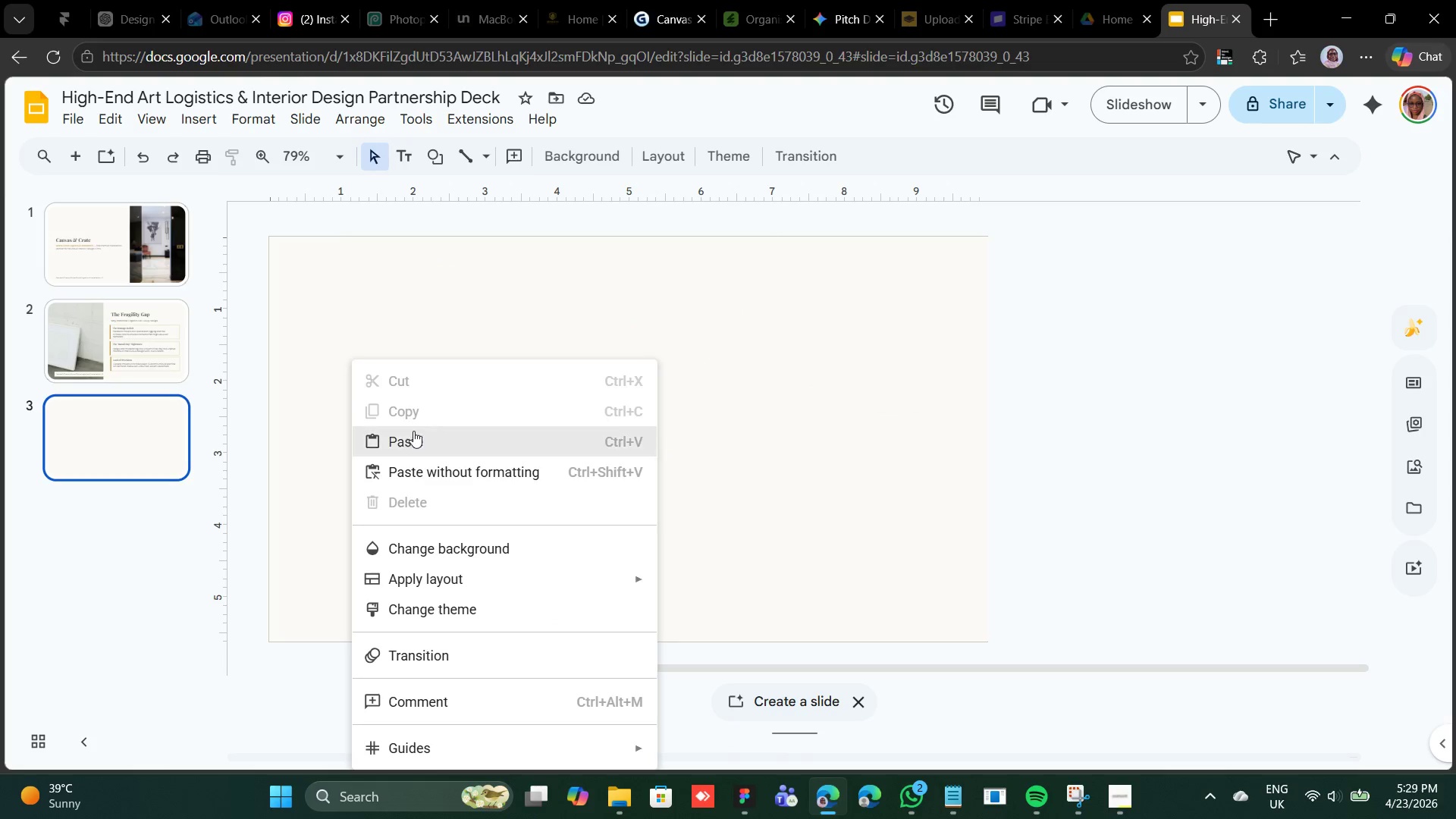 
left_click([414, 431])
 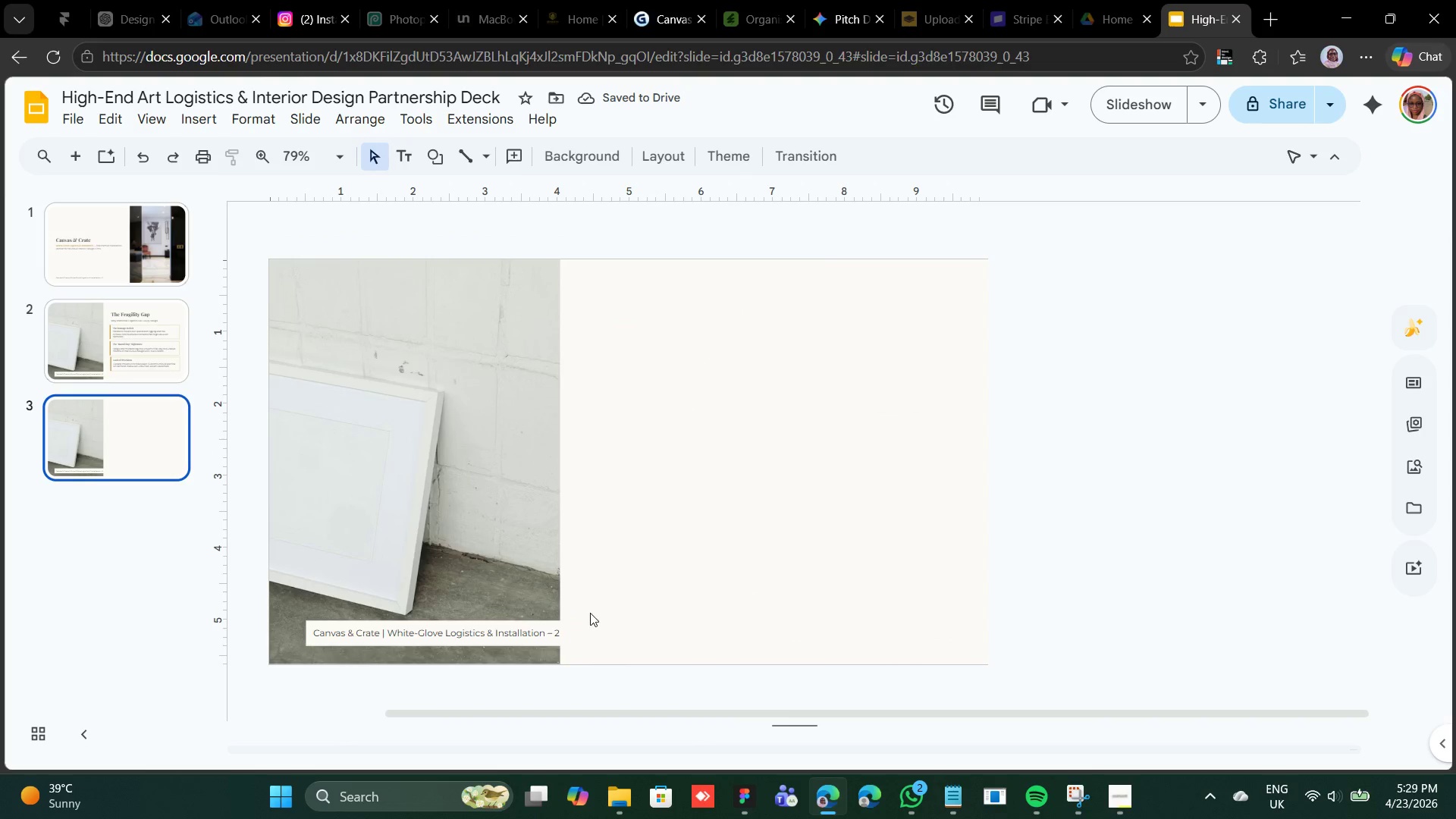 
left_click([559, 630])
 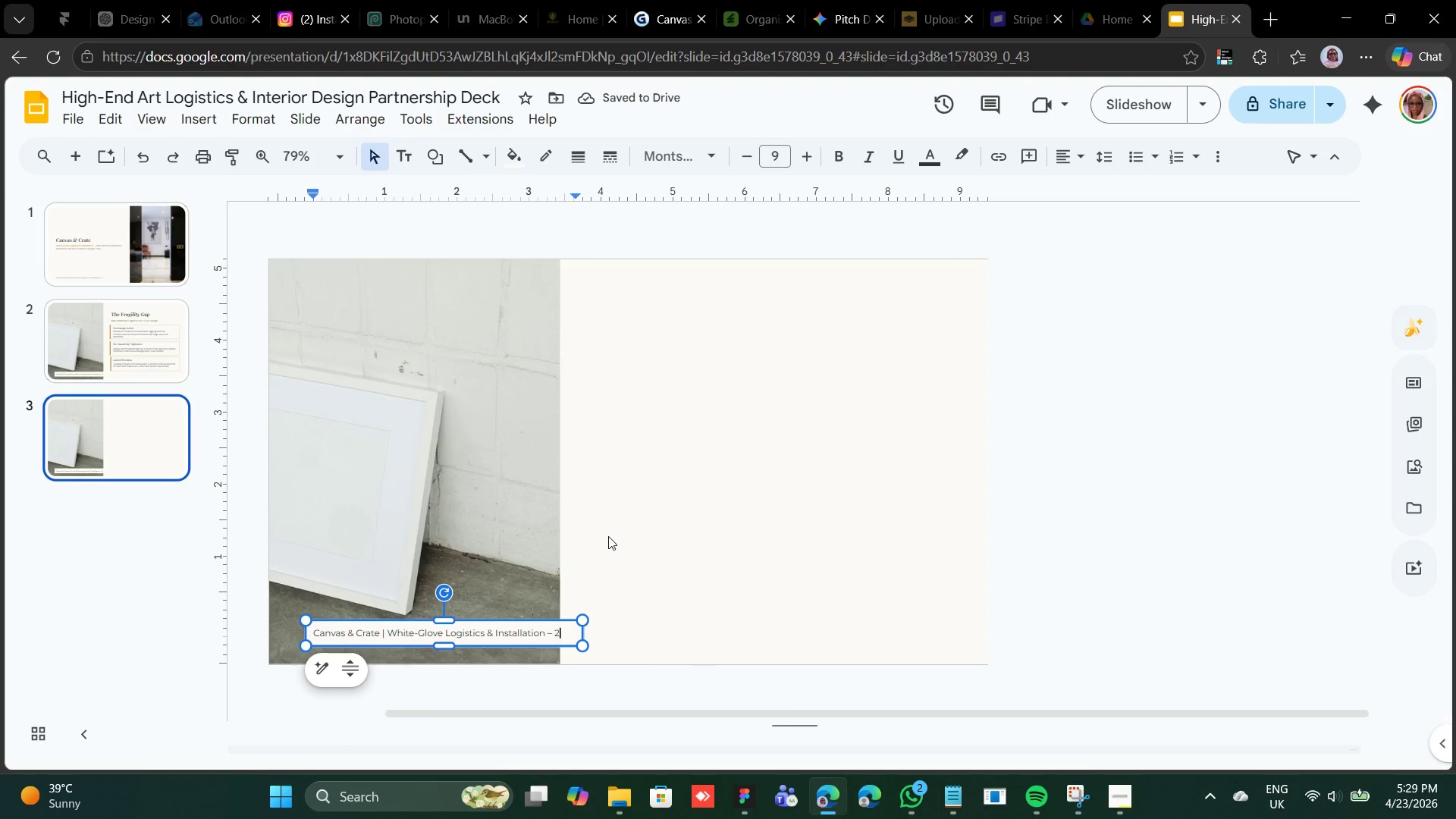 
key(Backspace)
 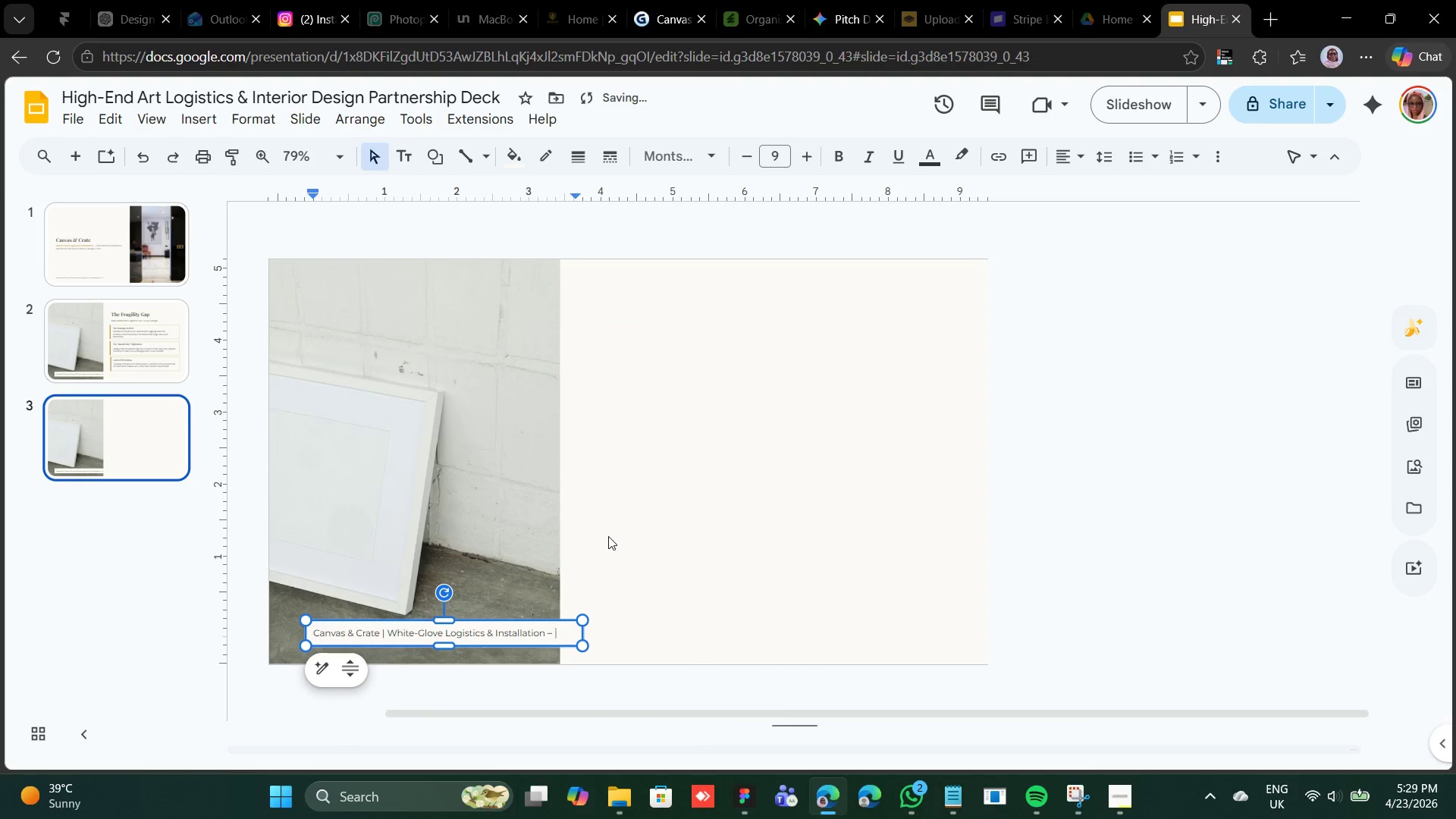 
key(3)
 